 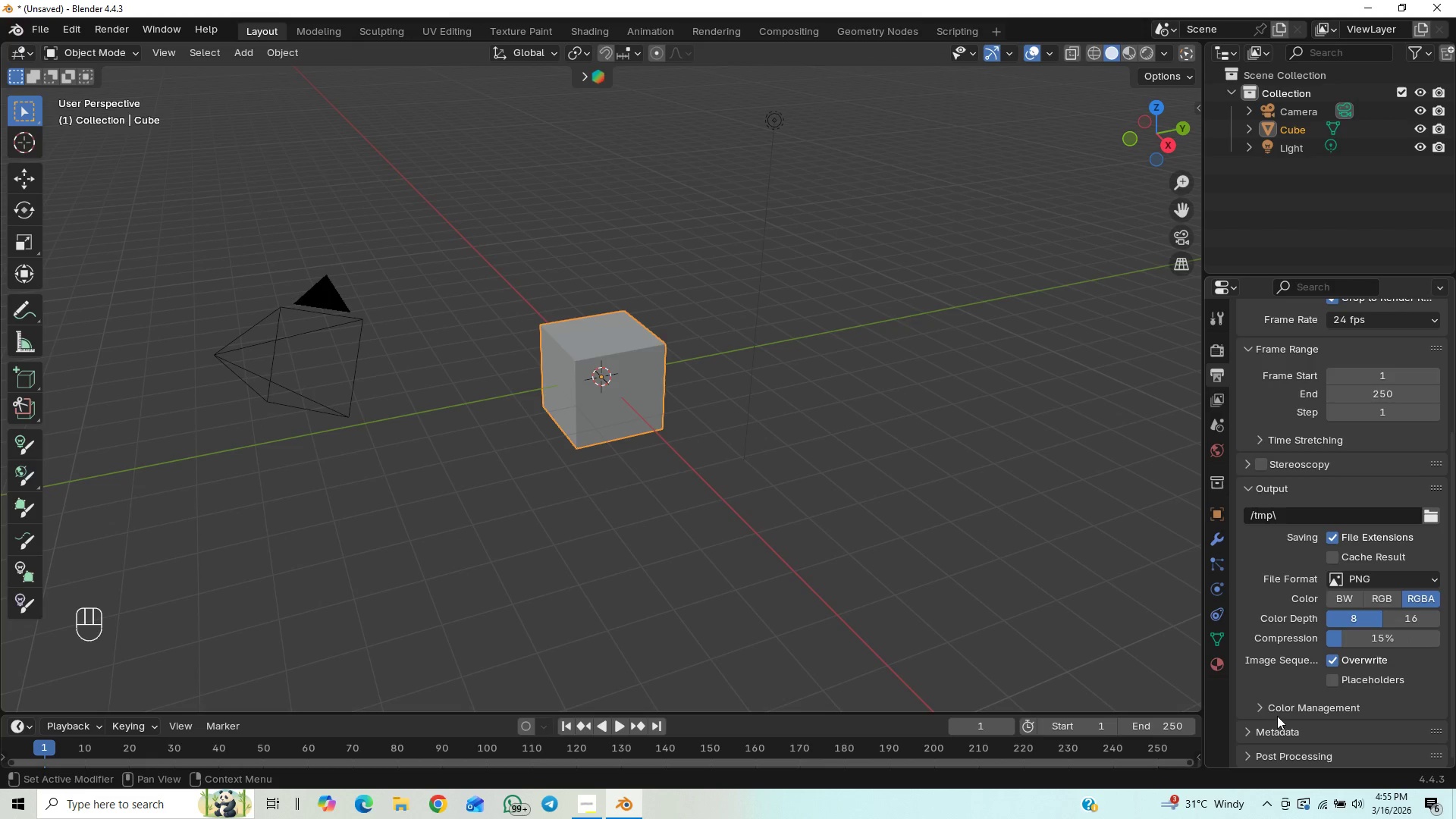 
left_click([1422, 112])
 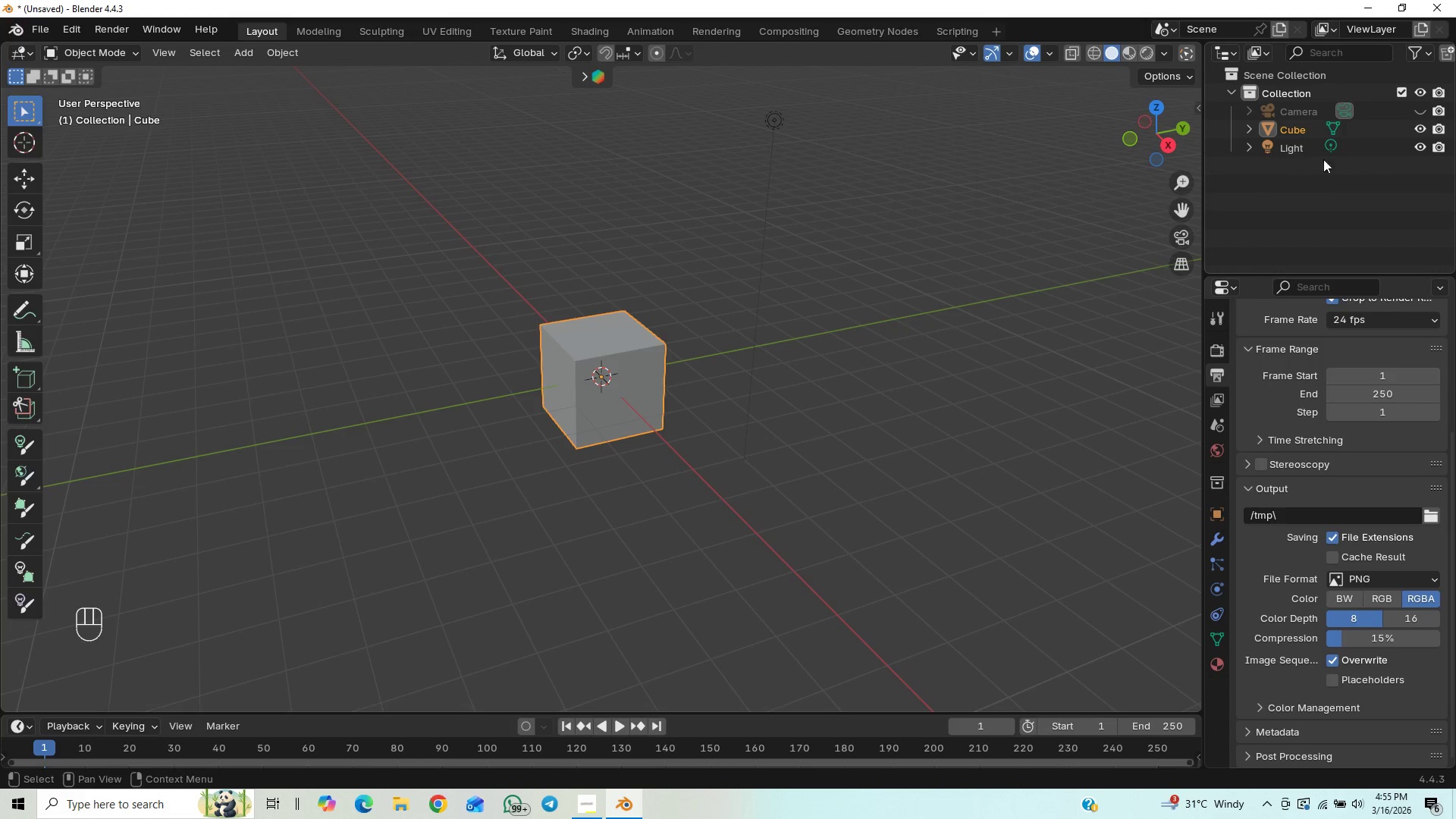 
left_click([1276, 142])
 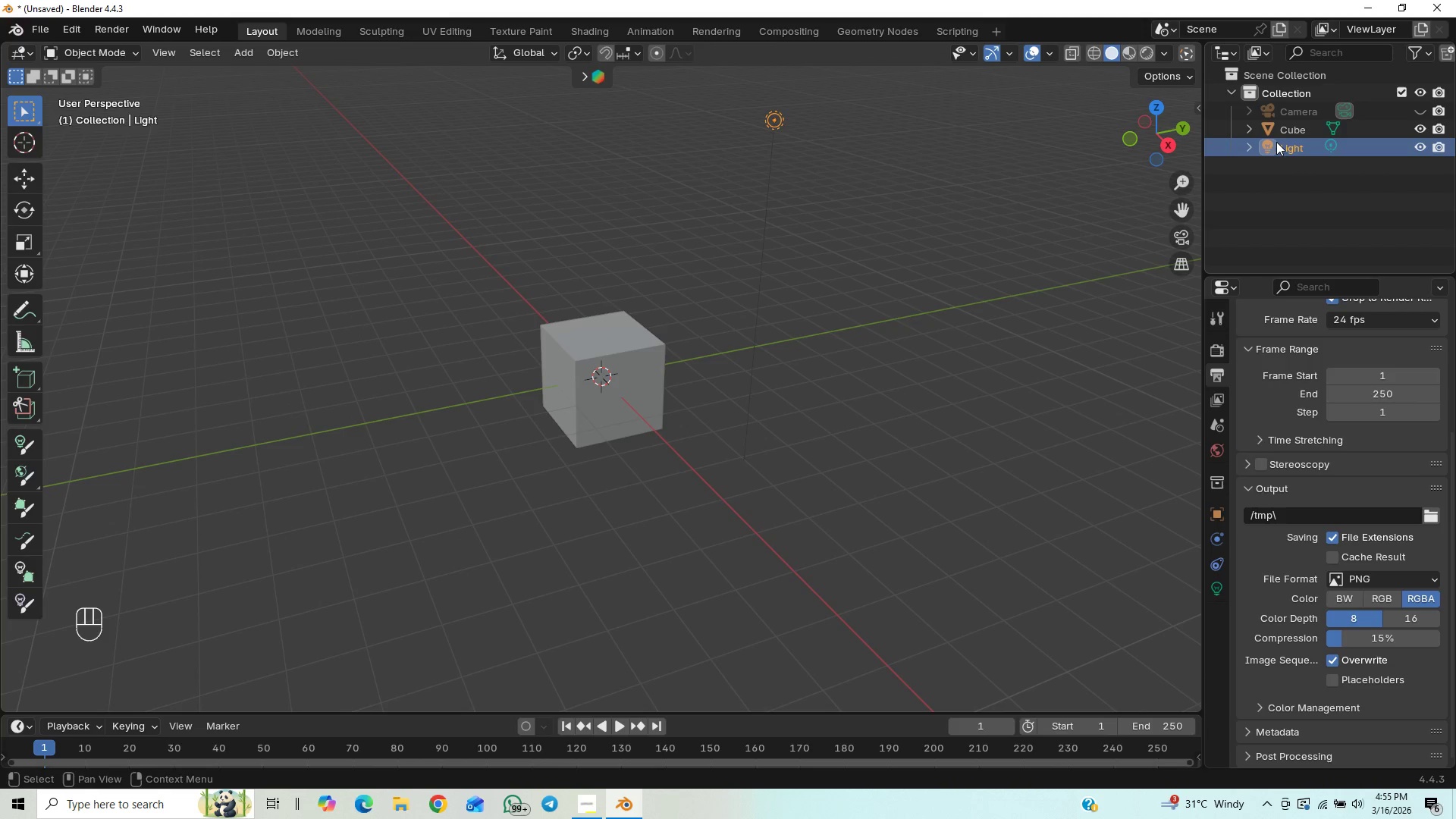 
key(Delete)
 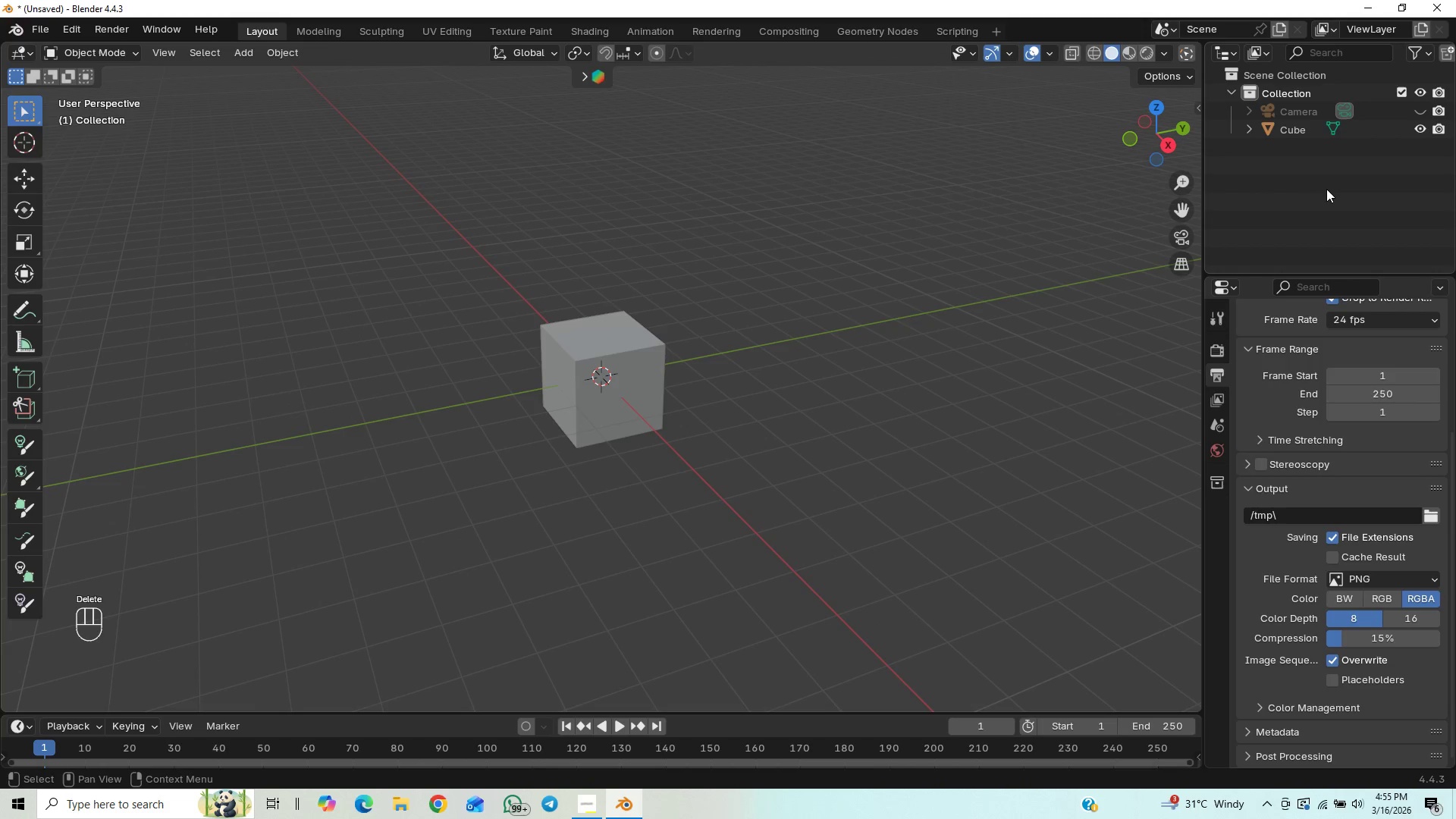 
left_click([1283, 130])
 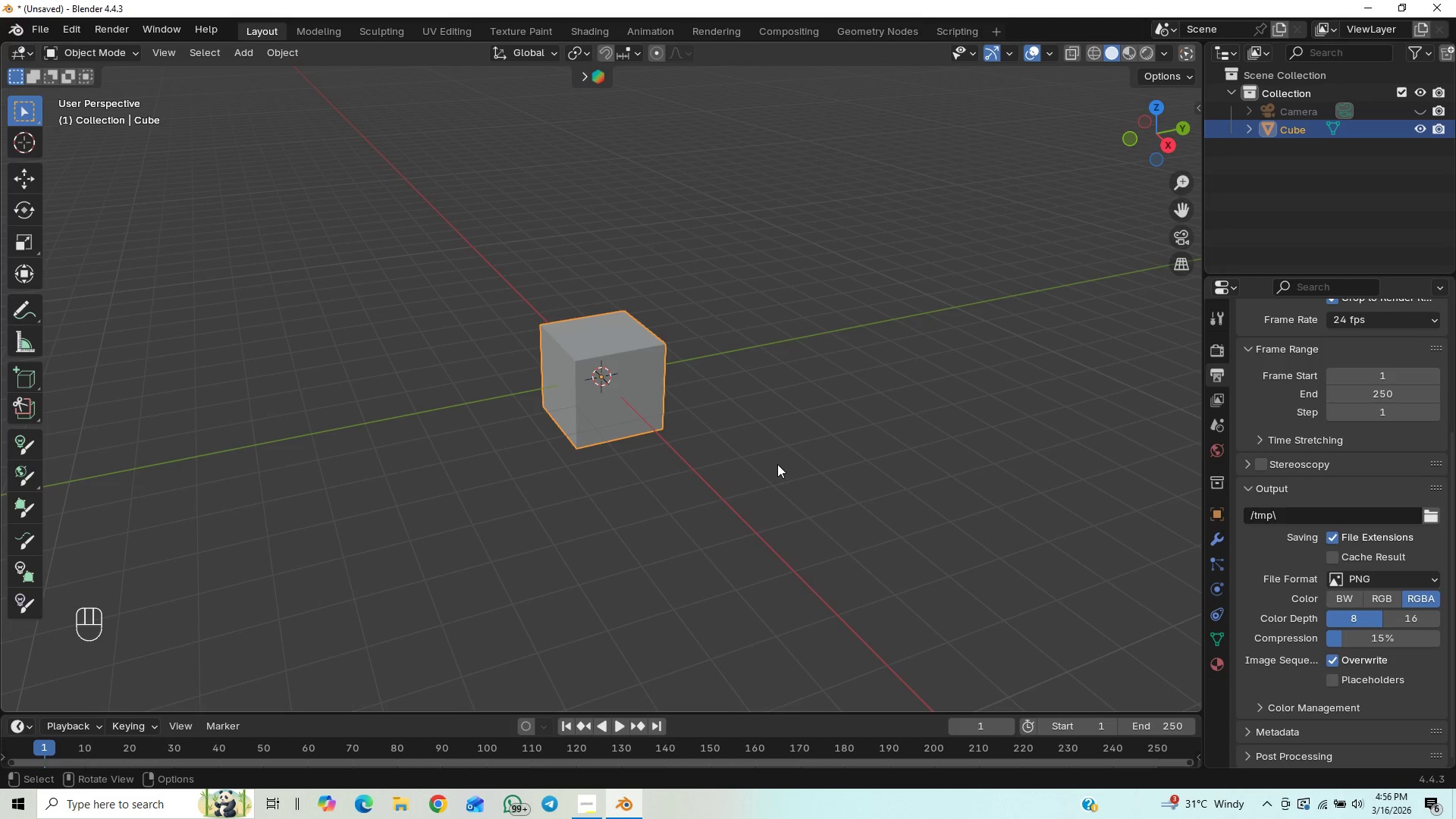 
key(End)
 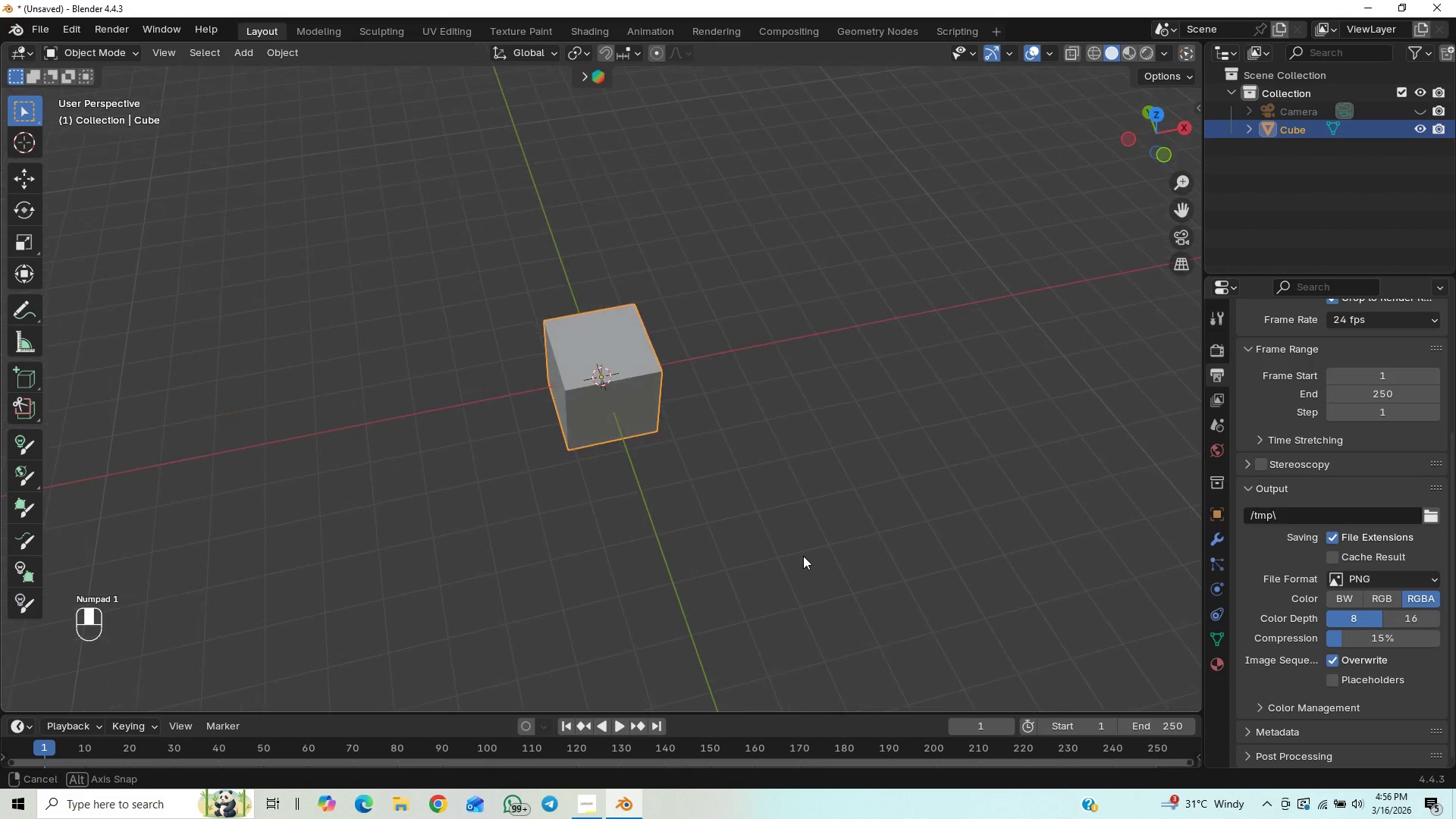 
scroll: coordinate [720, 477], scroll_direction: up, amount: 5.0
 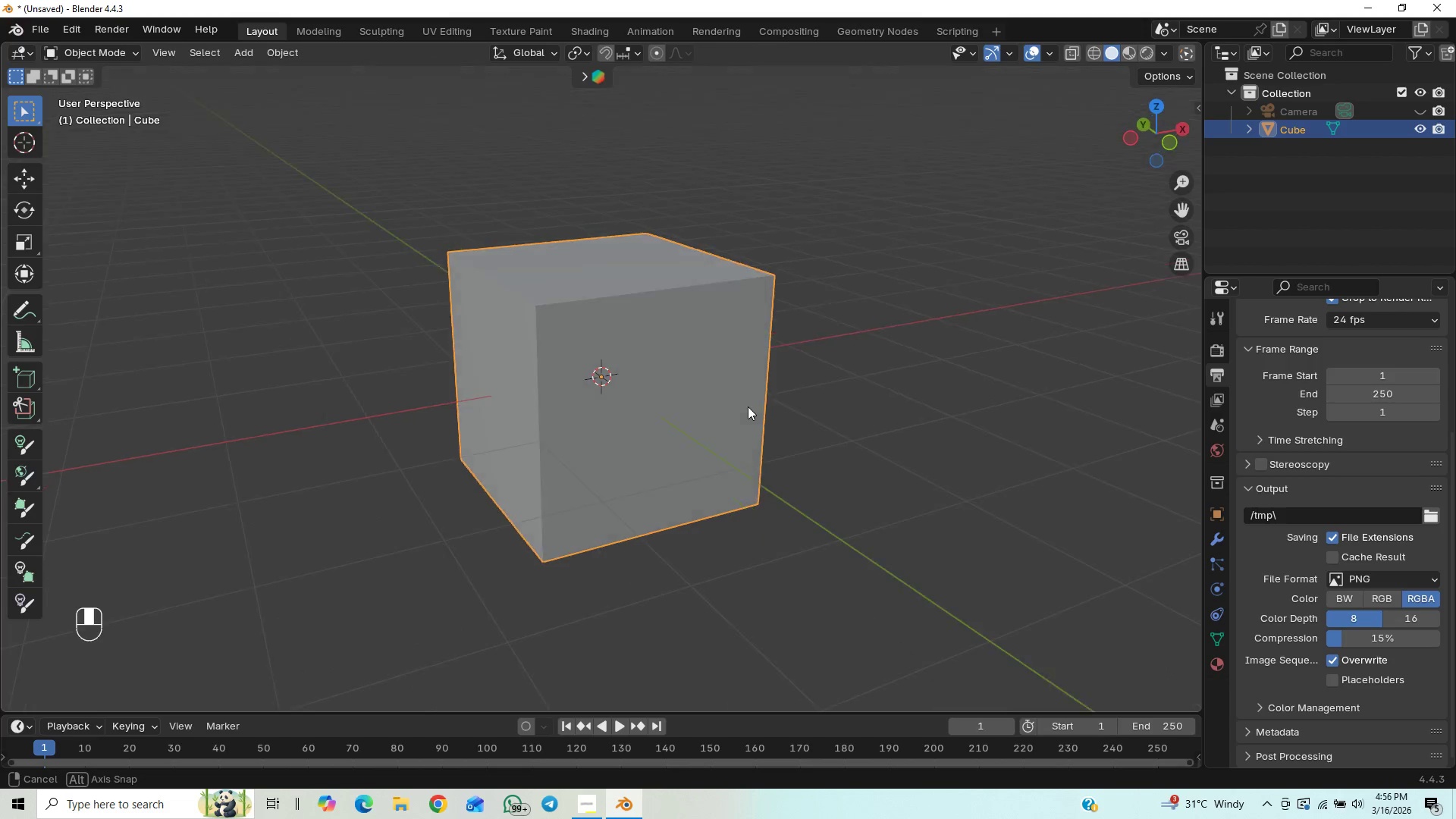 
scroll: coordinate [754, 400], scroll_direction: down, amount: 1.0
 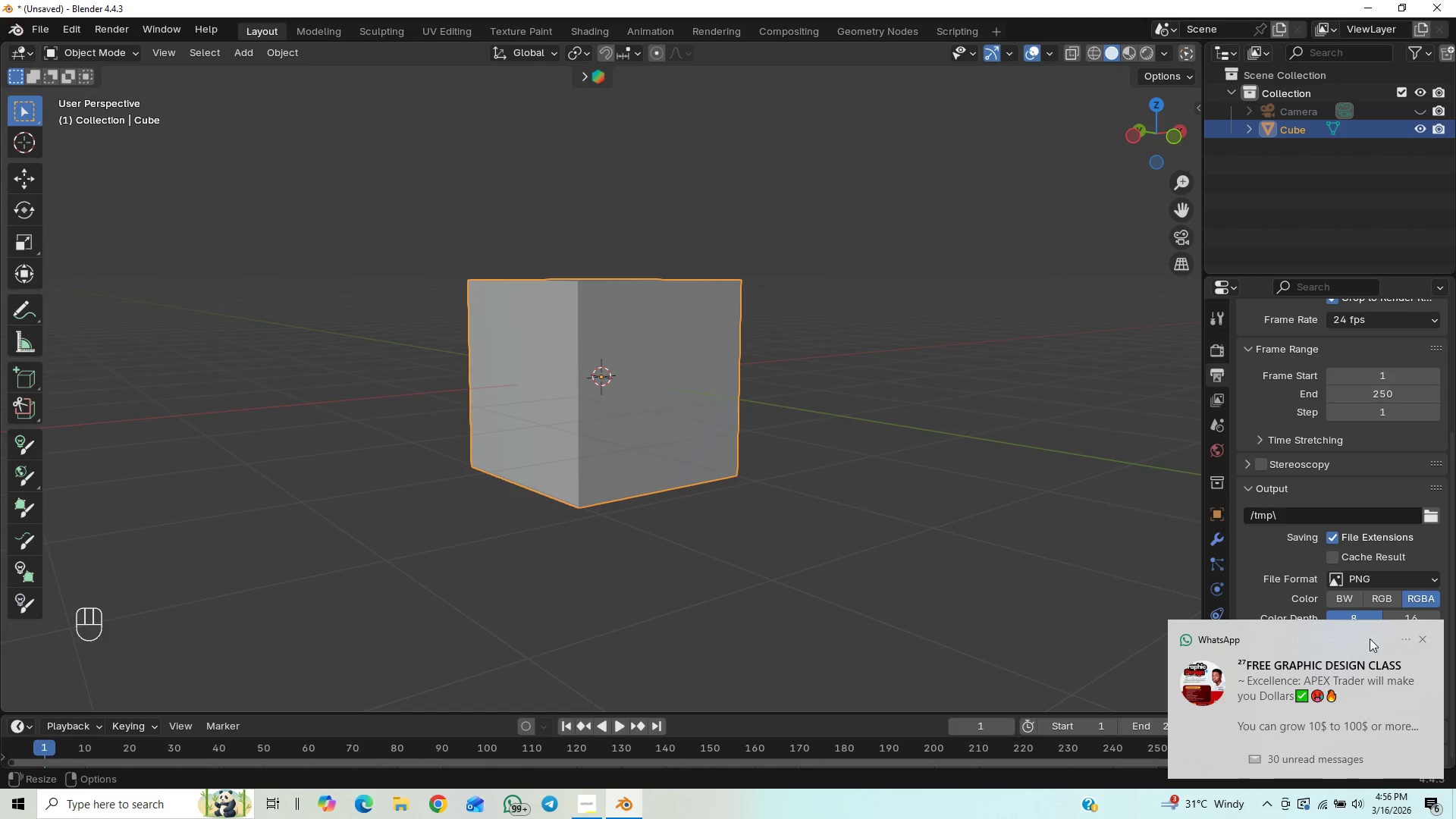 
left_click([1420, 633])
 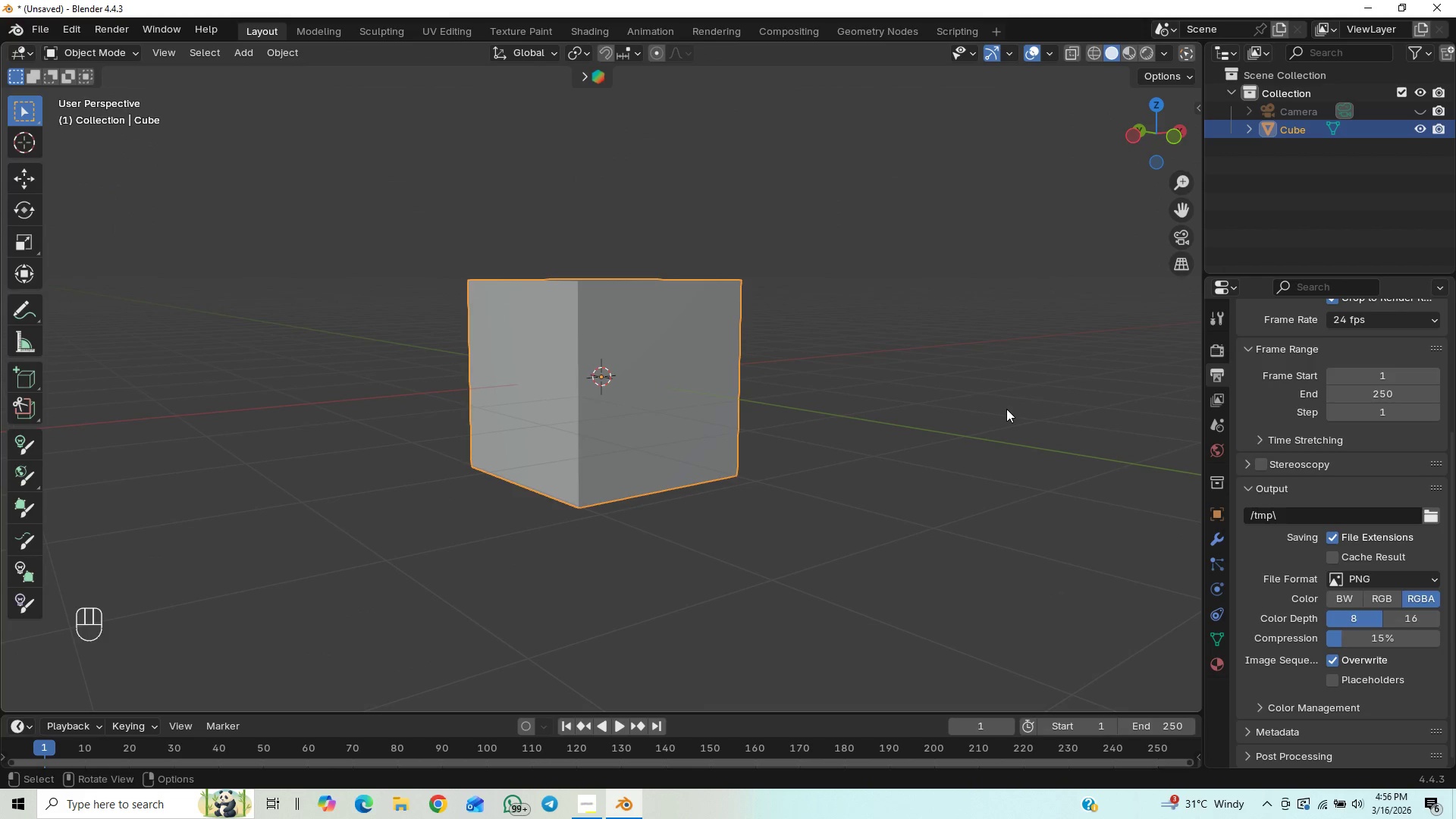 
double_click([1006, 409])
 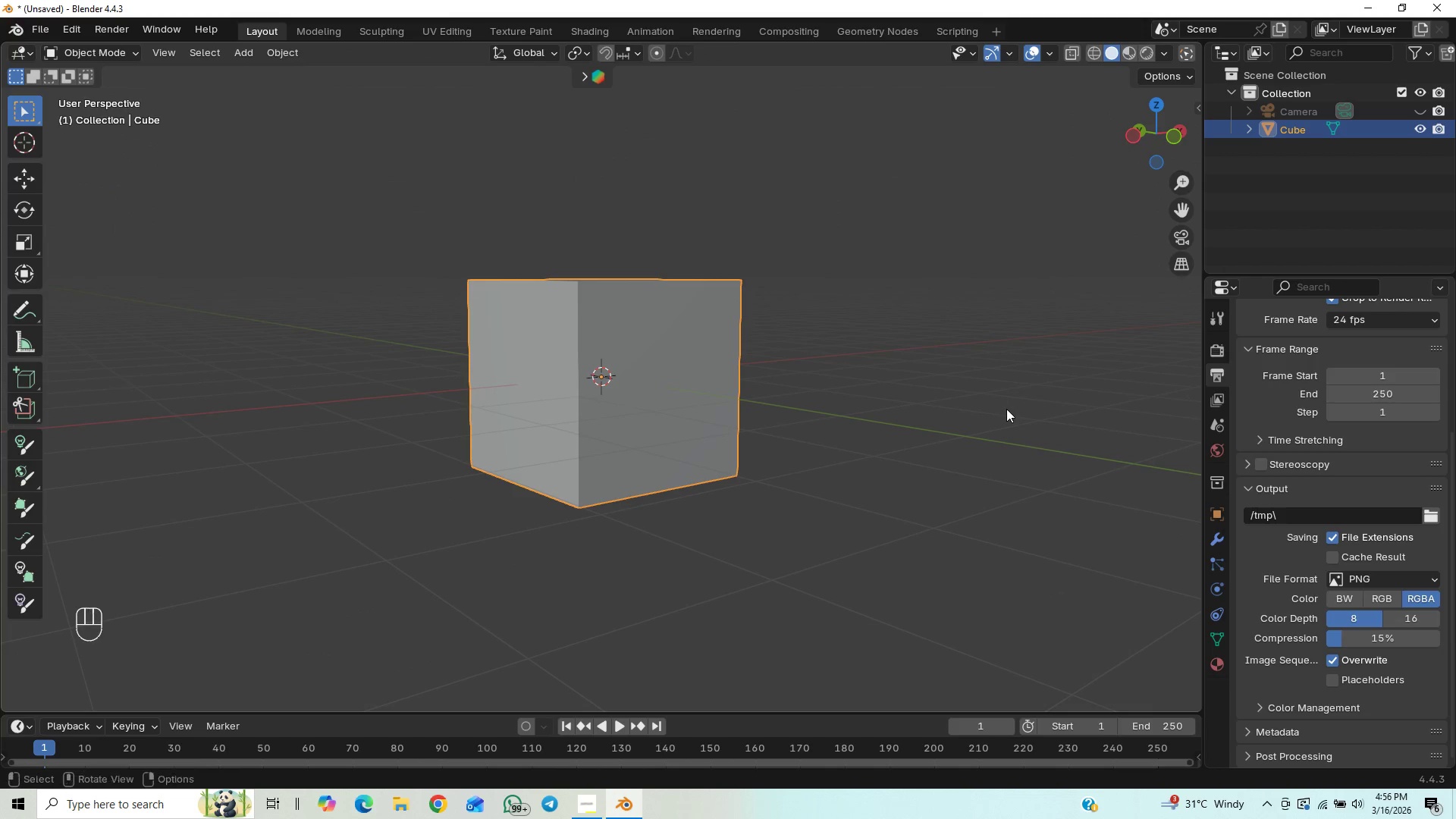 
triple_click([1006, 409])
 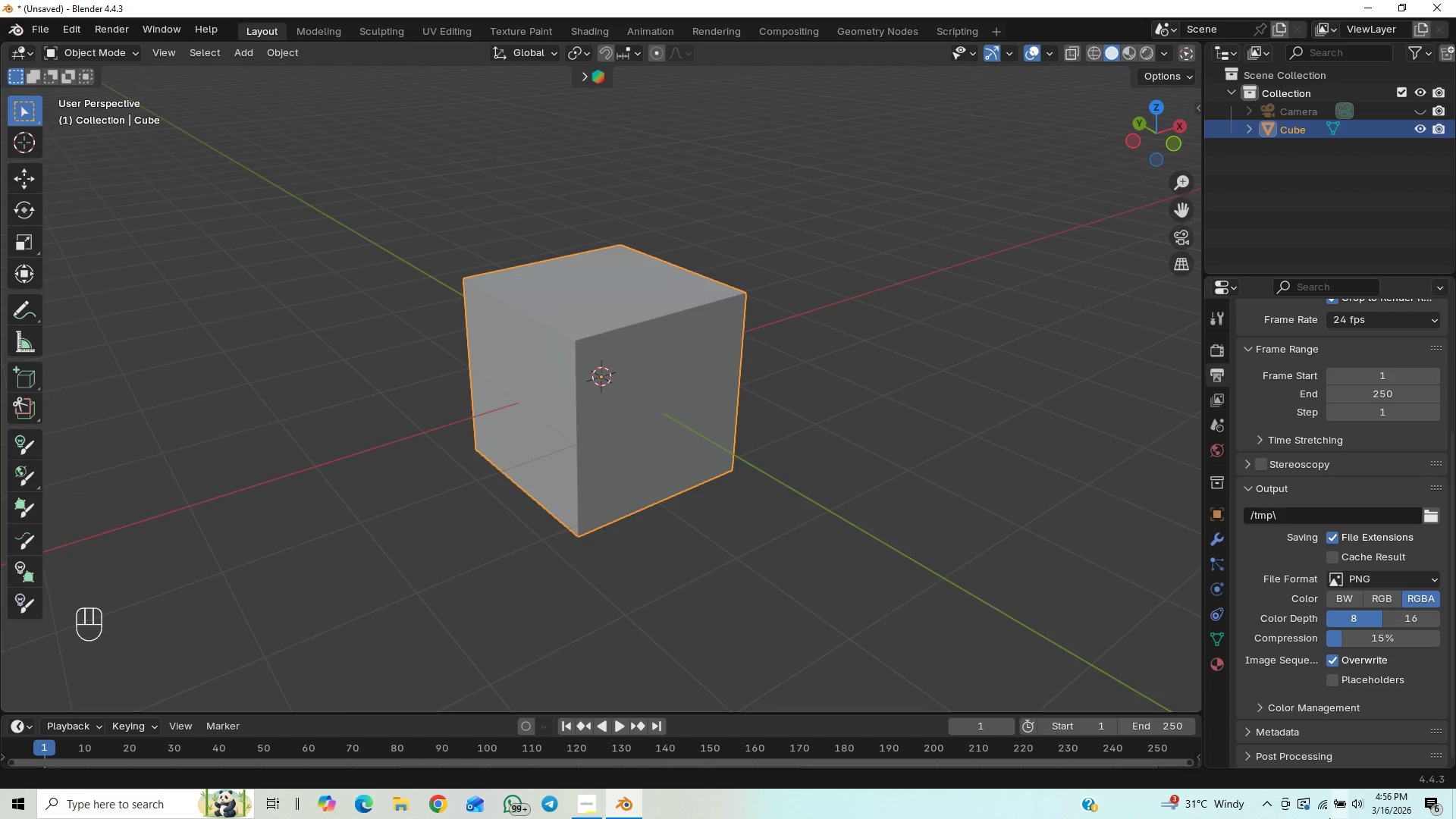 
left_click([1325, 803])
 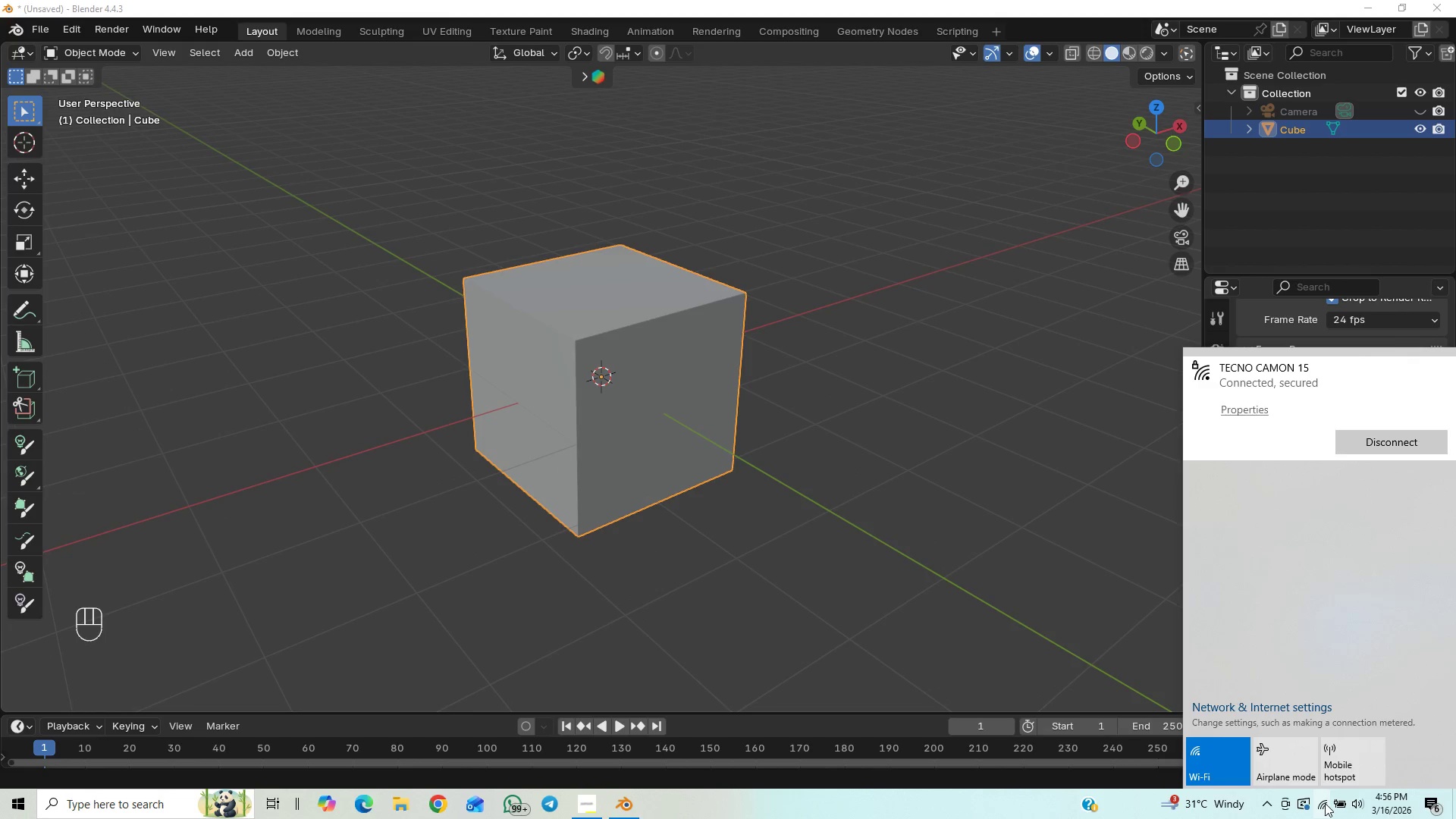 
left_click([1325, 803])
 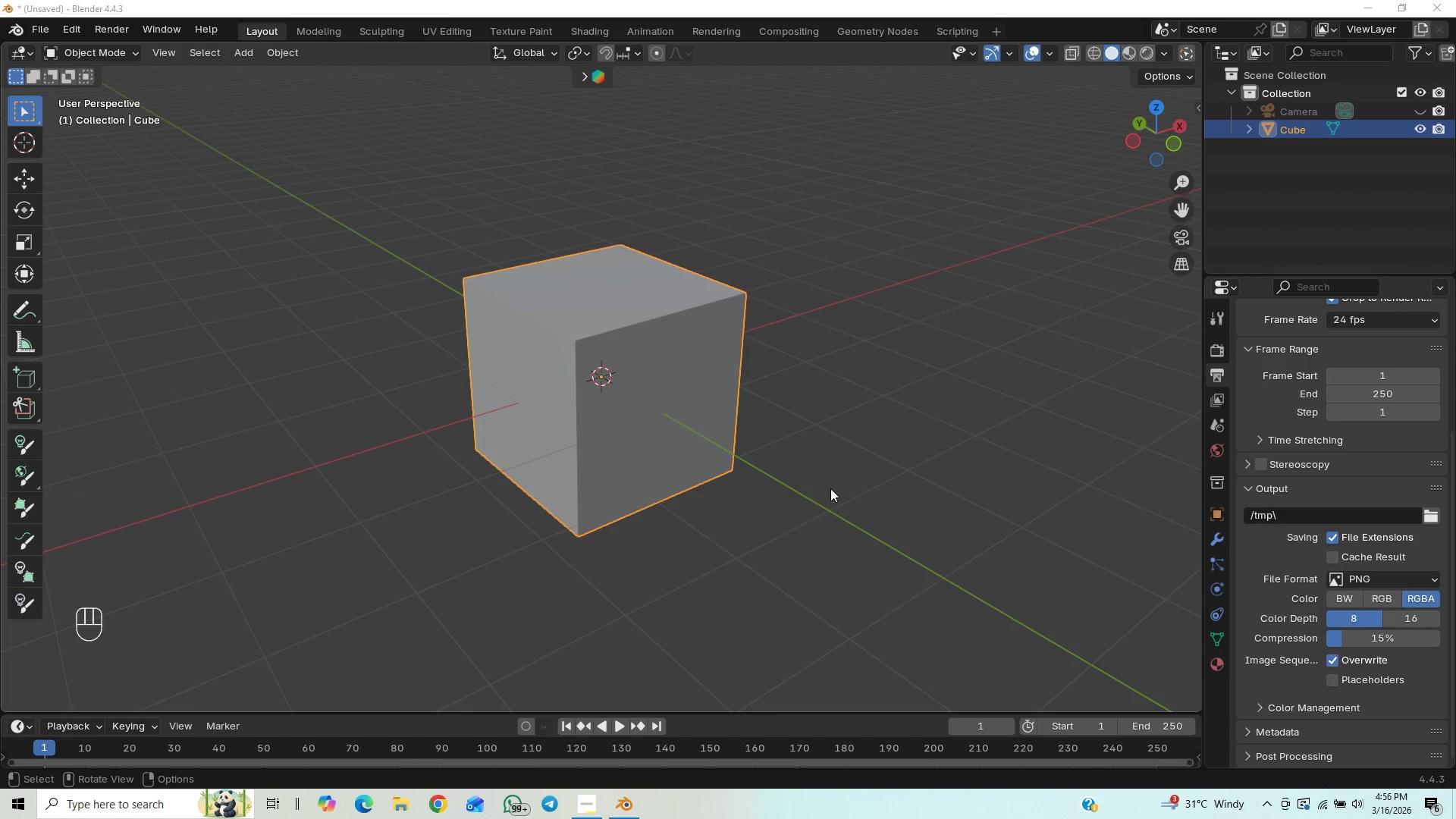 
type(gg)
 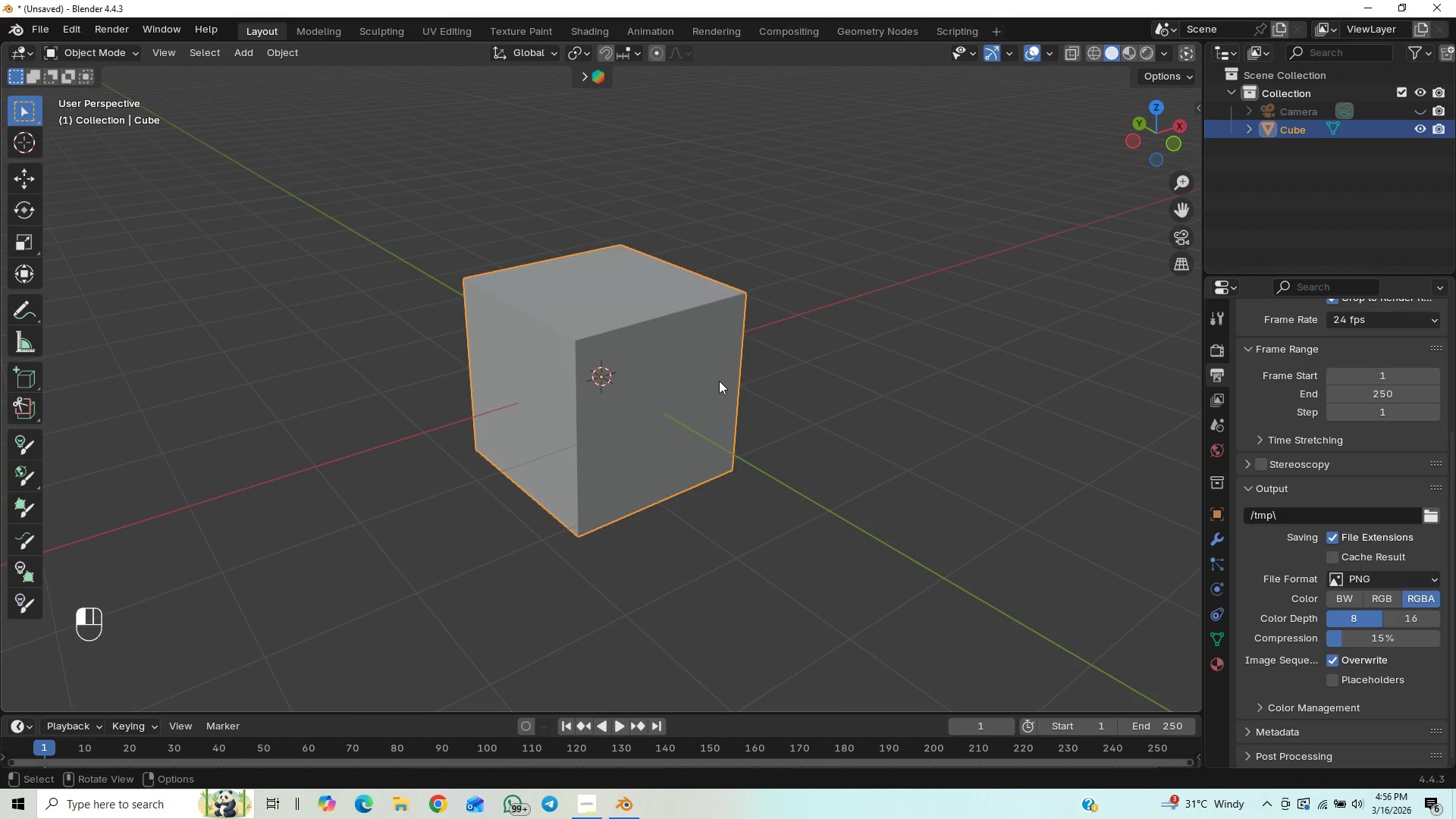 
double_click([896, 328])
 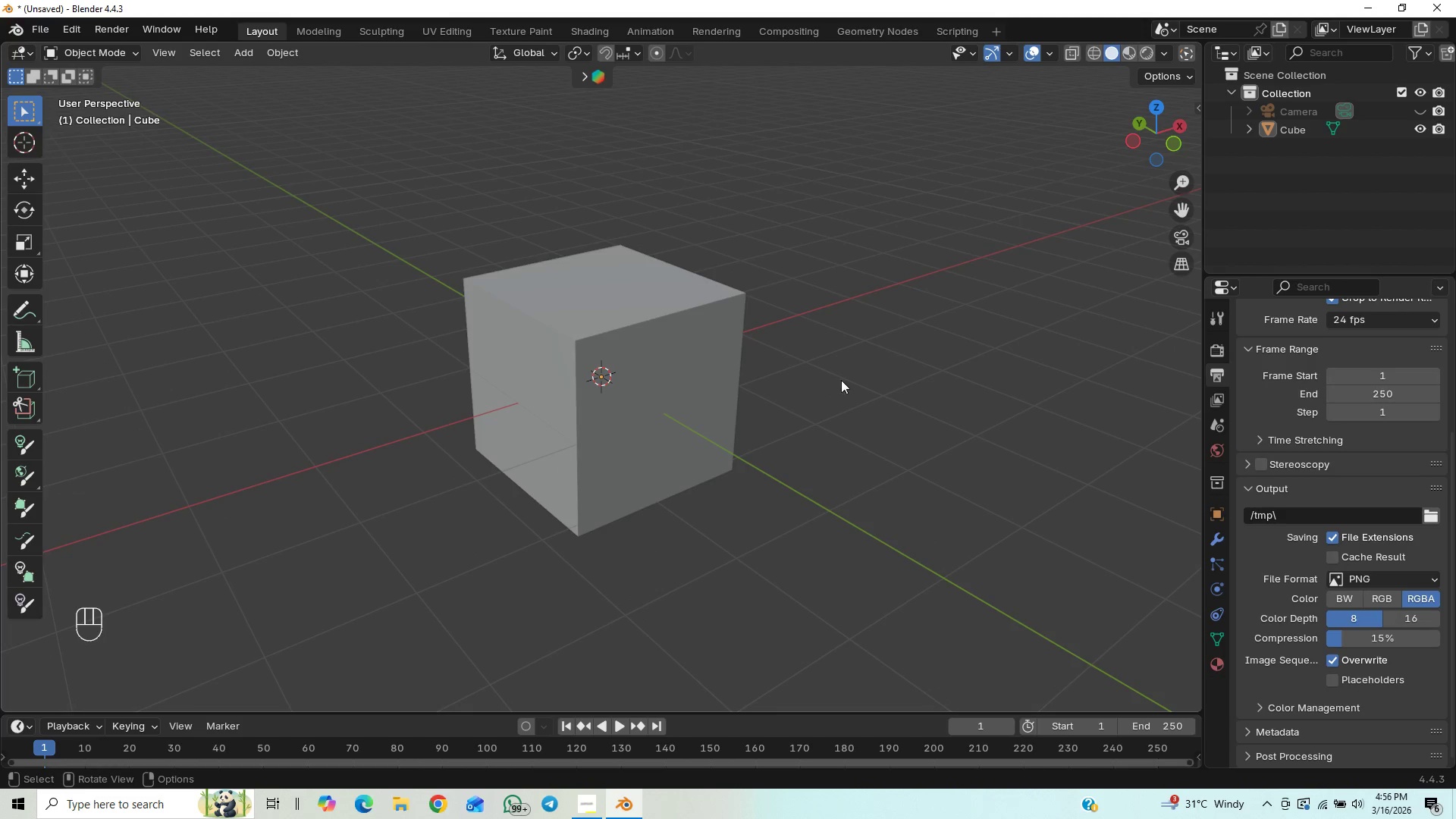 
left_click([708, 381])
 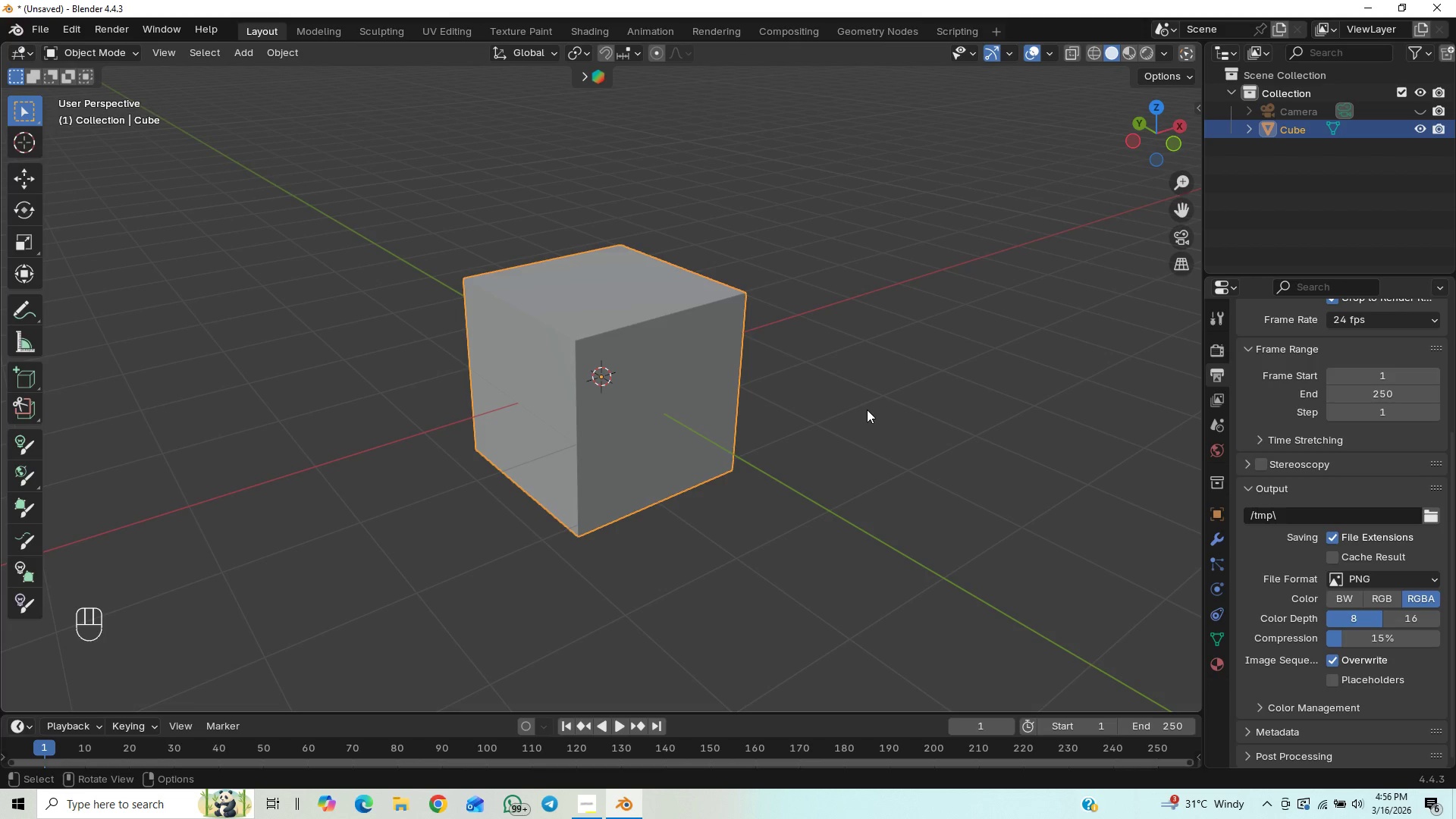 
type(gz1)
 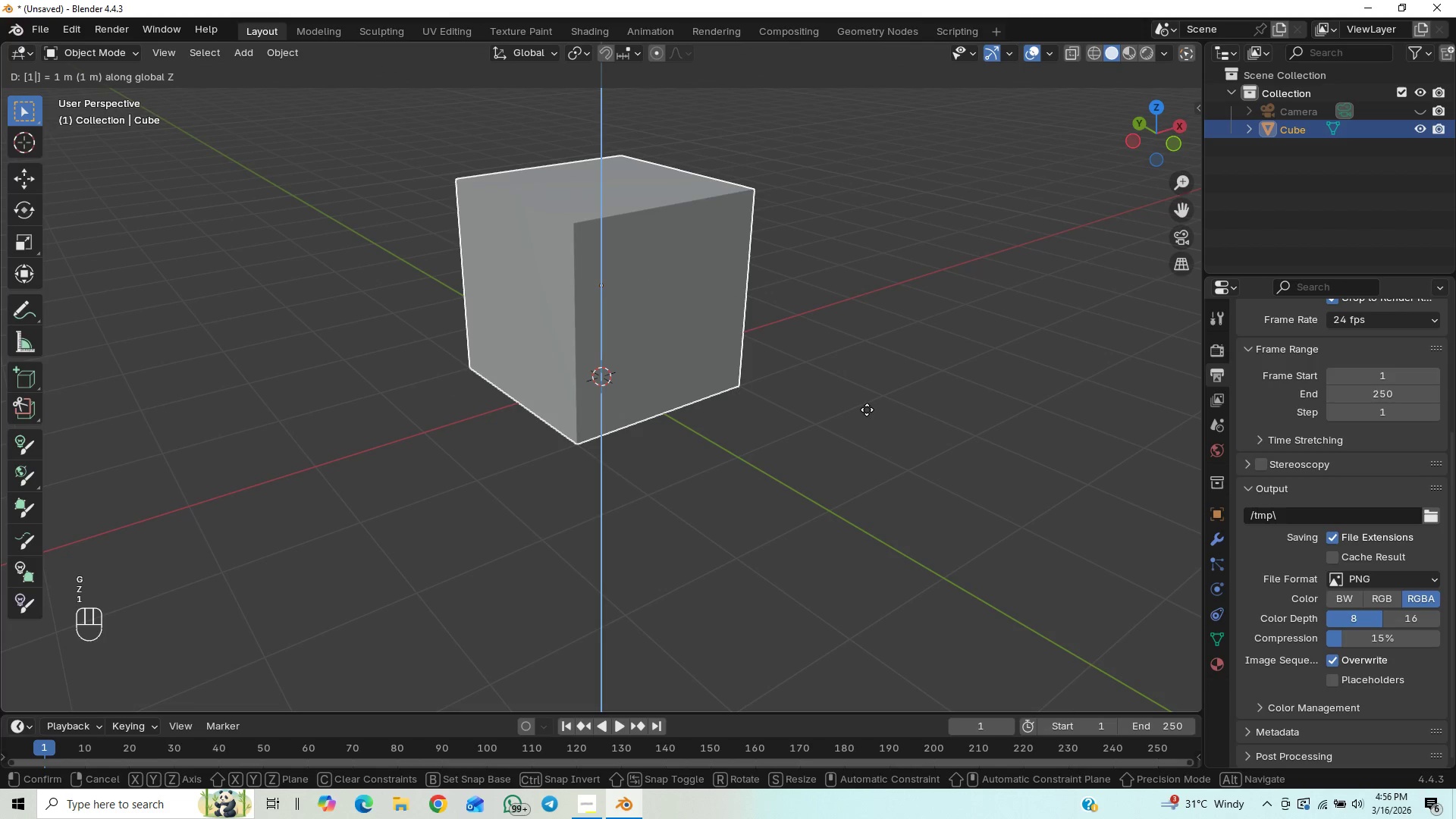 
key(Enter)
 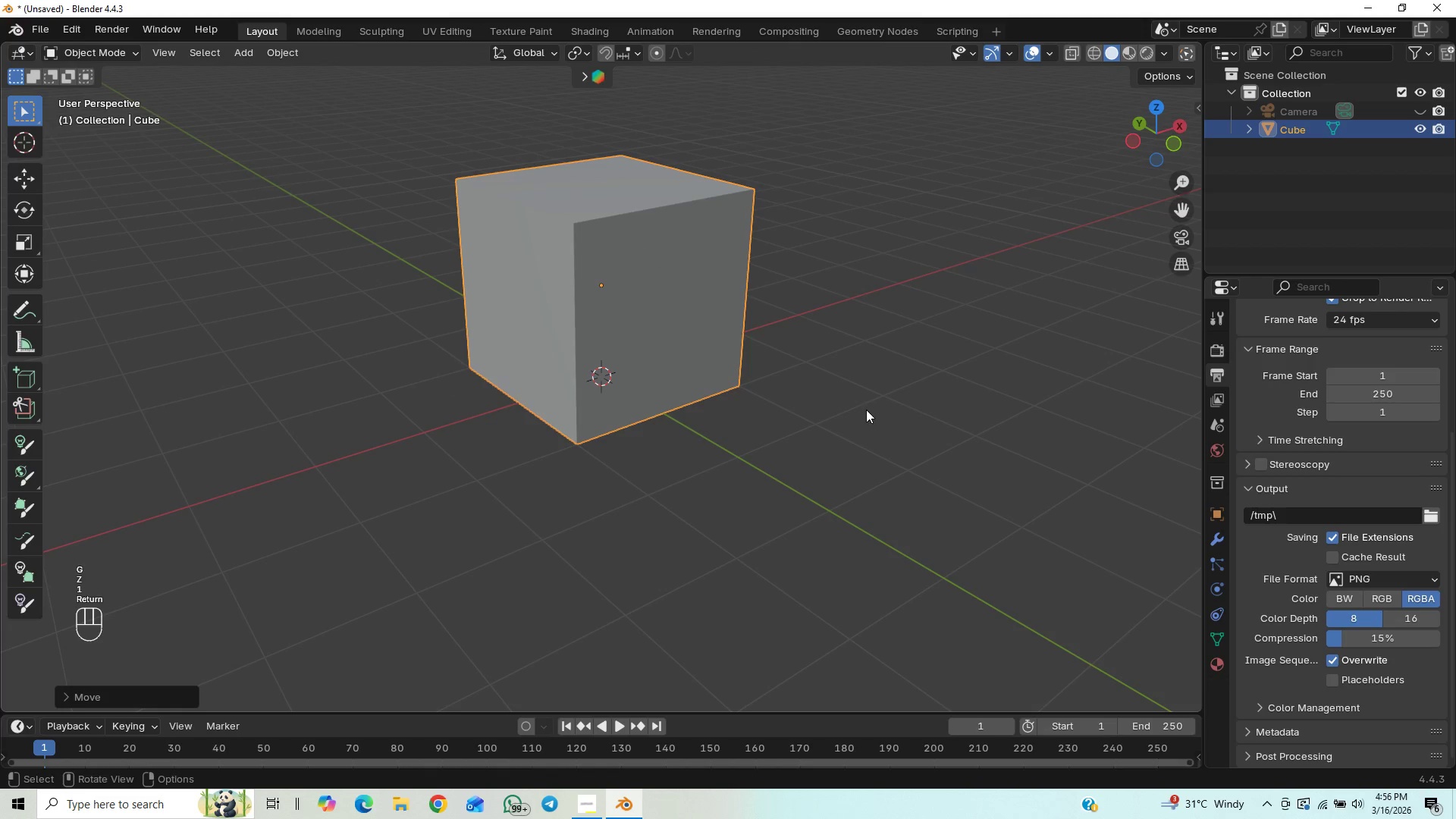 
scroll: coordinate [826, 351], scroll_direction: down, amount: 1.0
 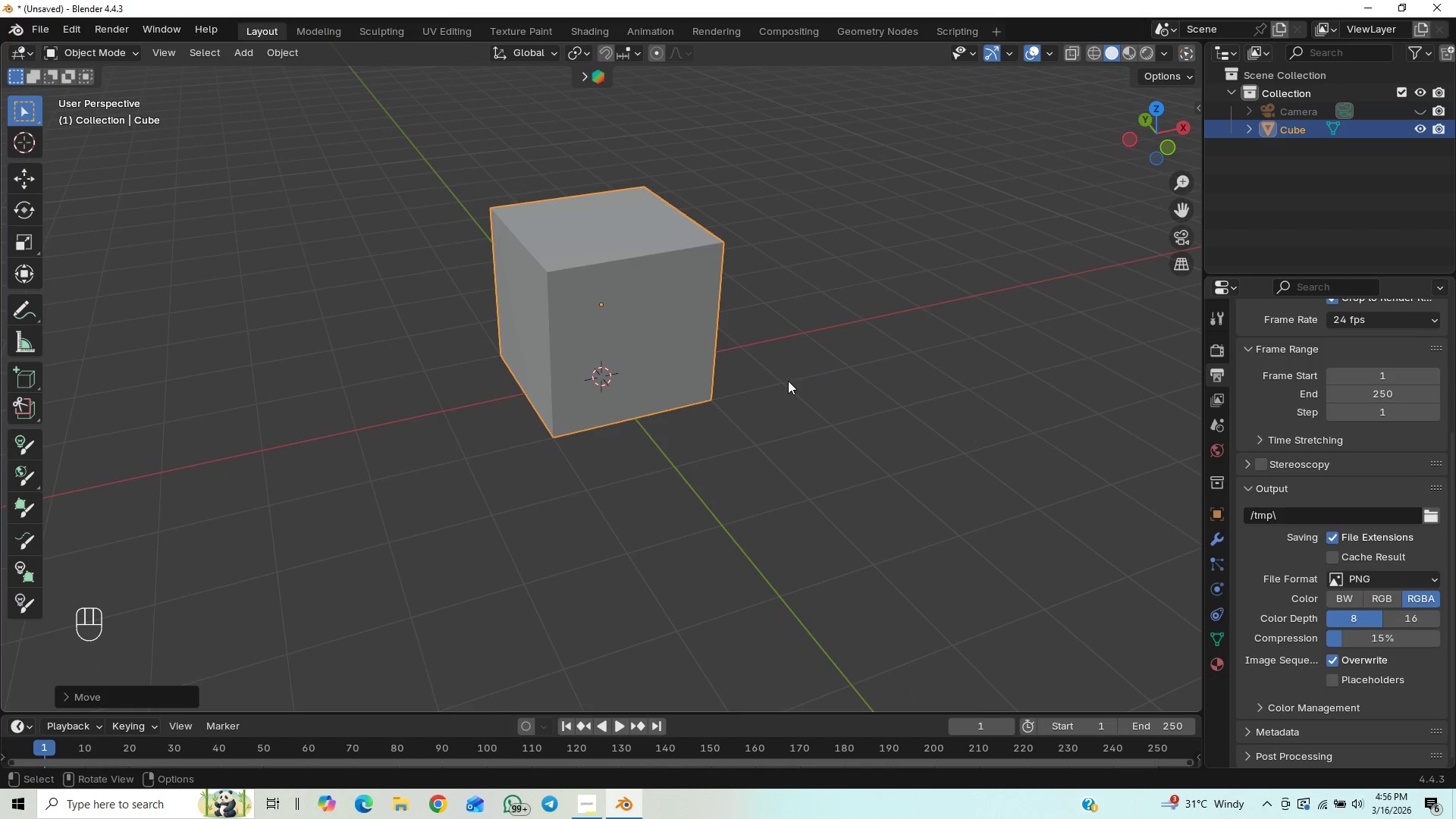 
key(N)
 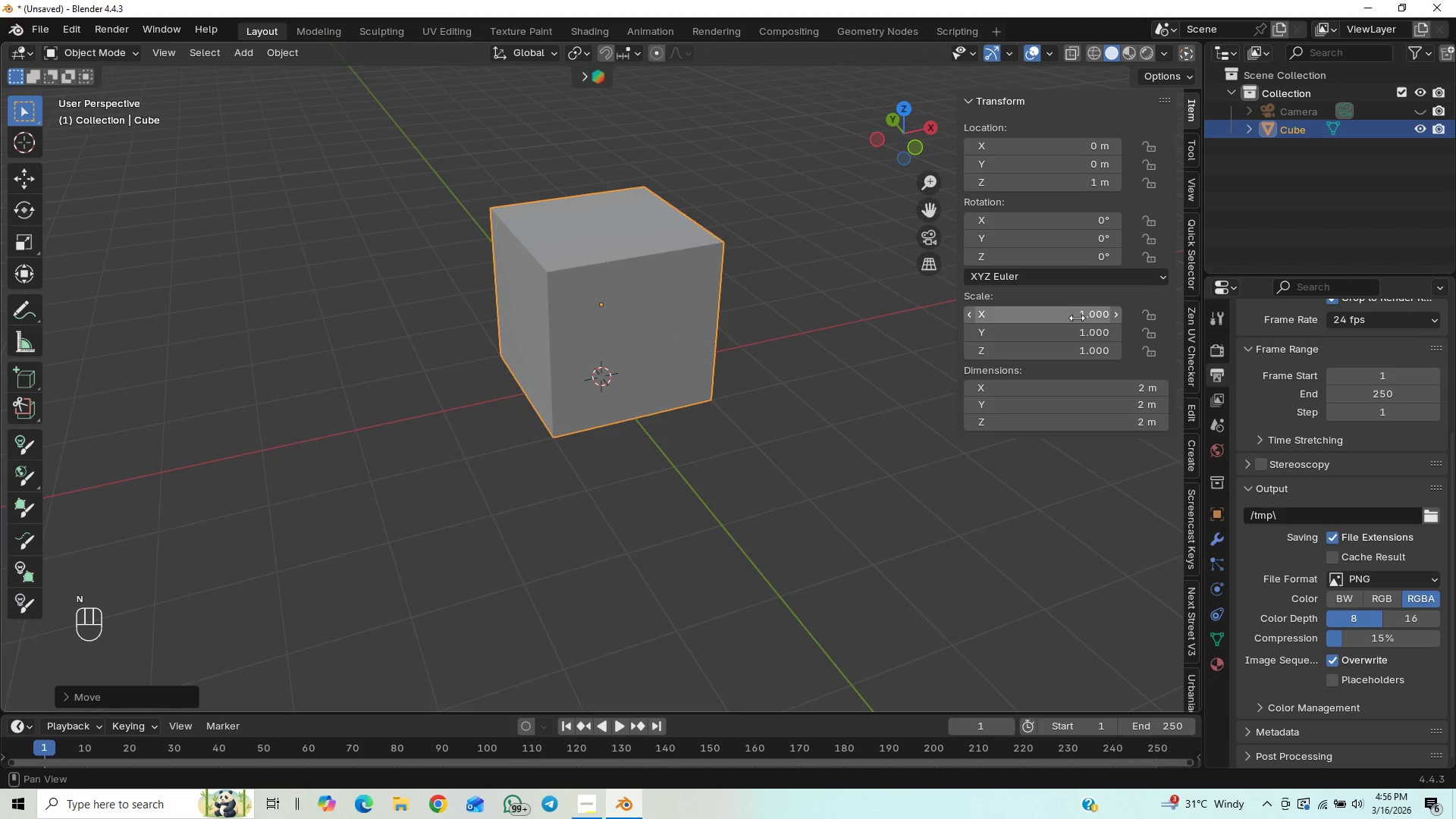 
left_click_drag(start_coordinate=[1070, 382], to_coordinate=[1061, 414])
 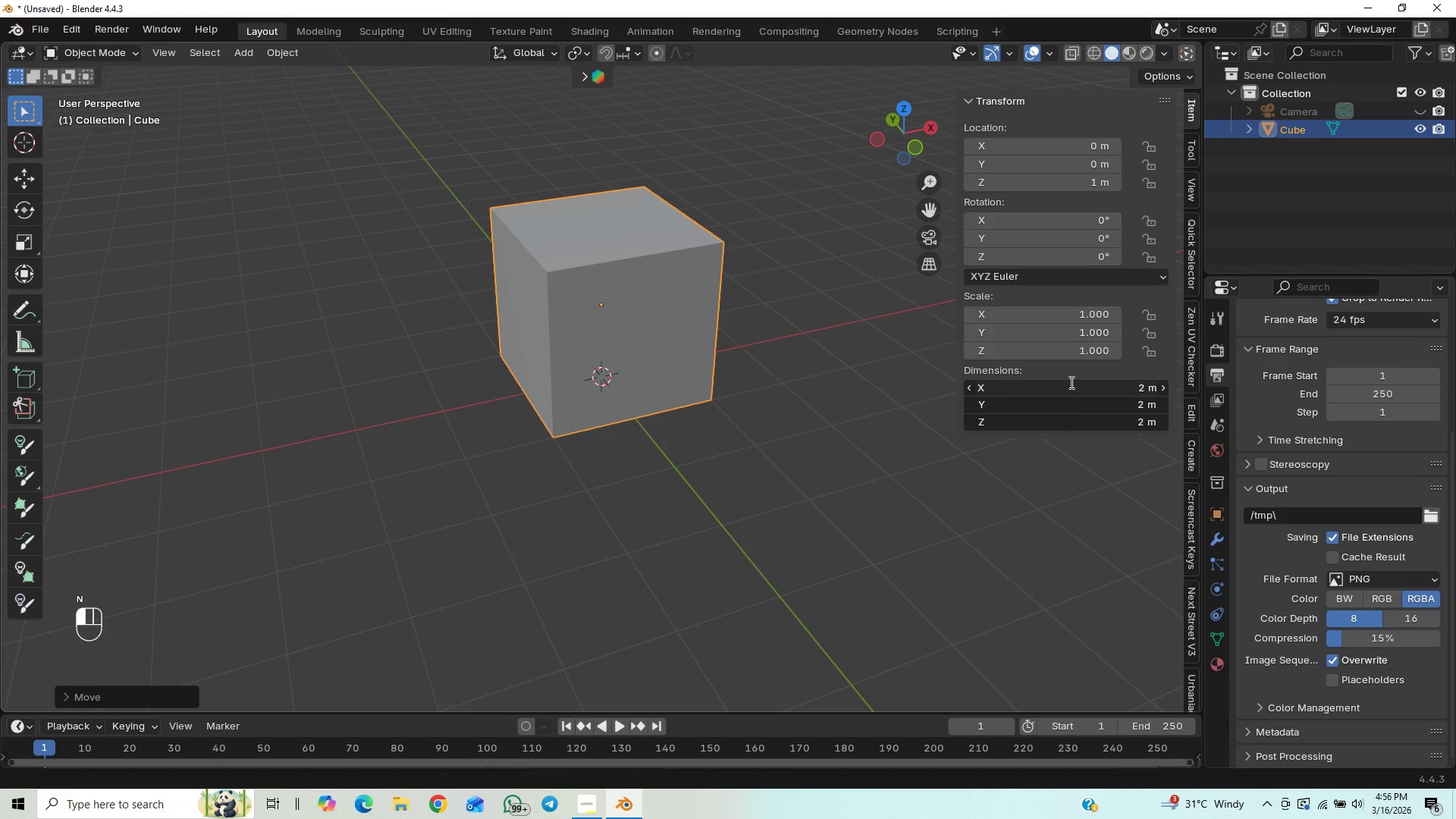 
left_click([1070, 382])
 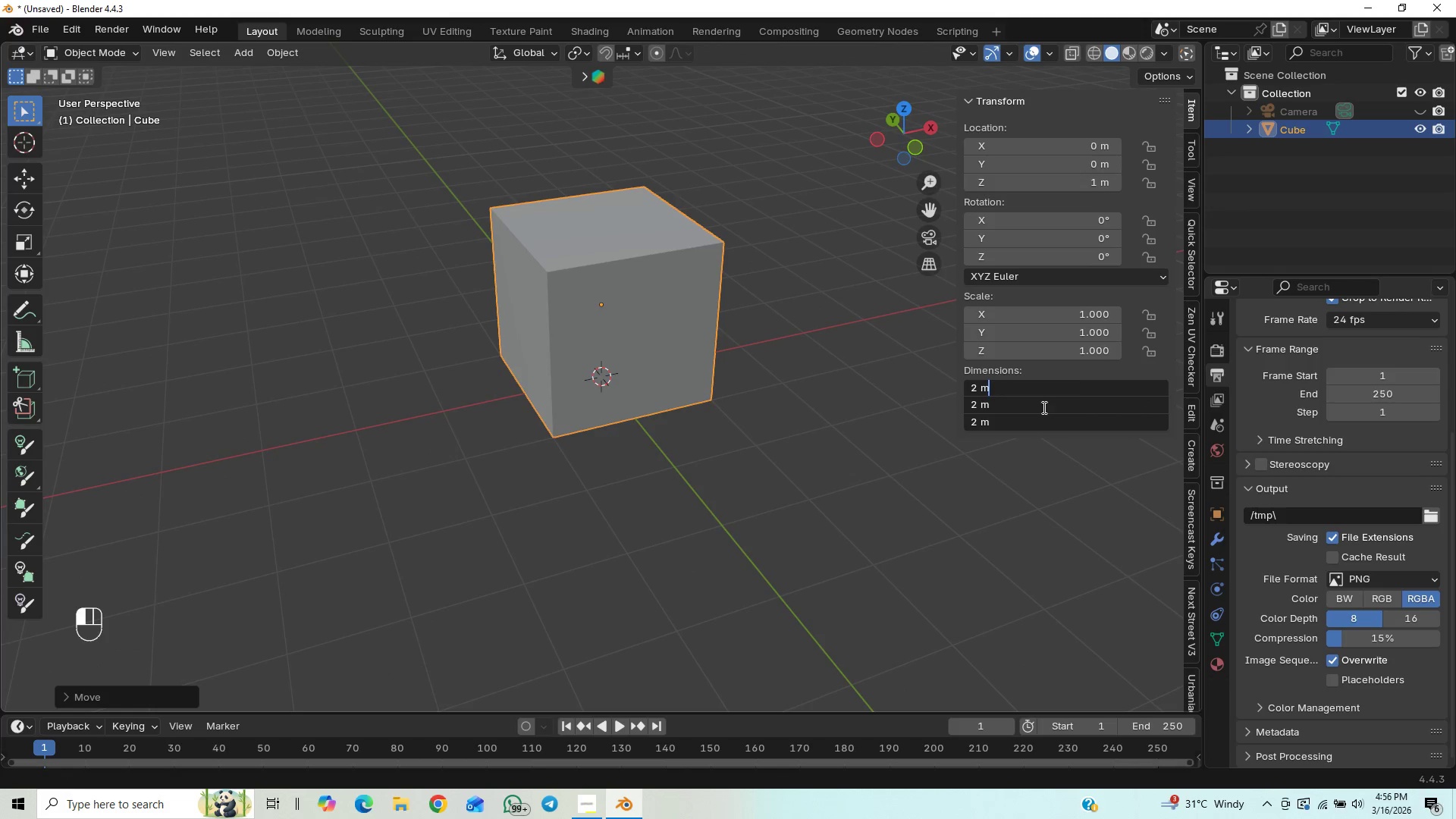 
left_click([943, 510])
 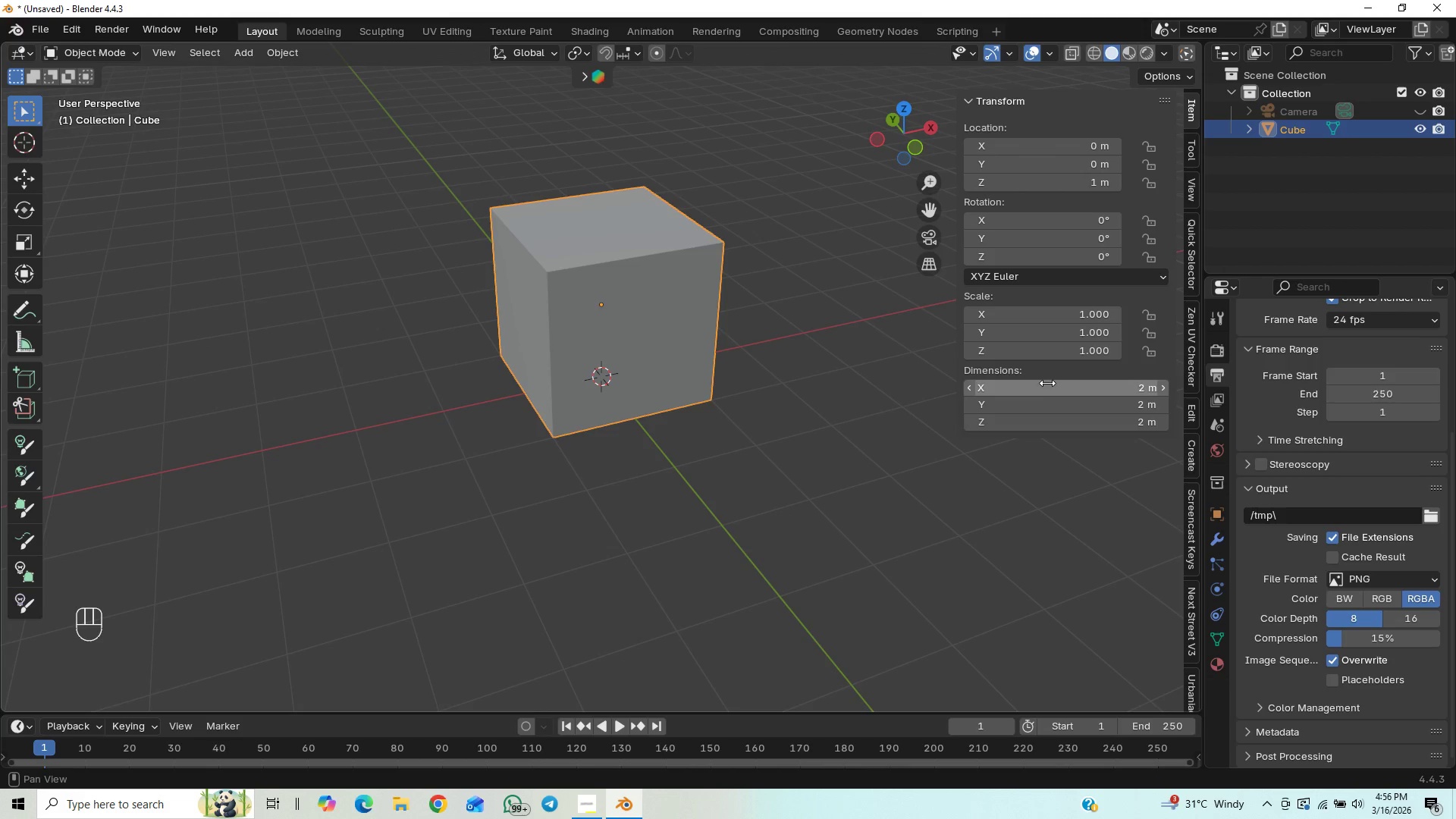 
left_click_drag(start_coordinate=[1049, 381], to_coordinate=[1048, 401])
 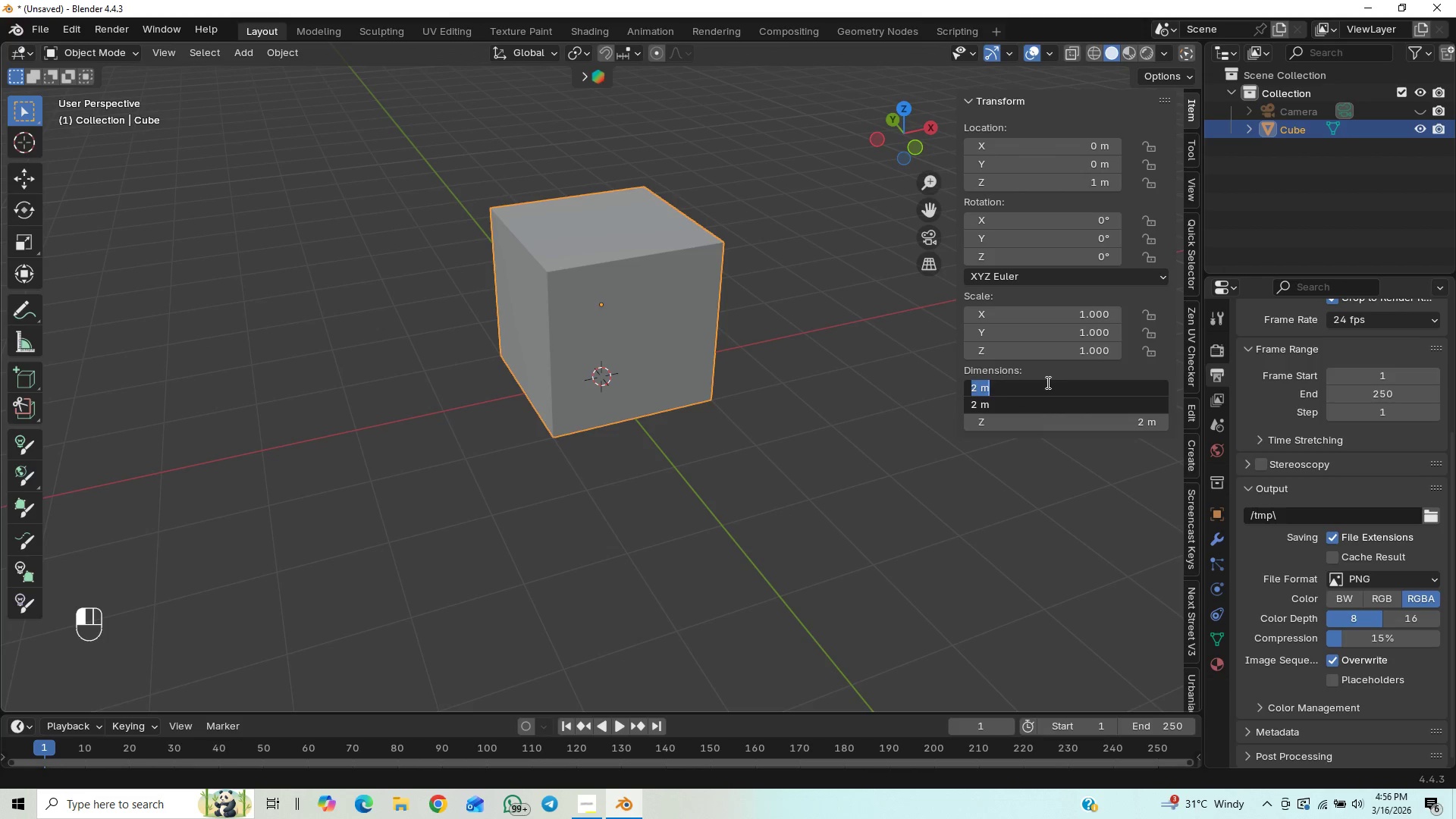 
key(1)
 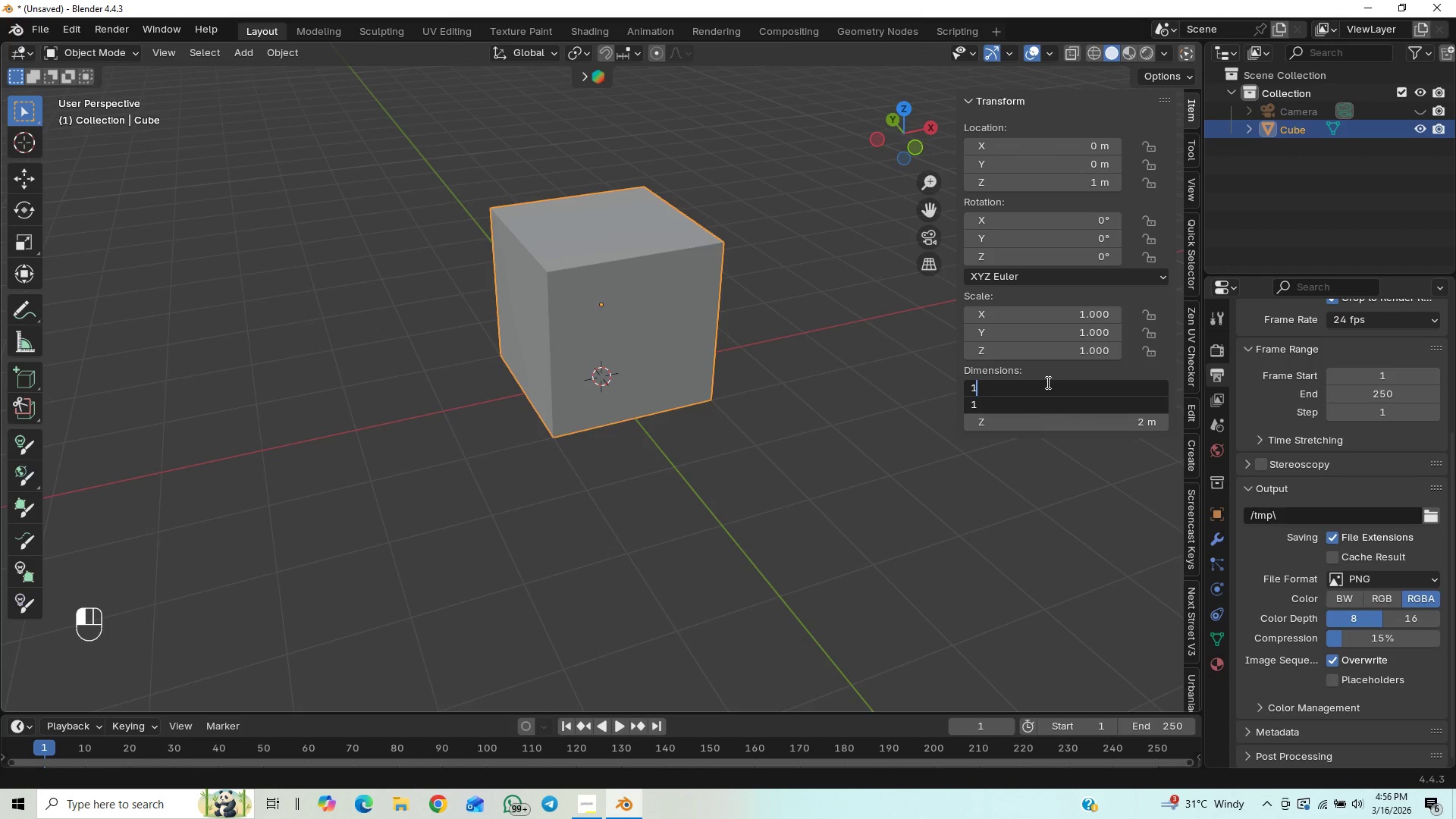 
key(Period)
 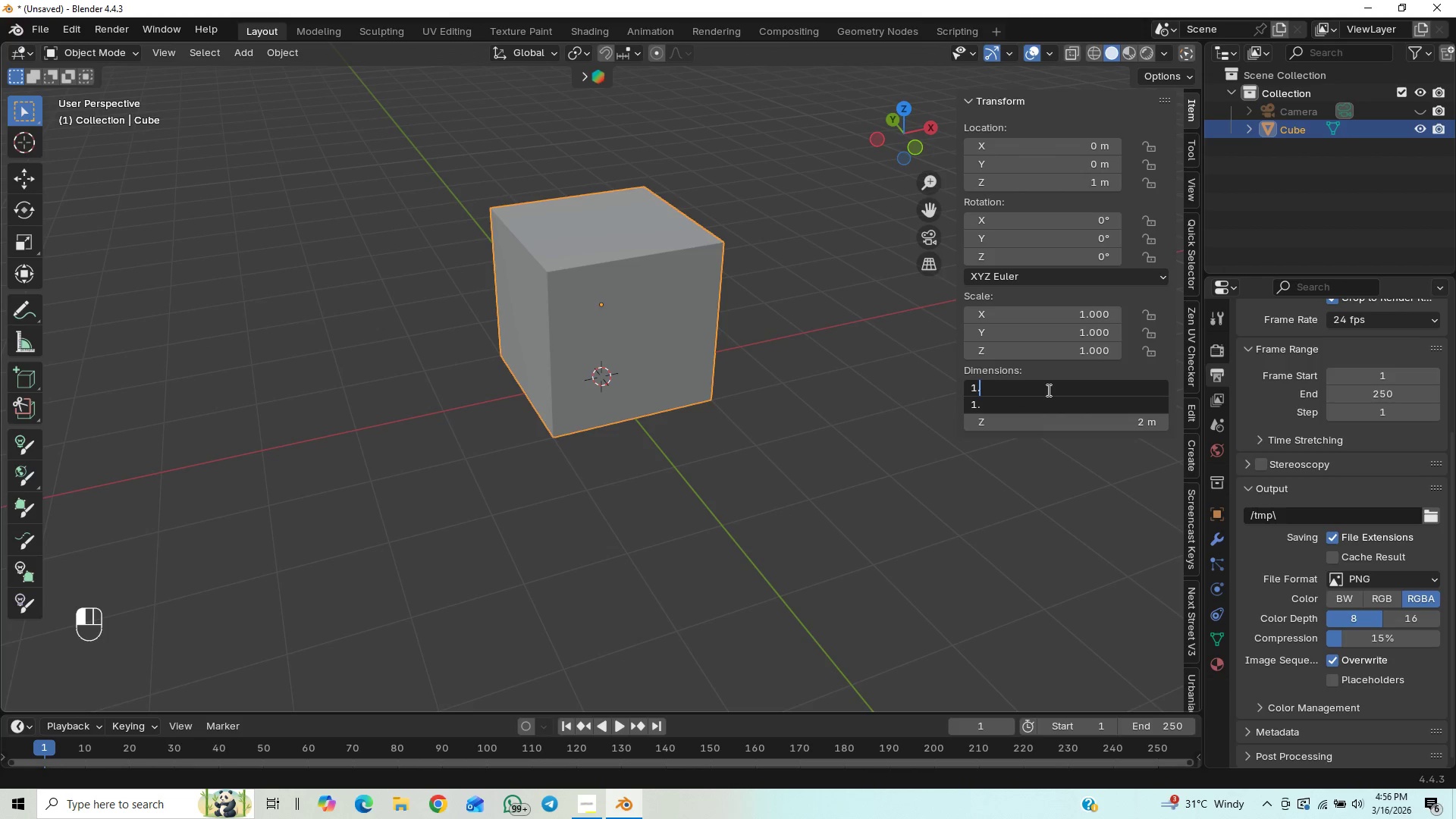 
key(2)
 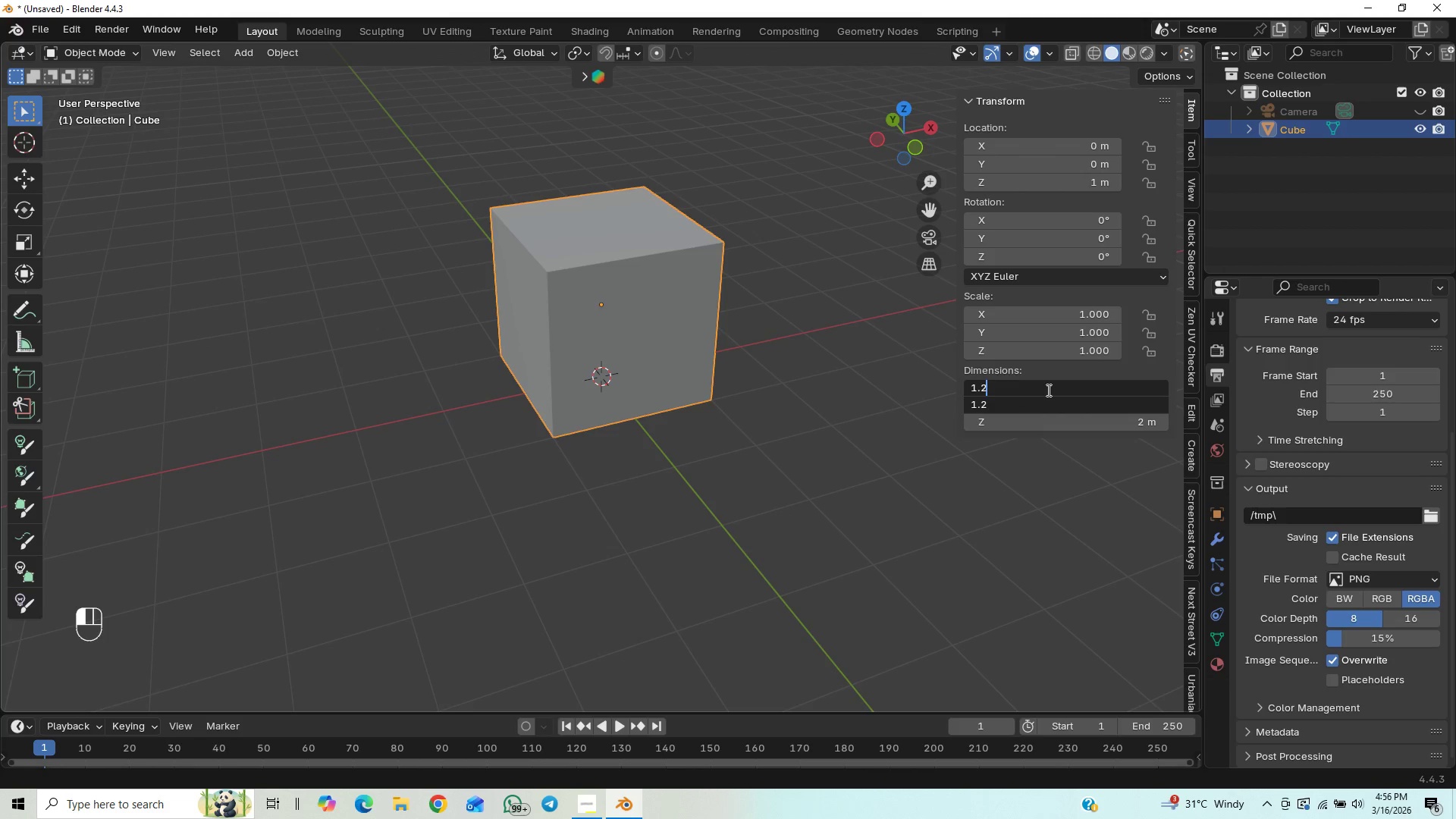 
key(Enter)
 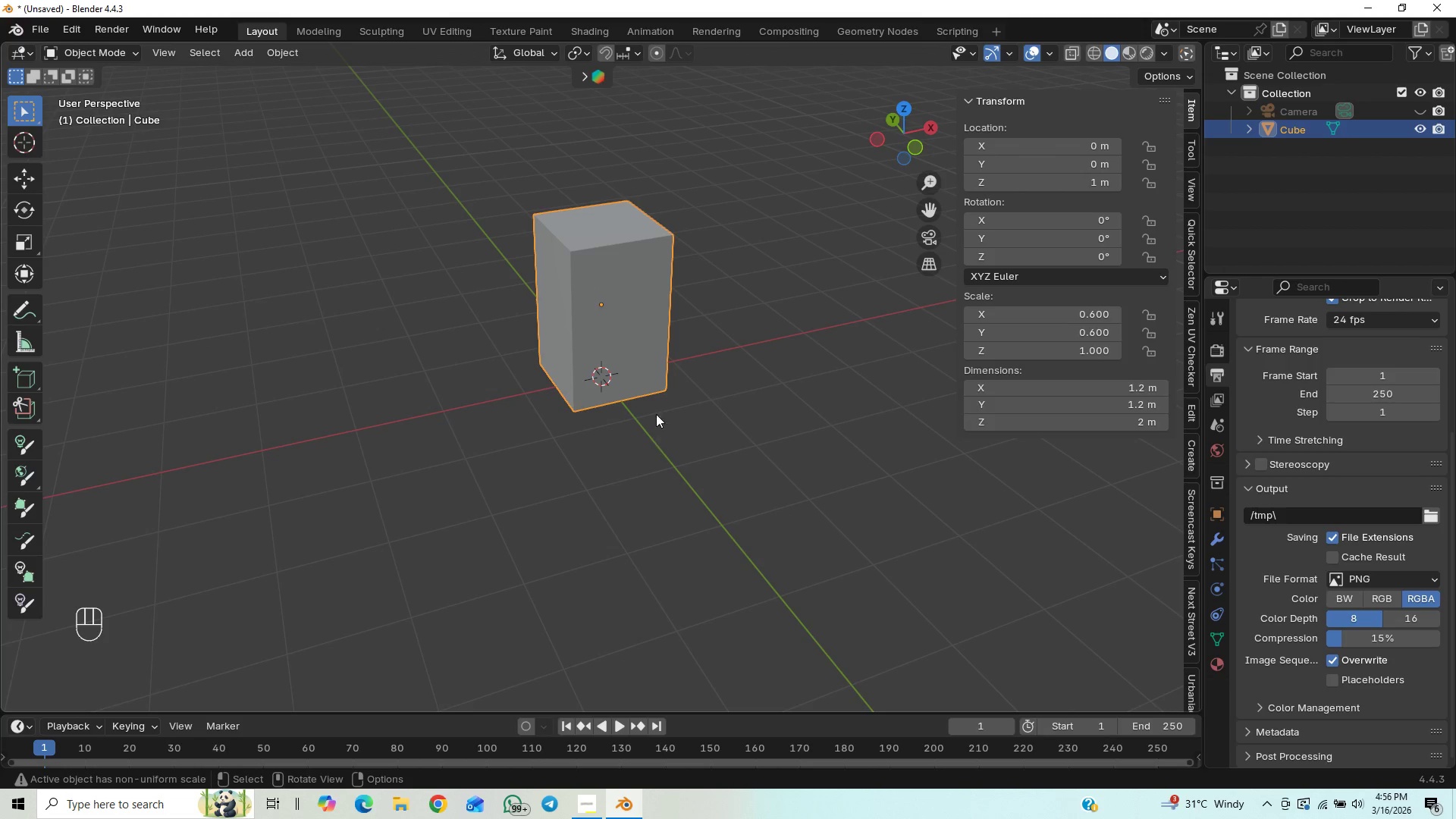 
key(N)
 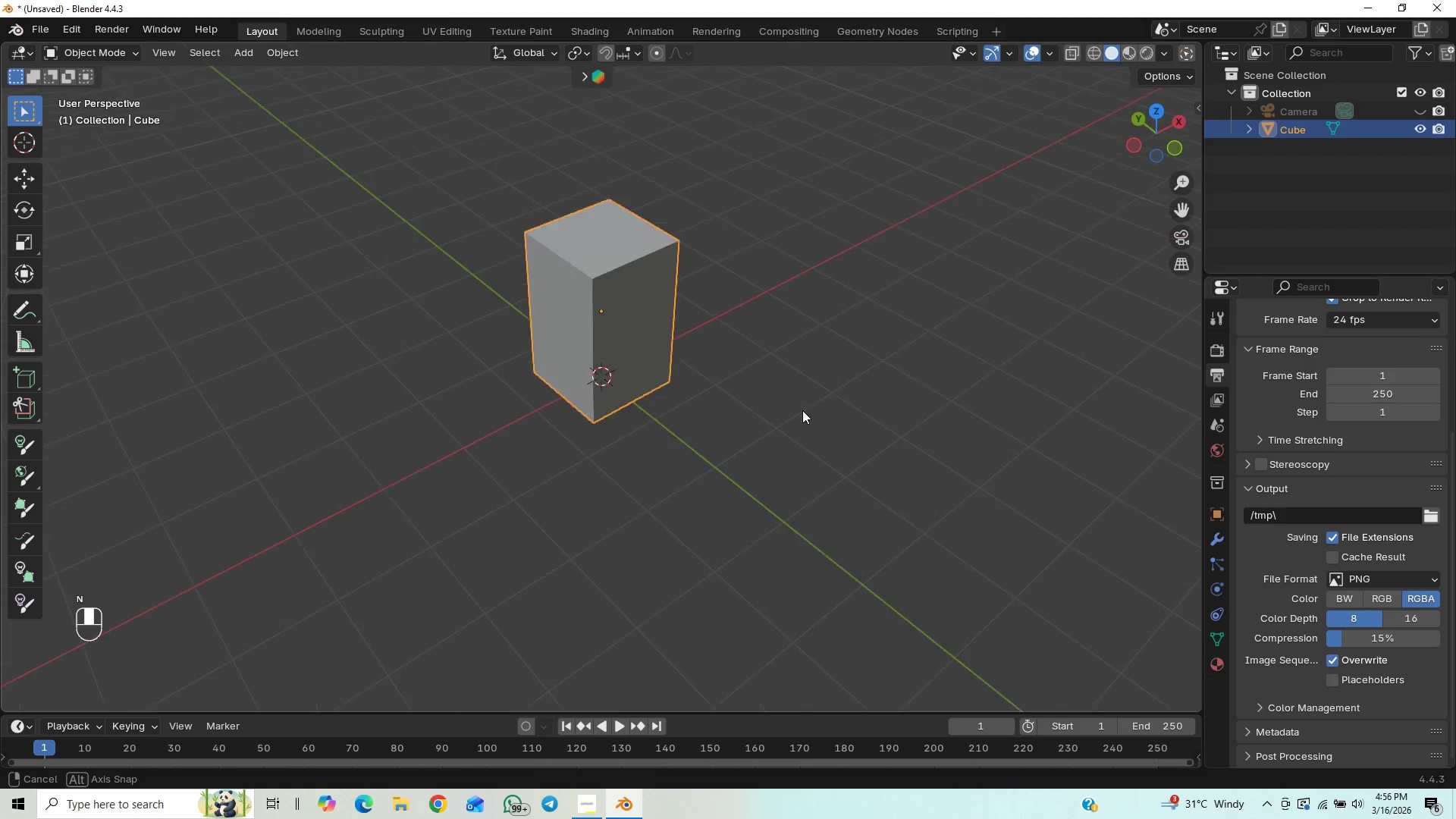 
key(Control+S)
 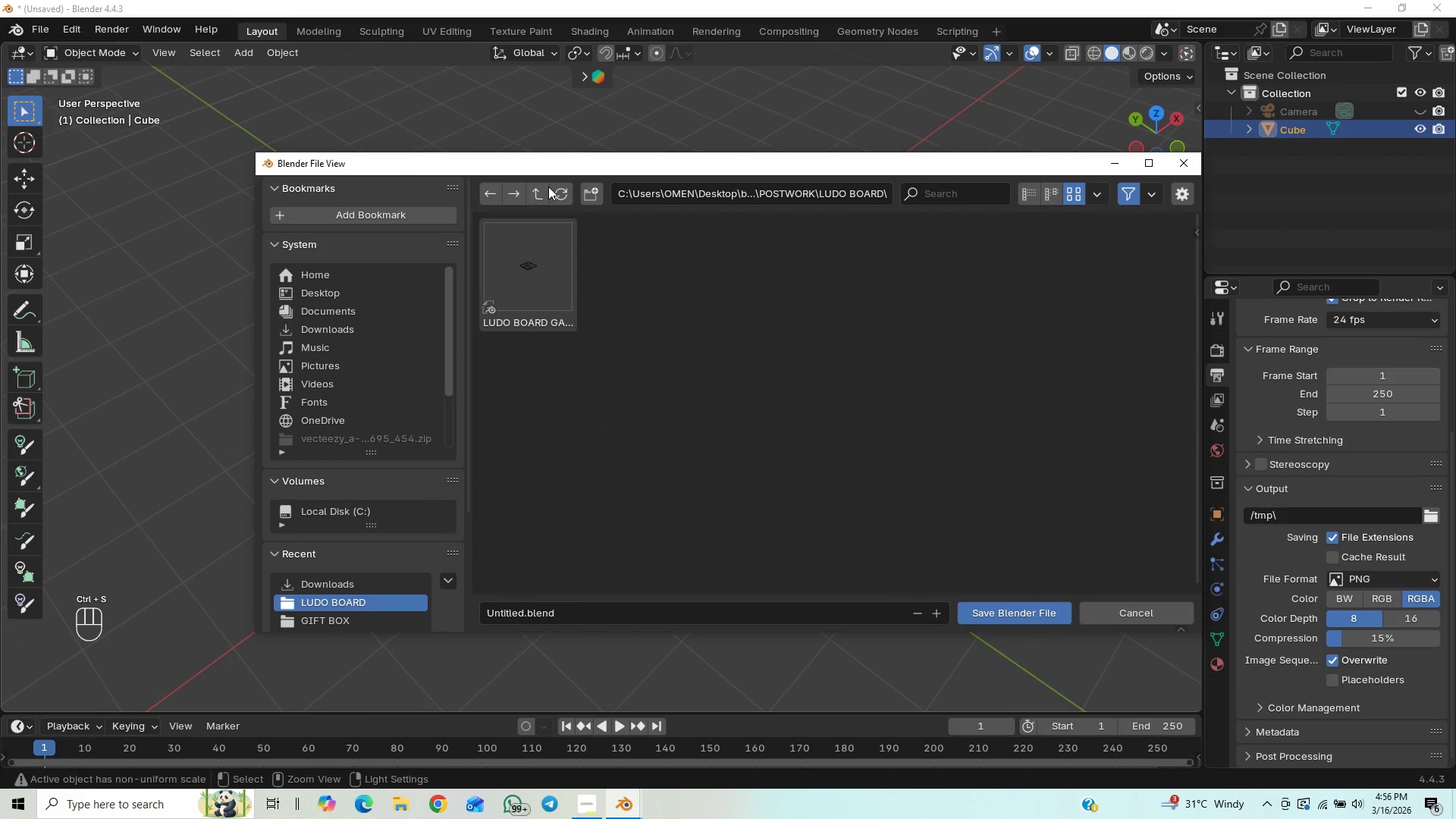 
left_click([546, 187])
 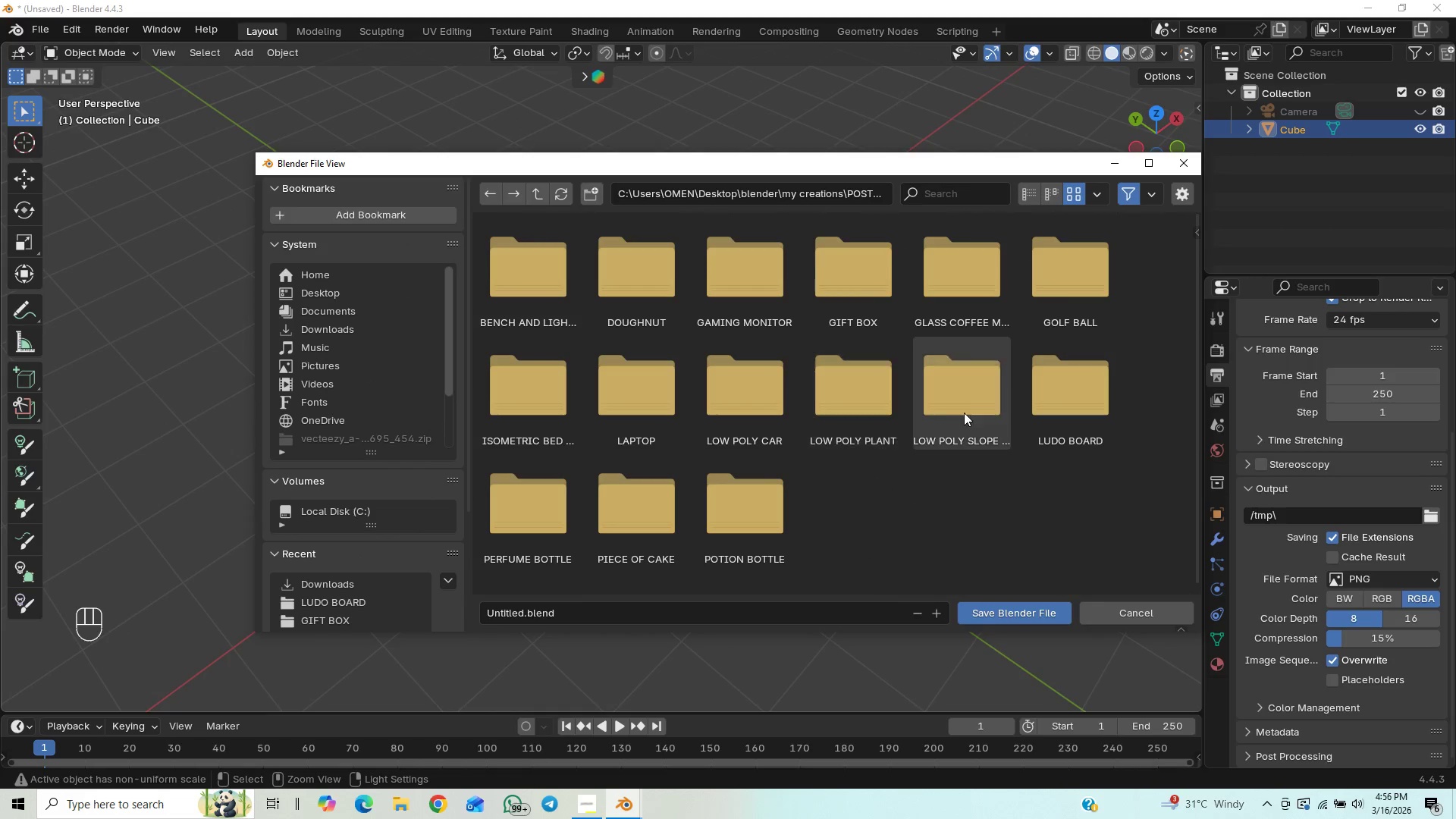 
double_click([1056, 390])
 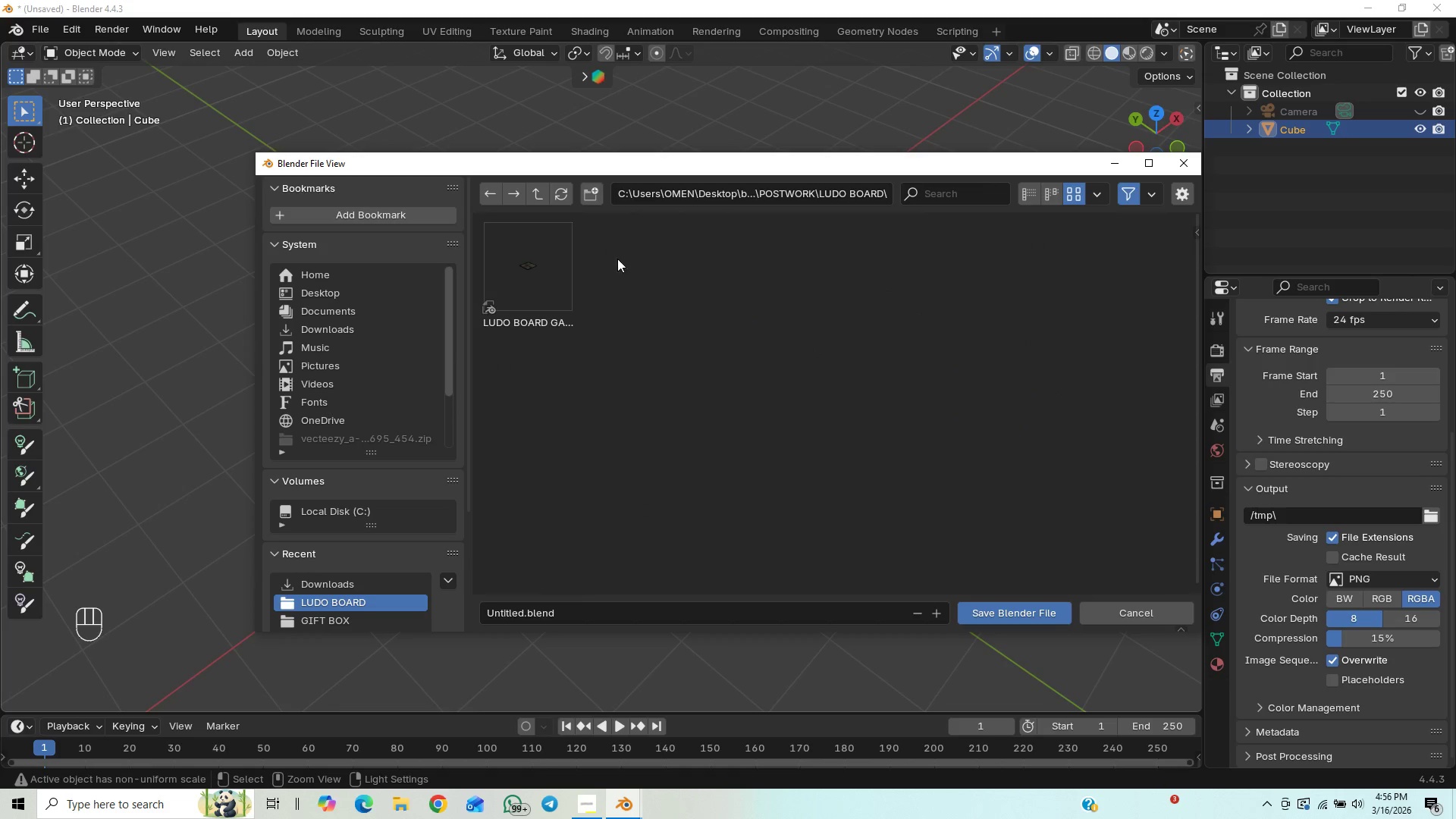 
left_click([506, 272])
 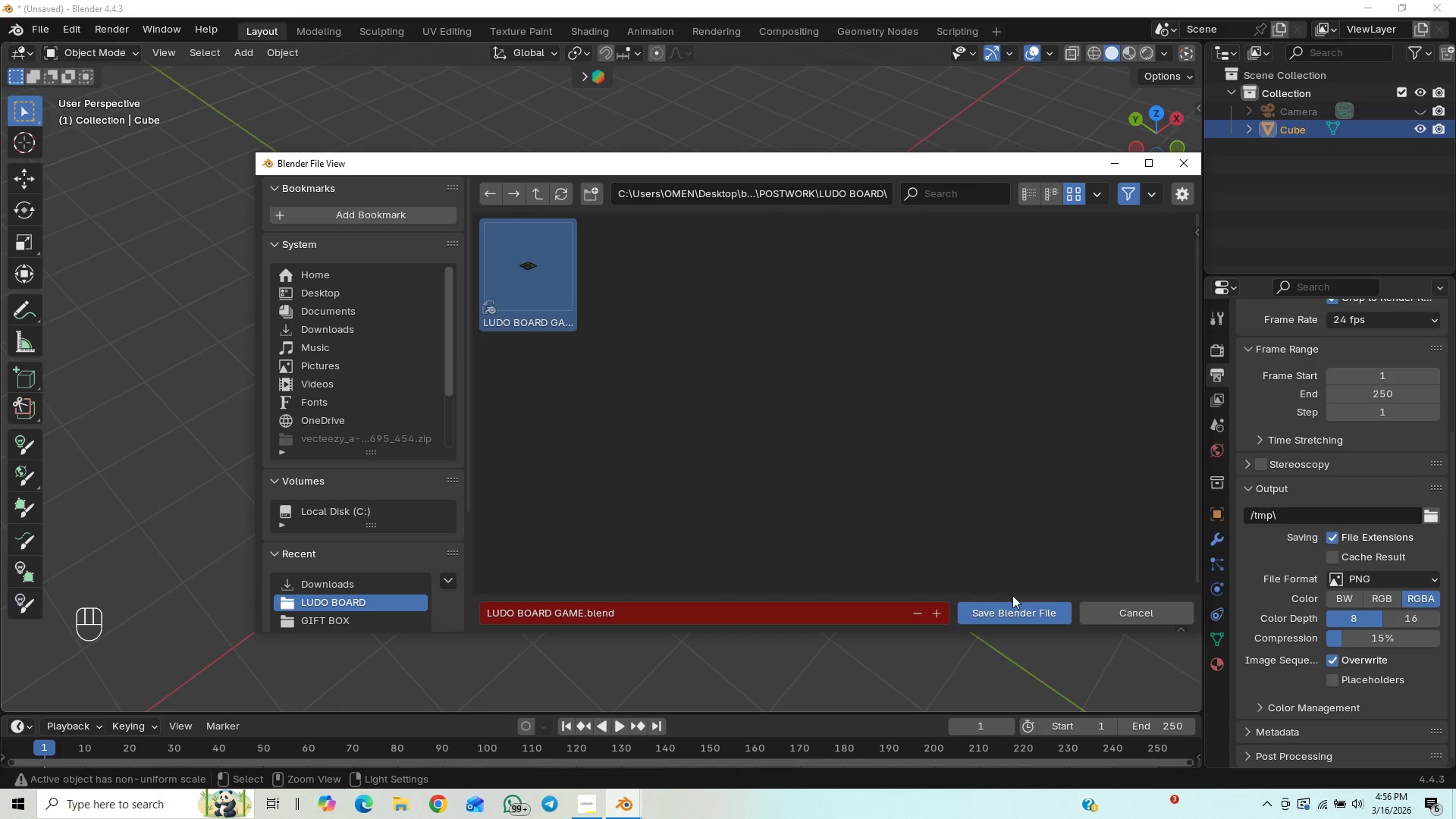 
left_click([1006, 607])
 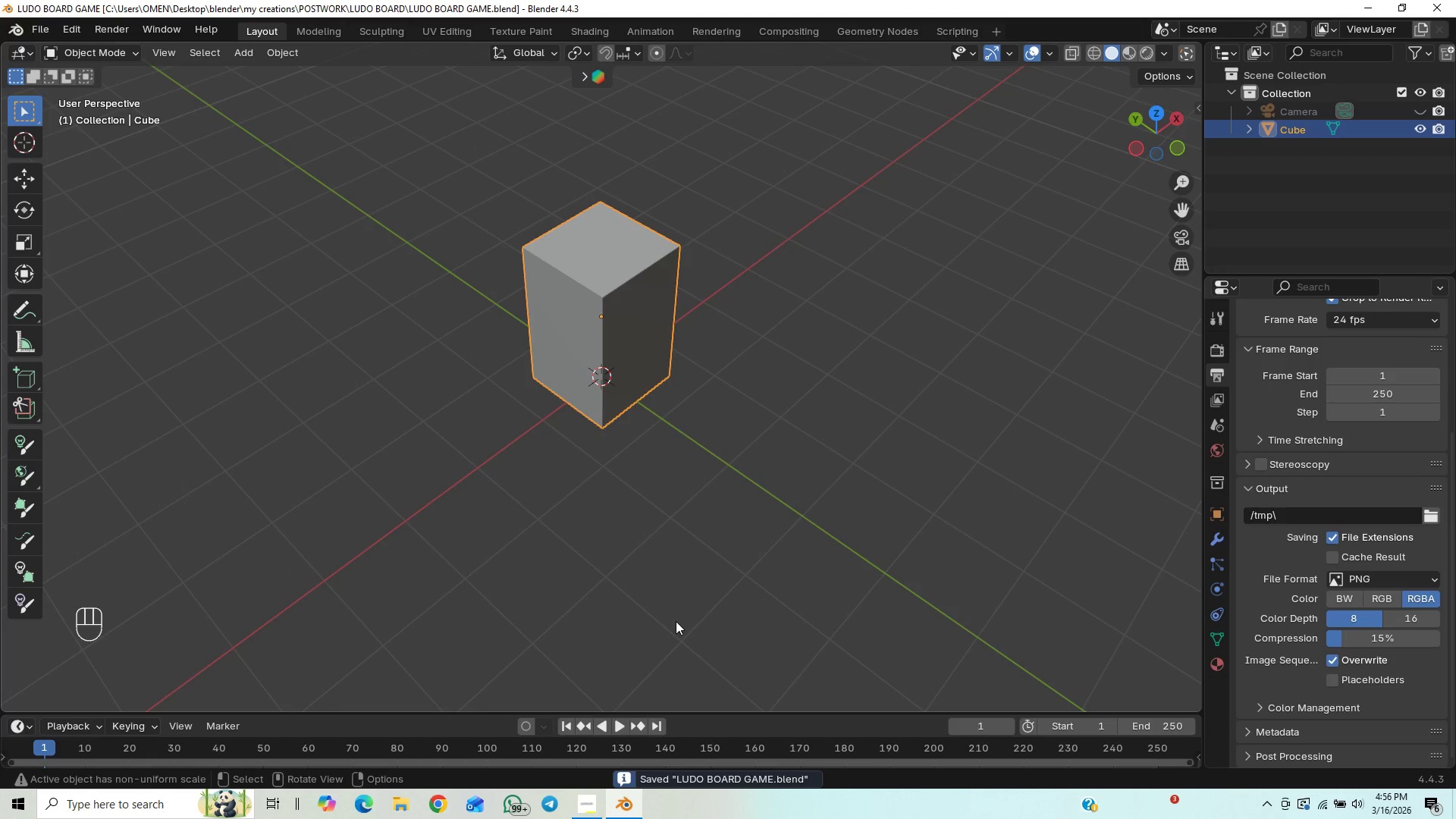 
key(Control+S)
 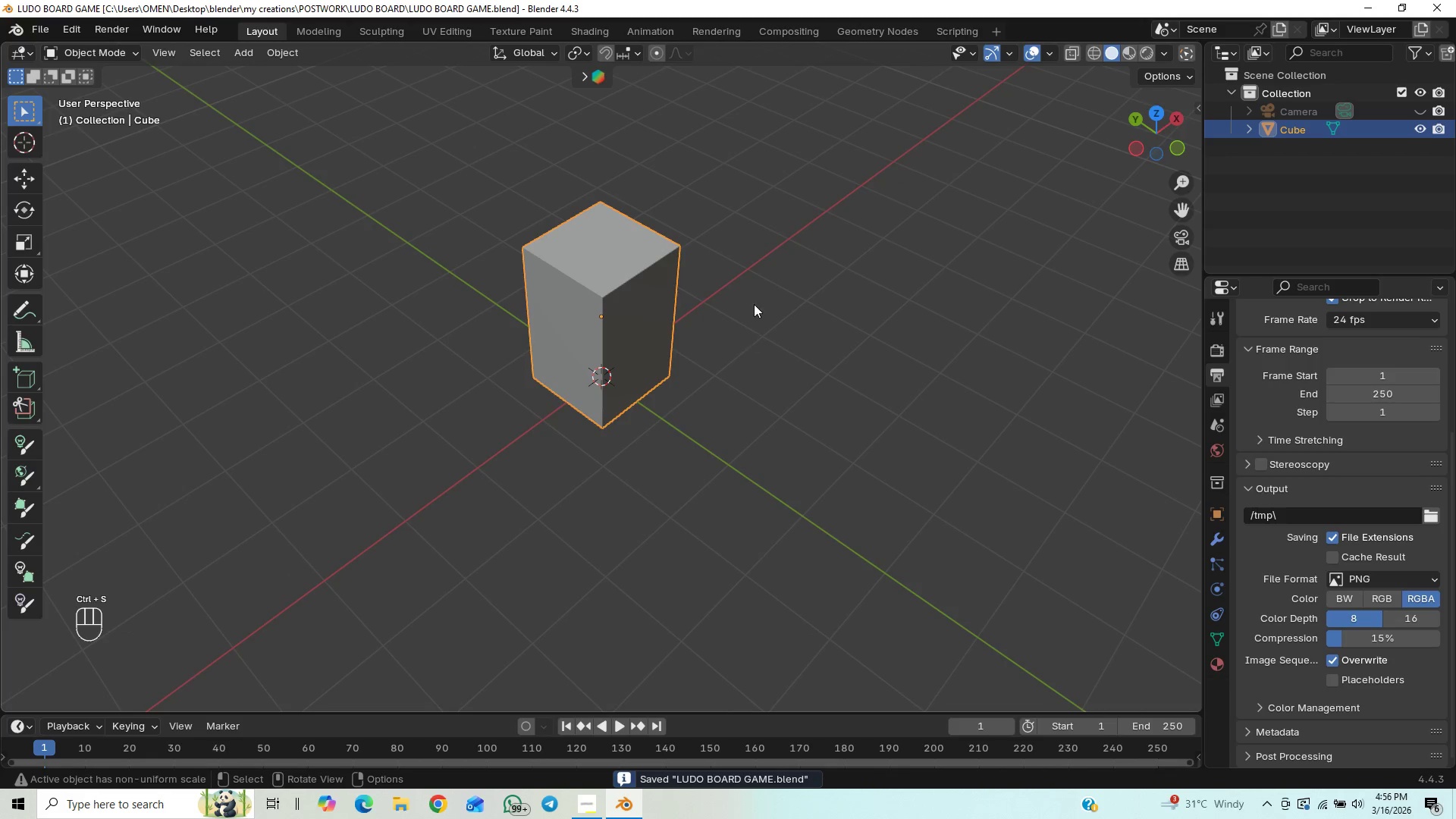 
key(Tab)
 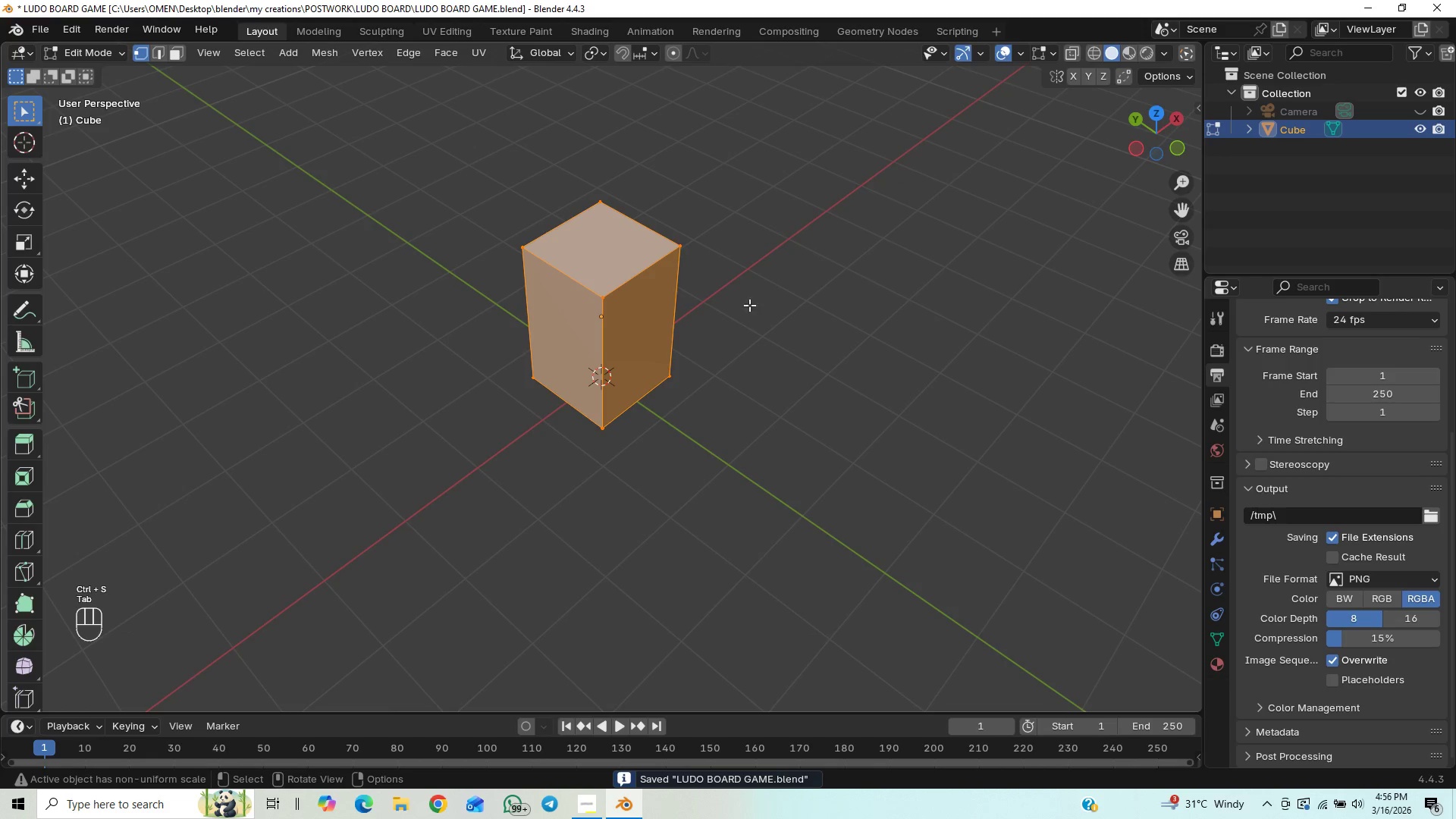 
scroll: coordinate [737, 296], scroll_direction: down, amount: 1.0
 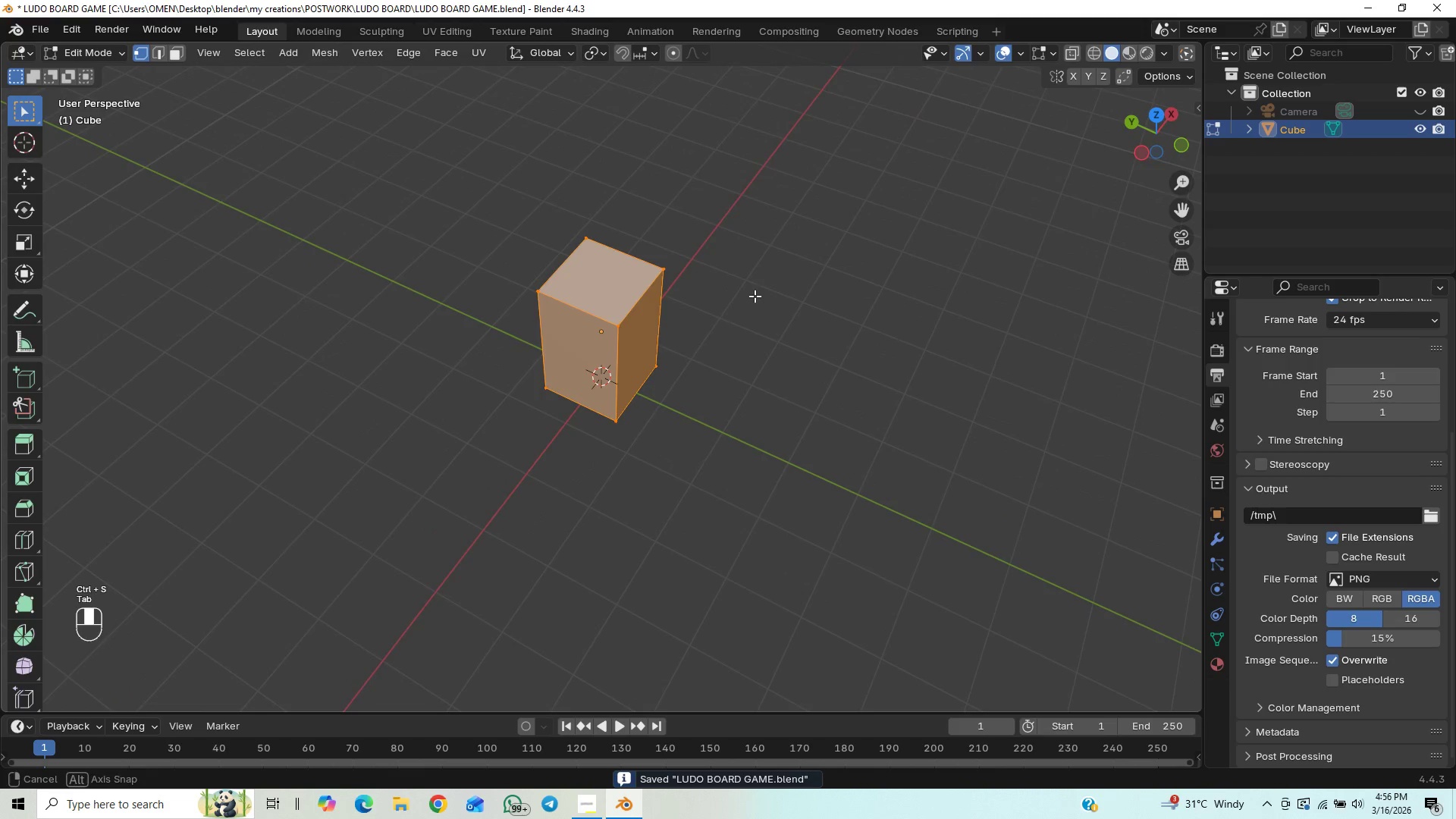 
hold_key(key=ControlLeft, duration=0.8)
 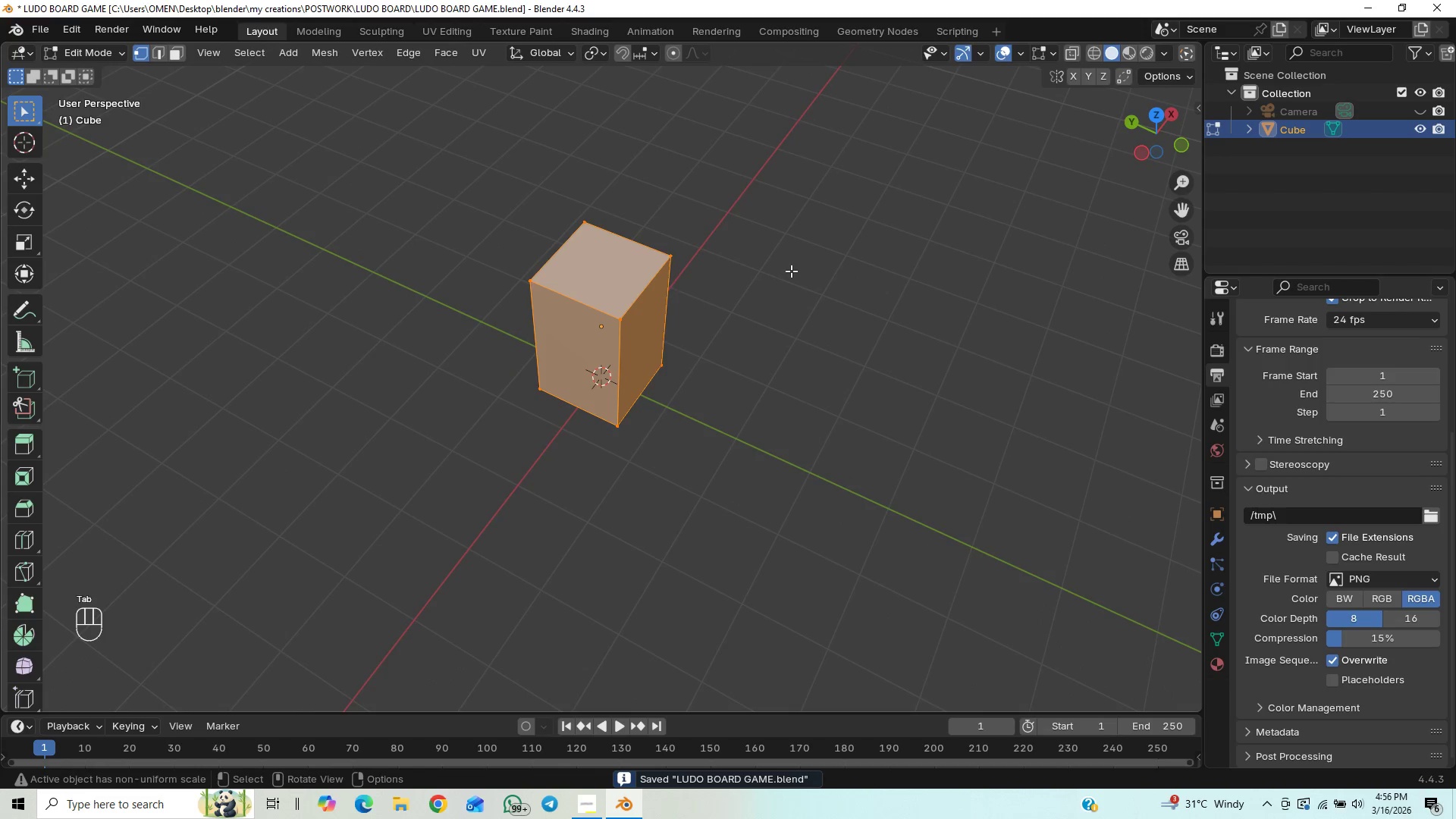 
hold_key(key=ShiftLeft, duration=0.34)
 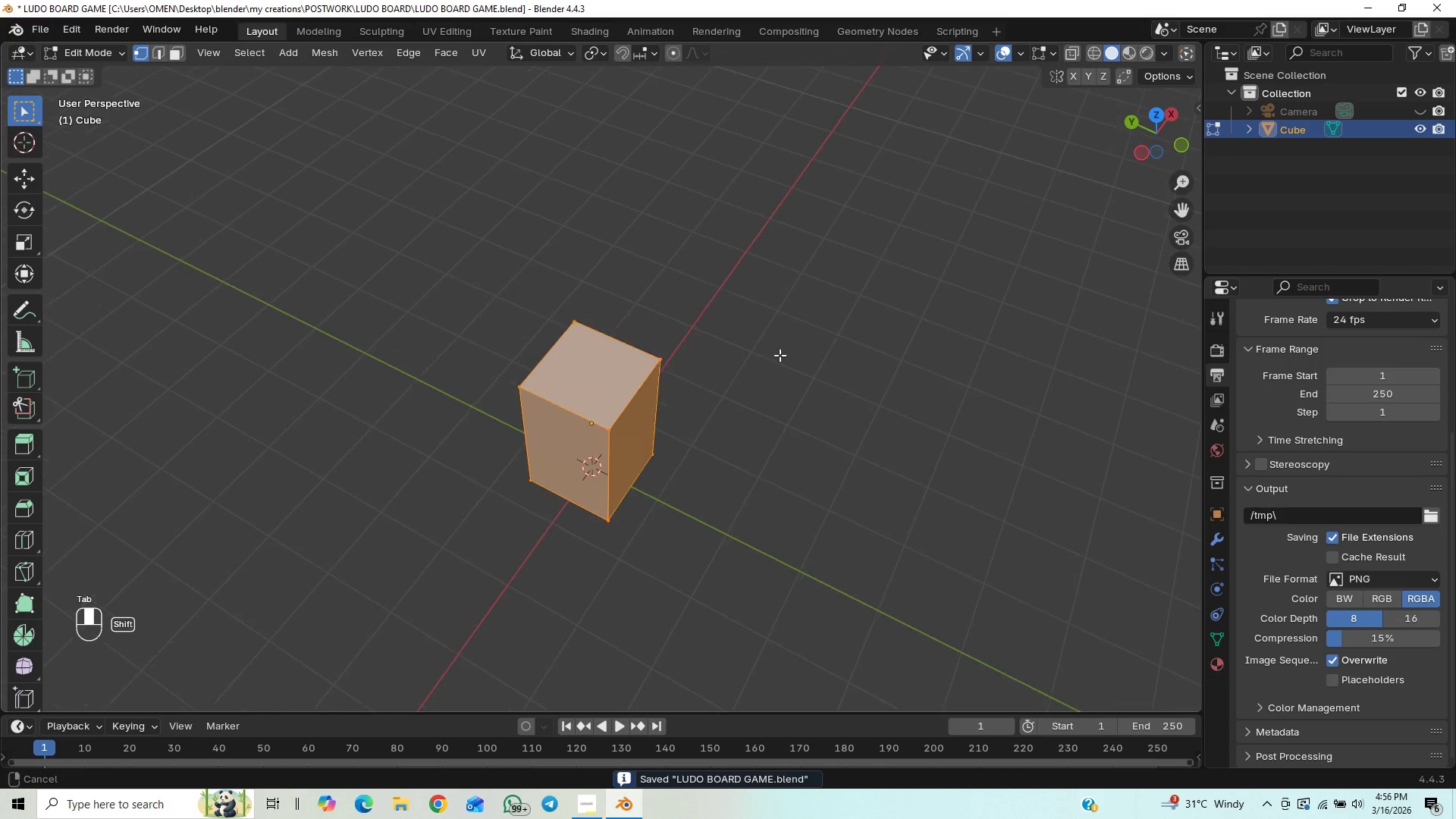 
hold_key(key=ControlLeft, duration=0.48)
 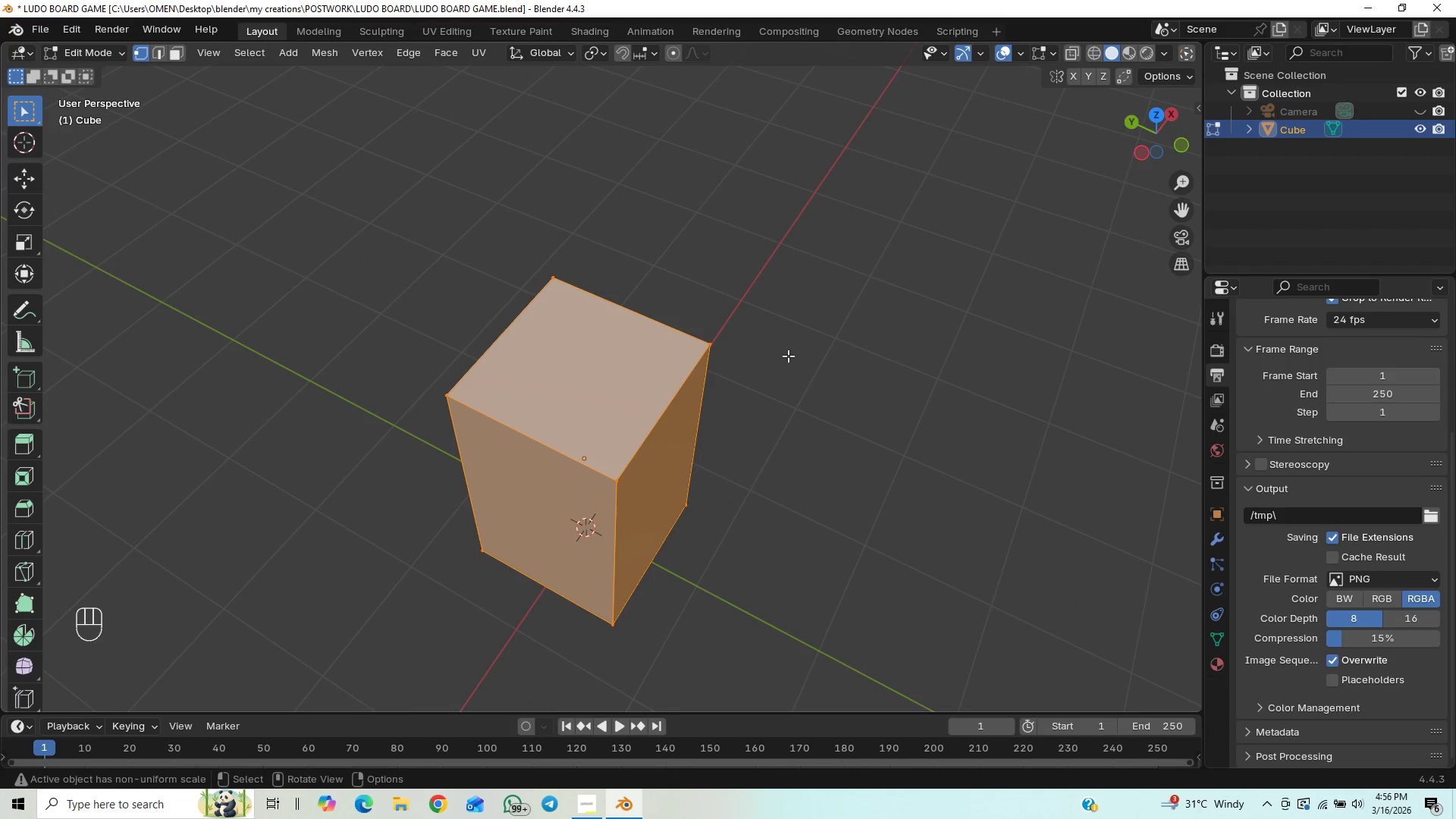 
scroll: coordinate [788, 356], scroll_direction: up, amount: 2.0
 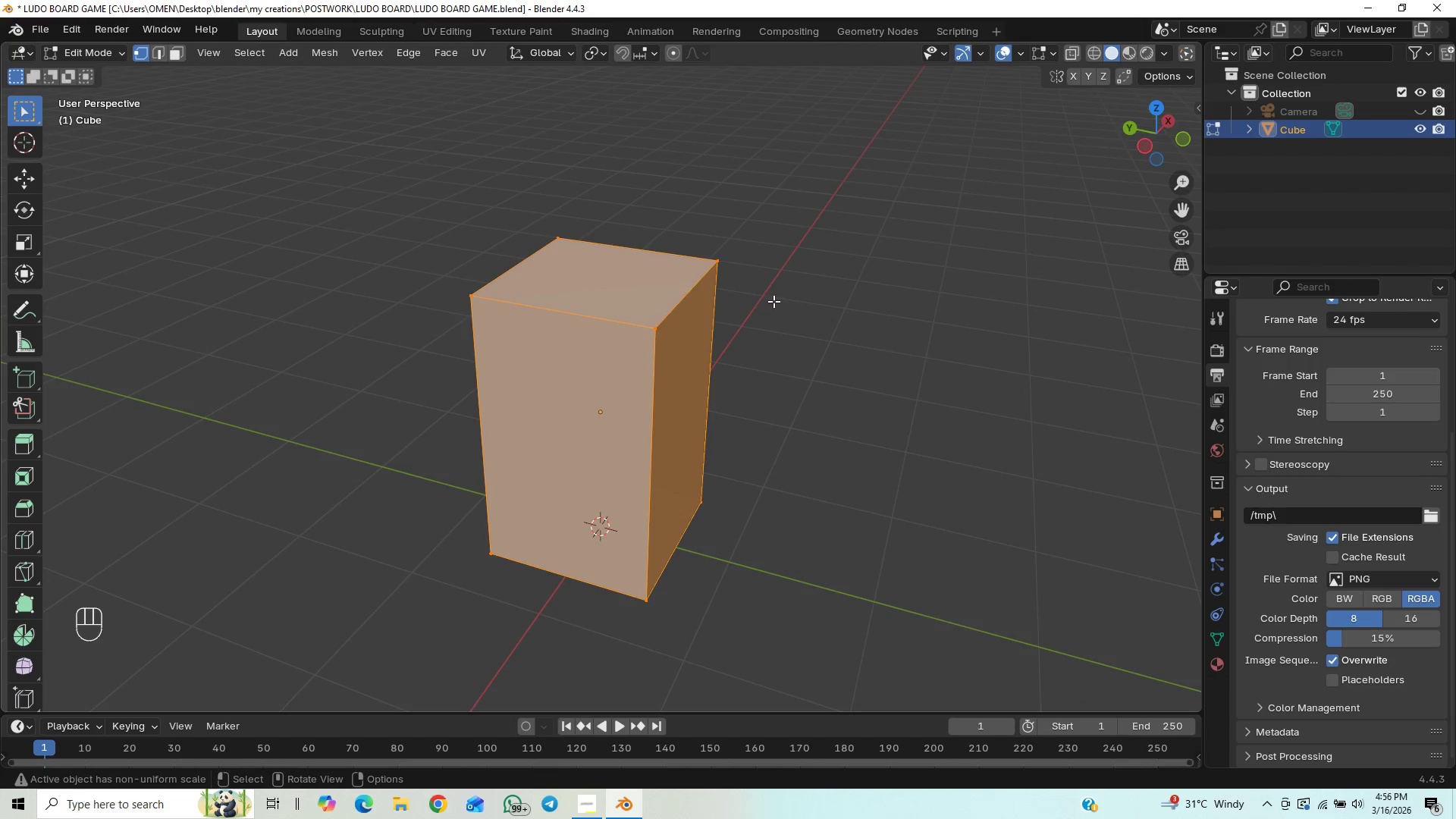 
left_click_drag(start_coordinate=[418, 129], to_coordinate=[913, 377])
 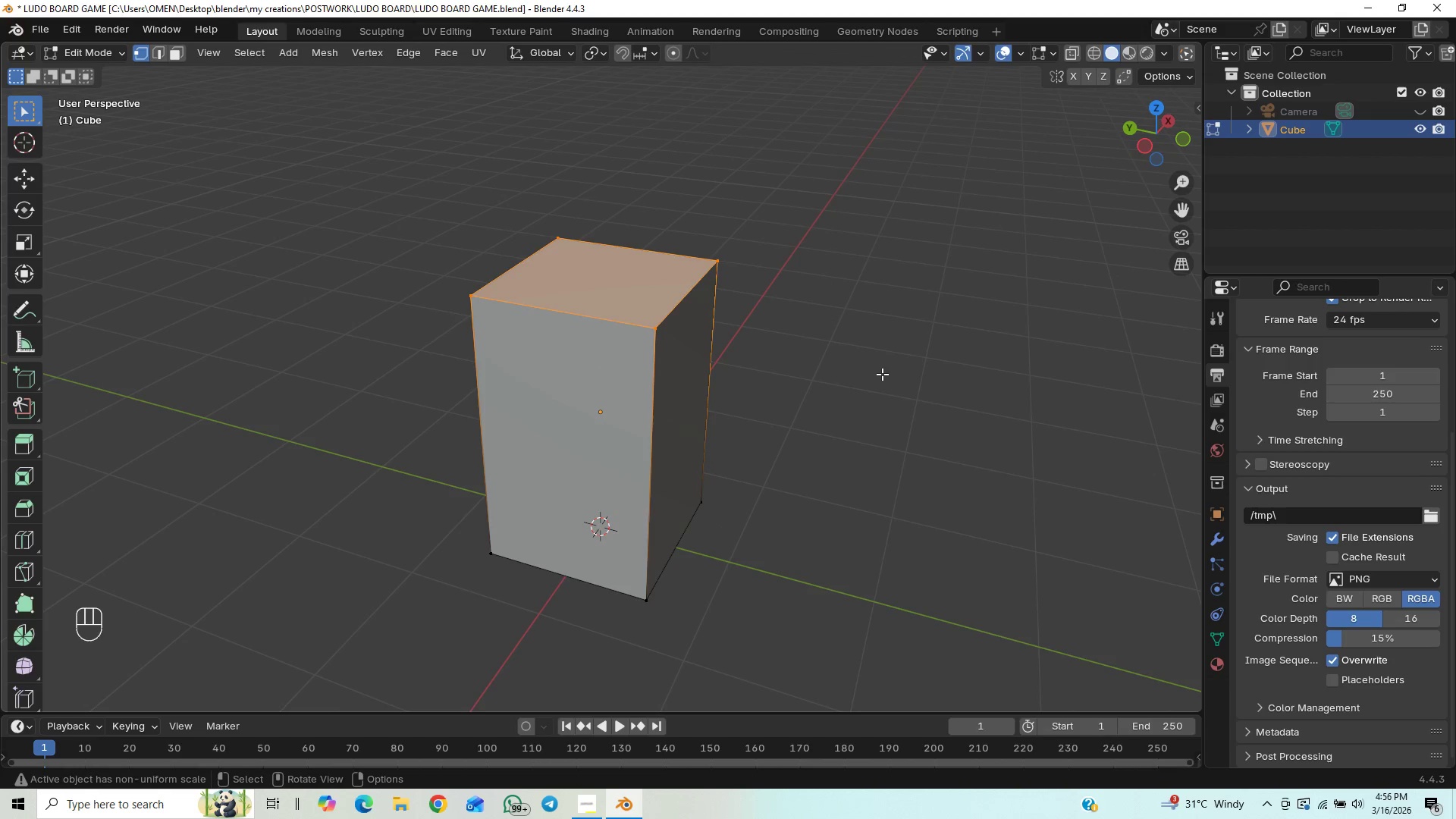 
hold_key(key=ShiftLeft, duration=0.86)
 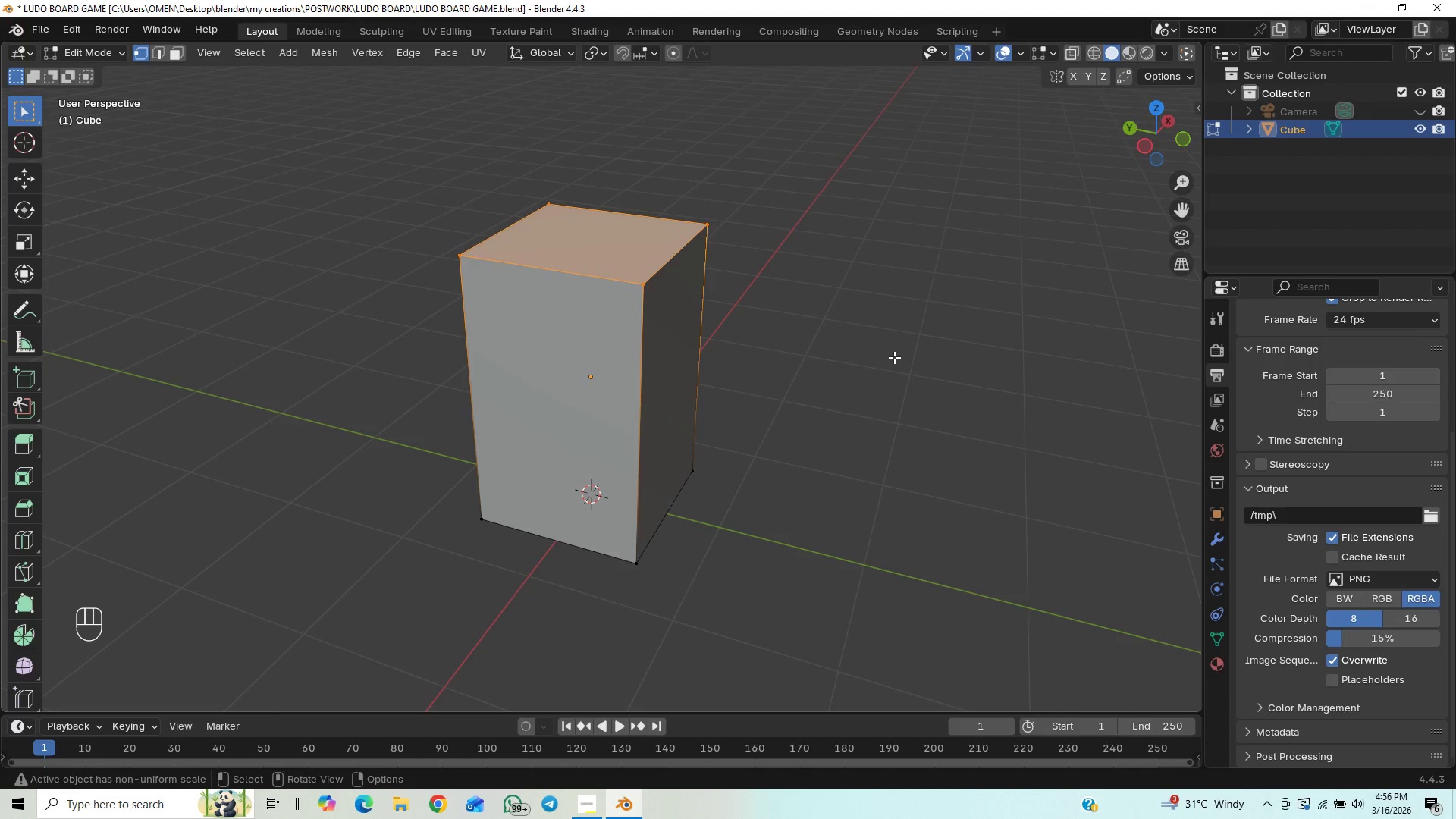 
type(gz)
 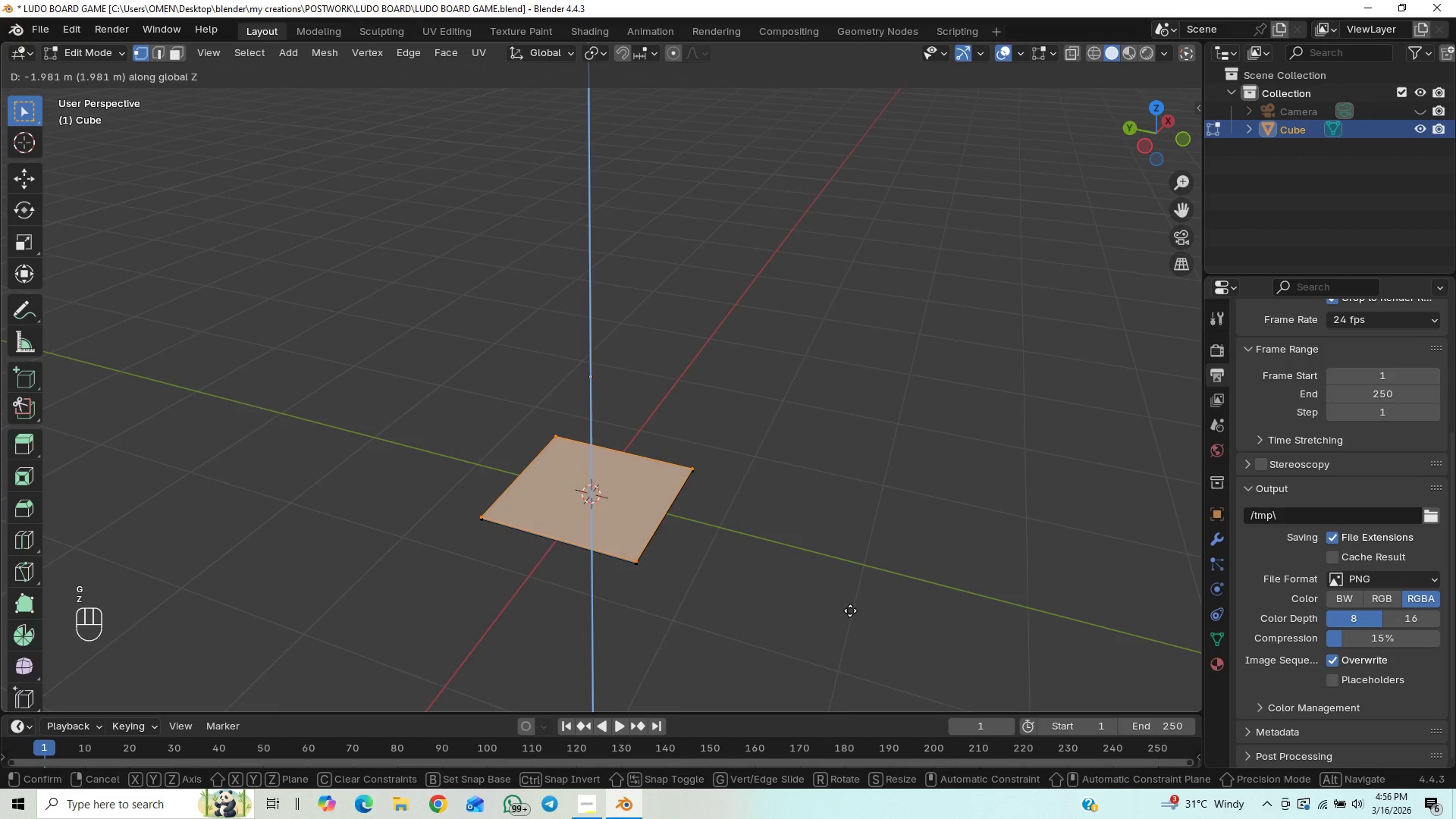 
left_click([848, 604])
 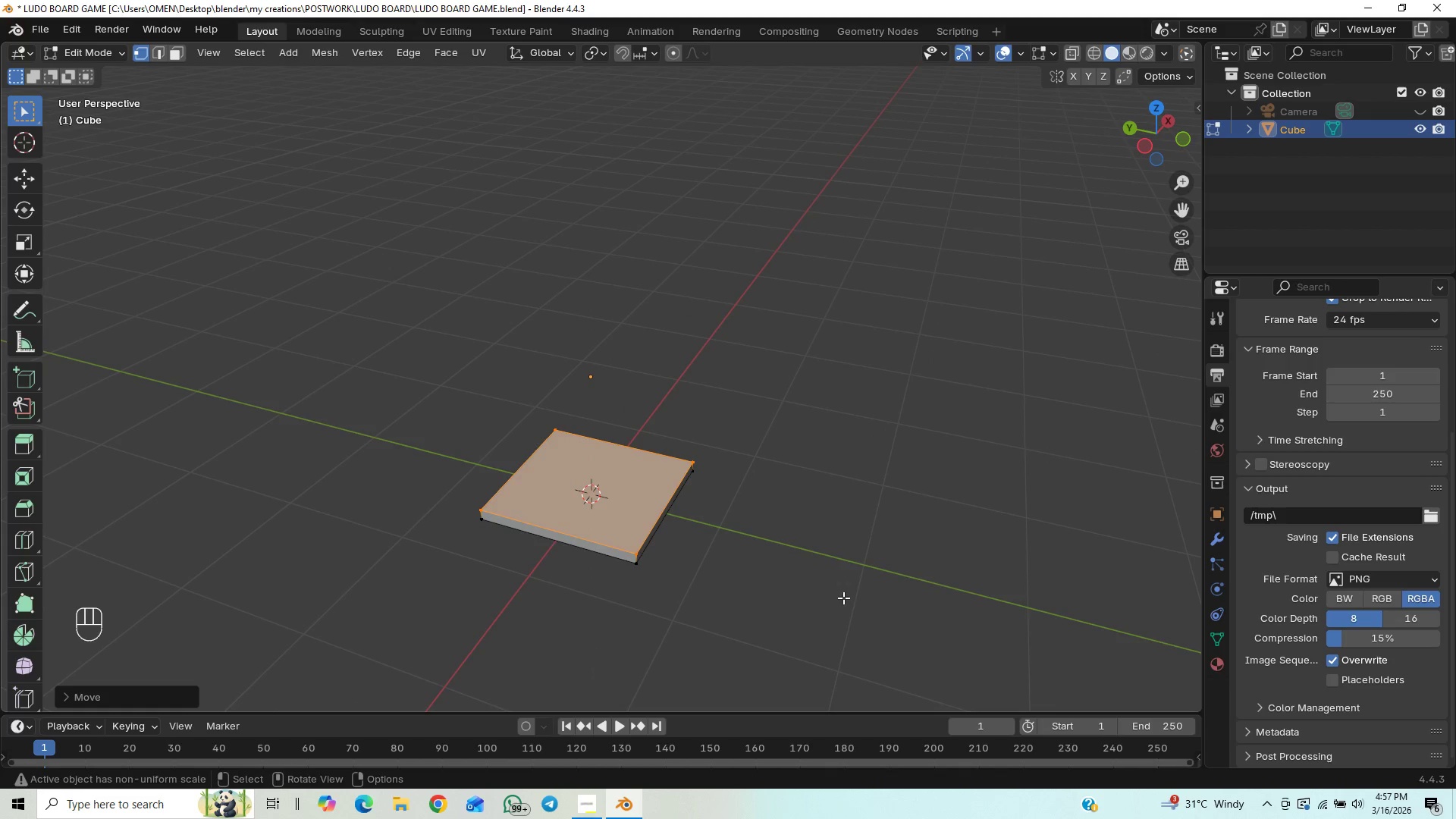 
hold_key(key=ShiftLeft, duration=0.53)
 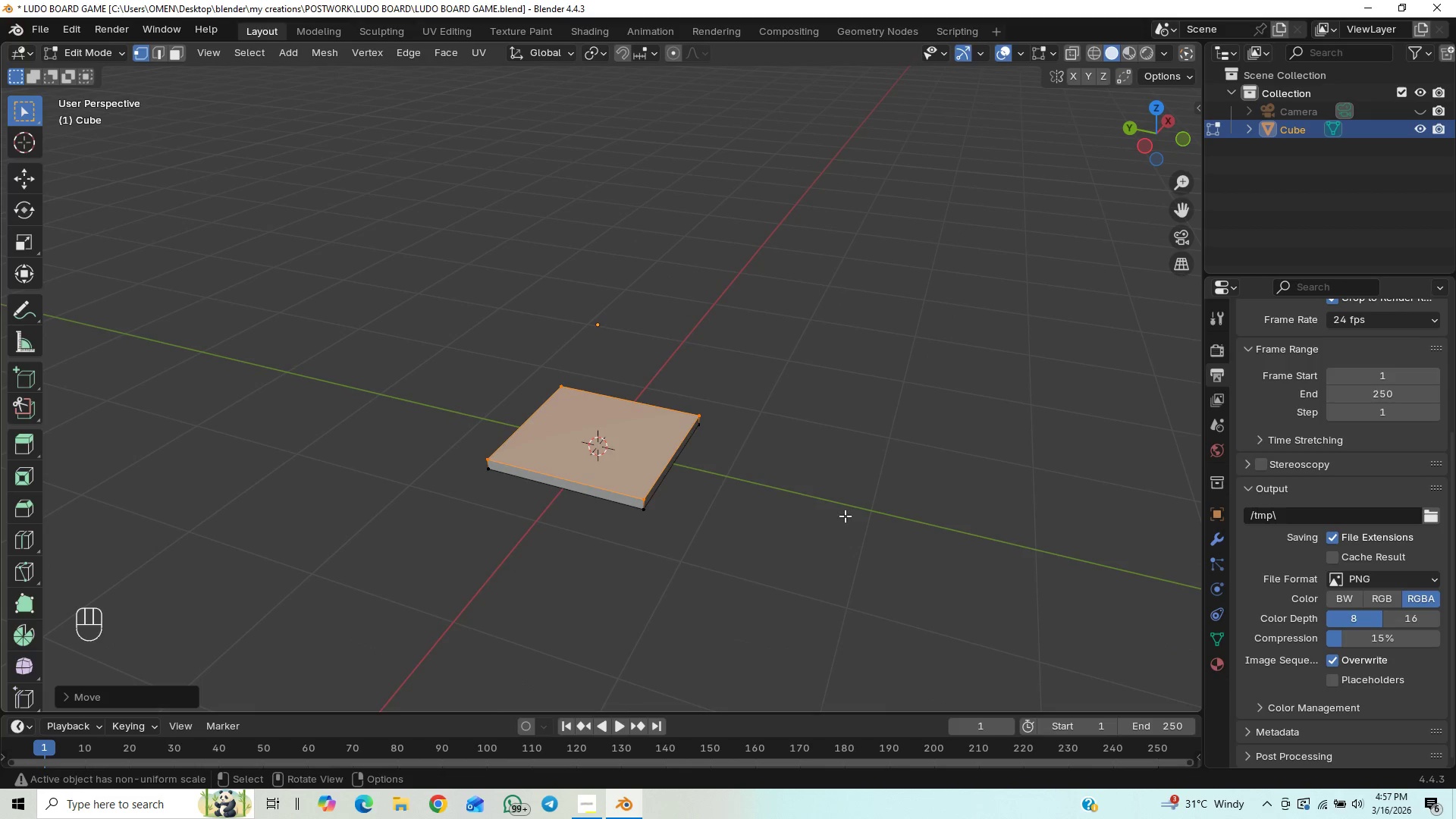 
hold_key(key=ShiftLeft, duration=0.52)
scroll: coordinate [891, 378], scroll_direction: up, amount: 1.0
 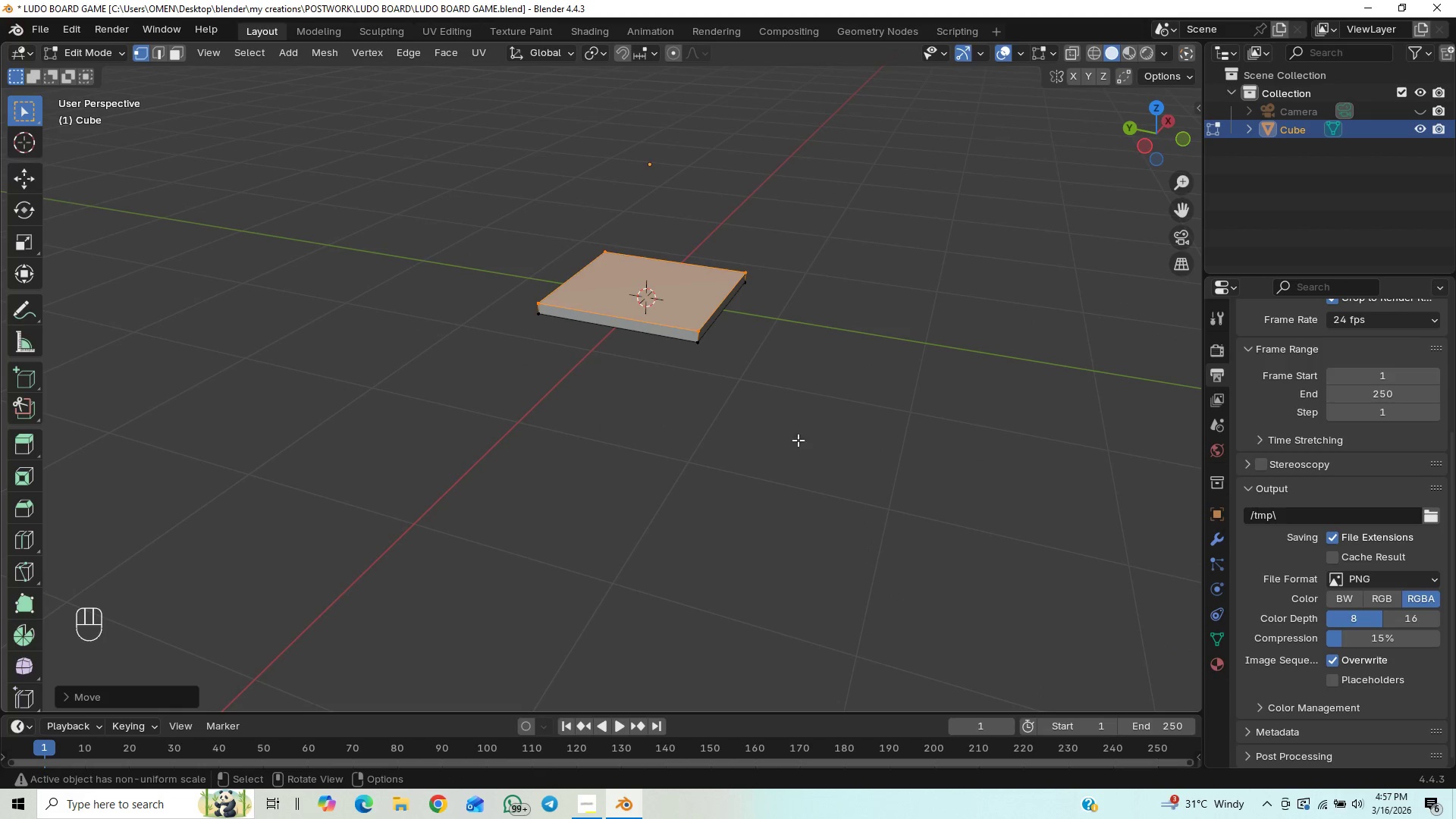 
hold_key(key=ShiftLeft, duration=0.69)
 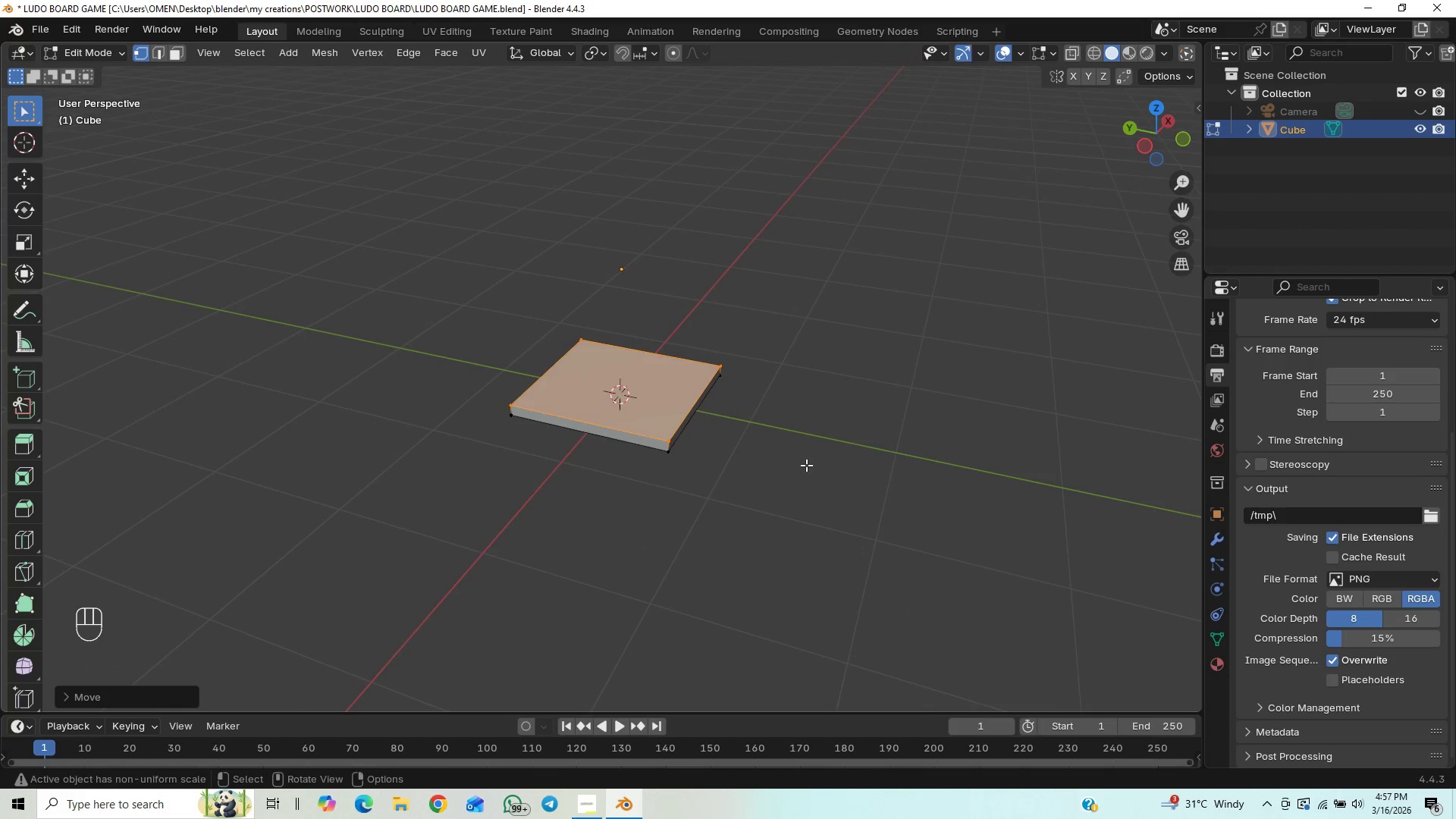 
hold_key(key=ControlLeft, duration=1.52)
 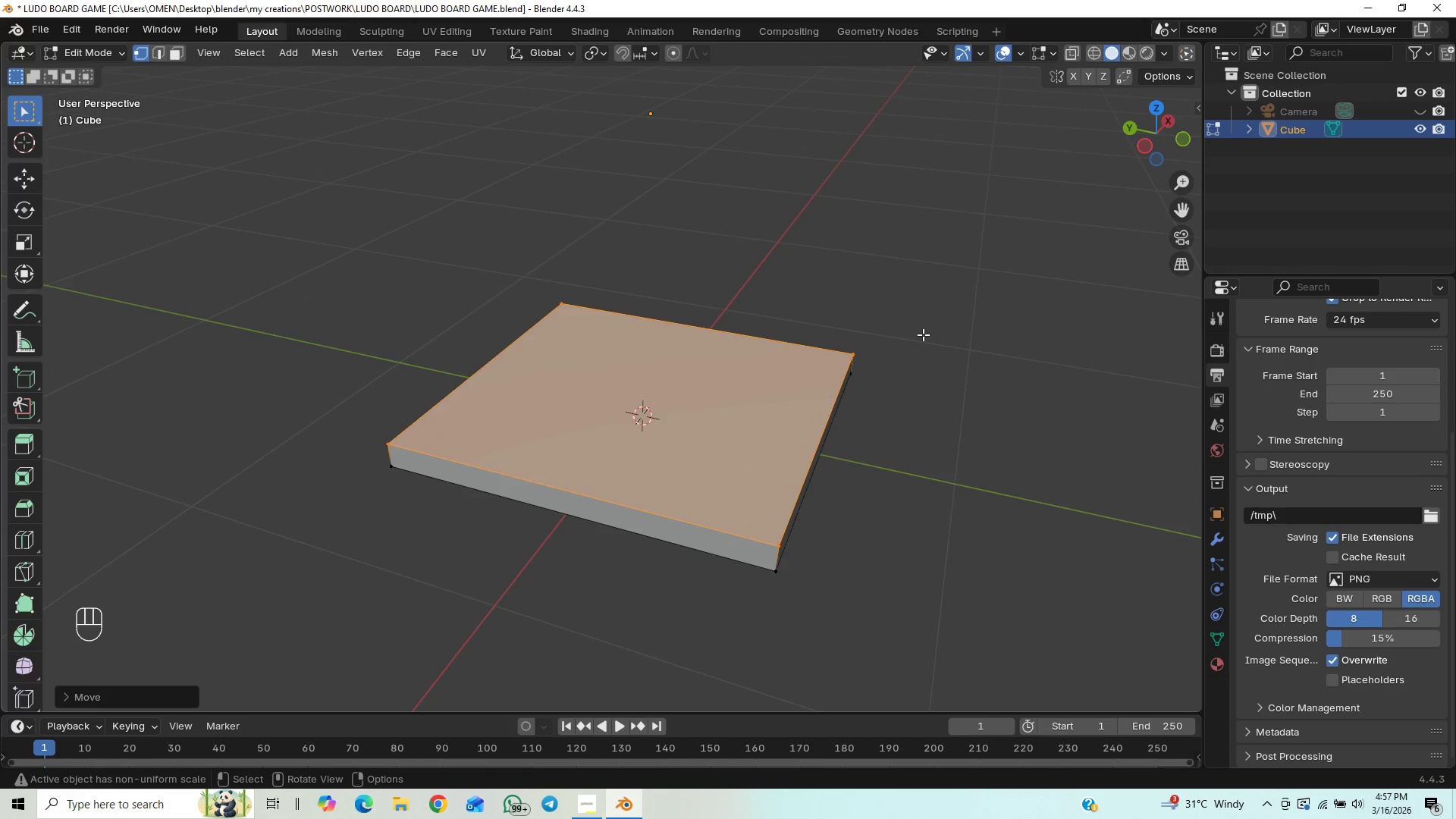 
hold_key(key=ShiftLeft, duration=0.77)
scroll: coordinate [904, 227], scroll_direction: up, amount: 8.0
 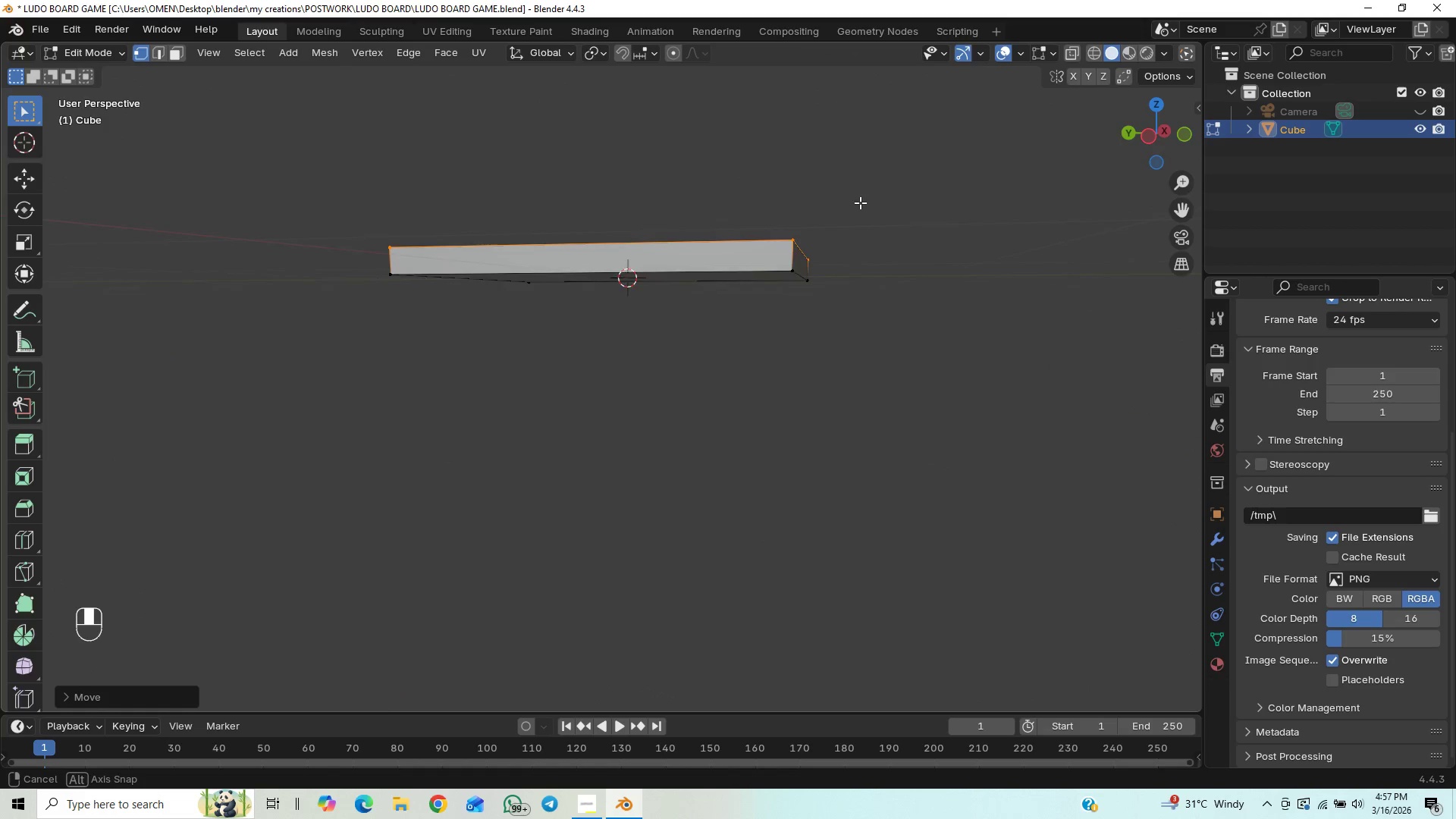 
middle_click([791, 228])
 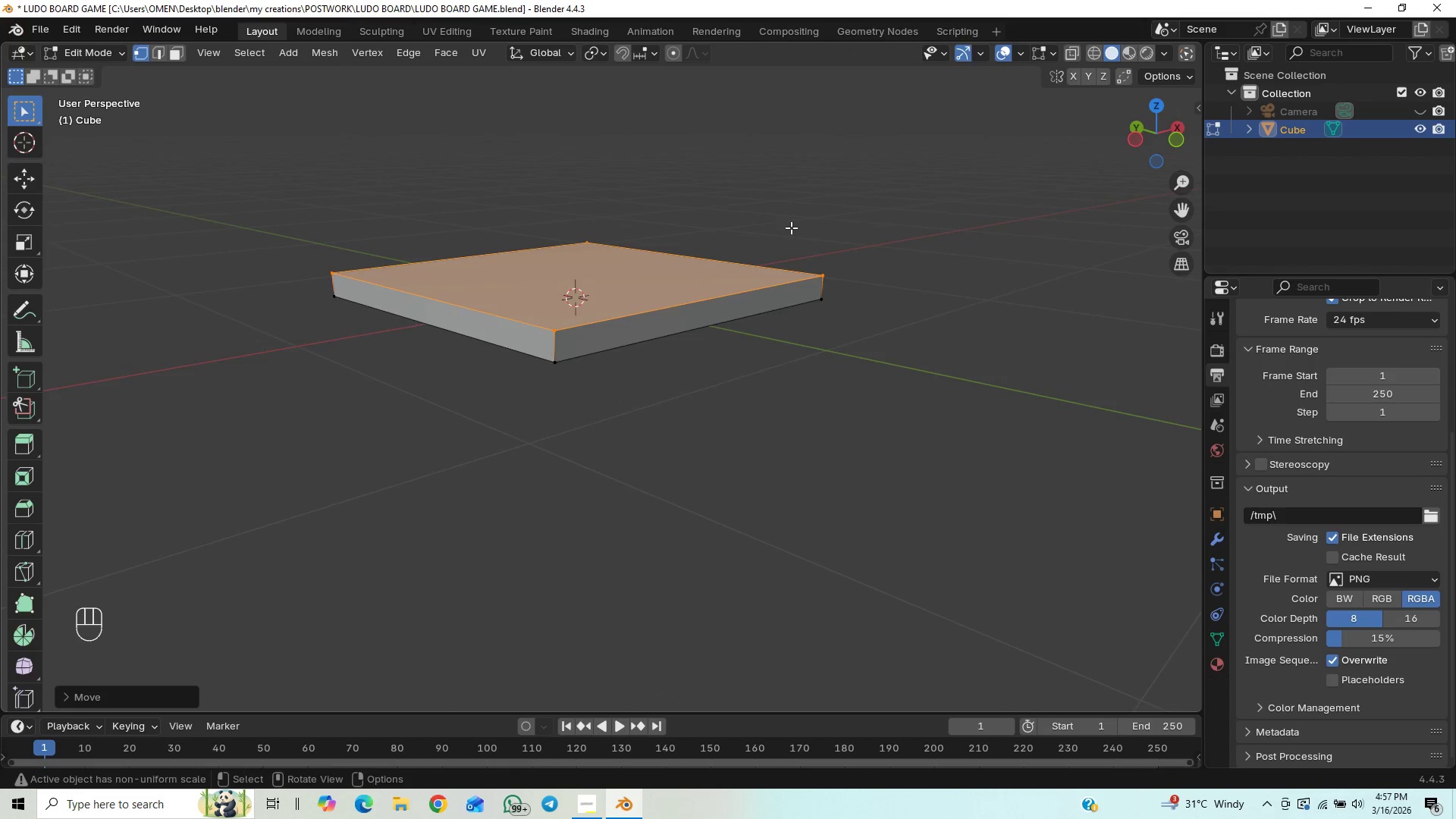 
triple_click([803, 235])
 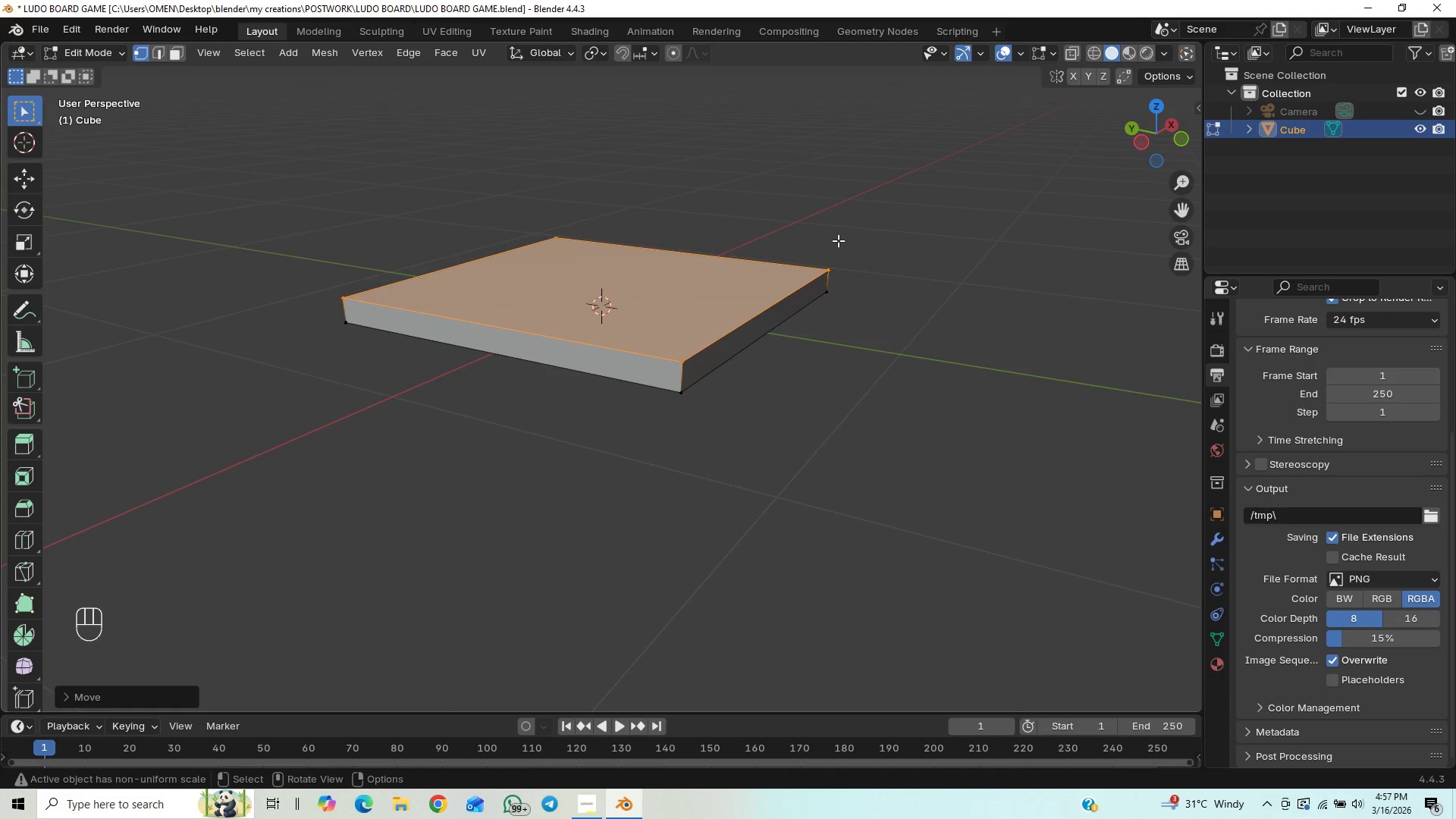 
type(gz)
 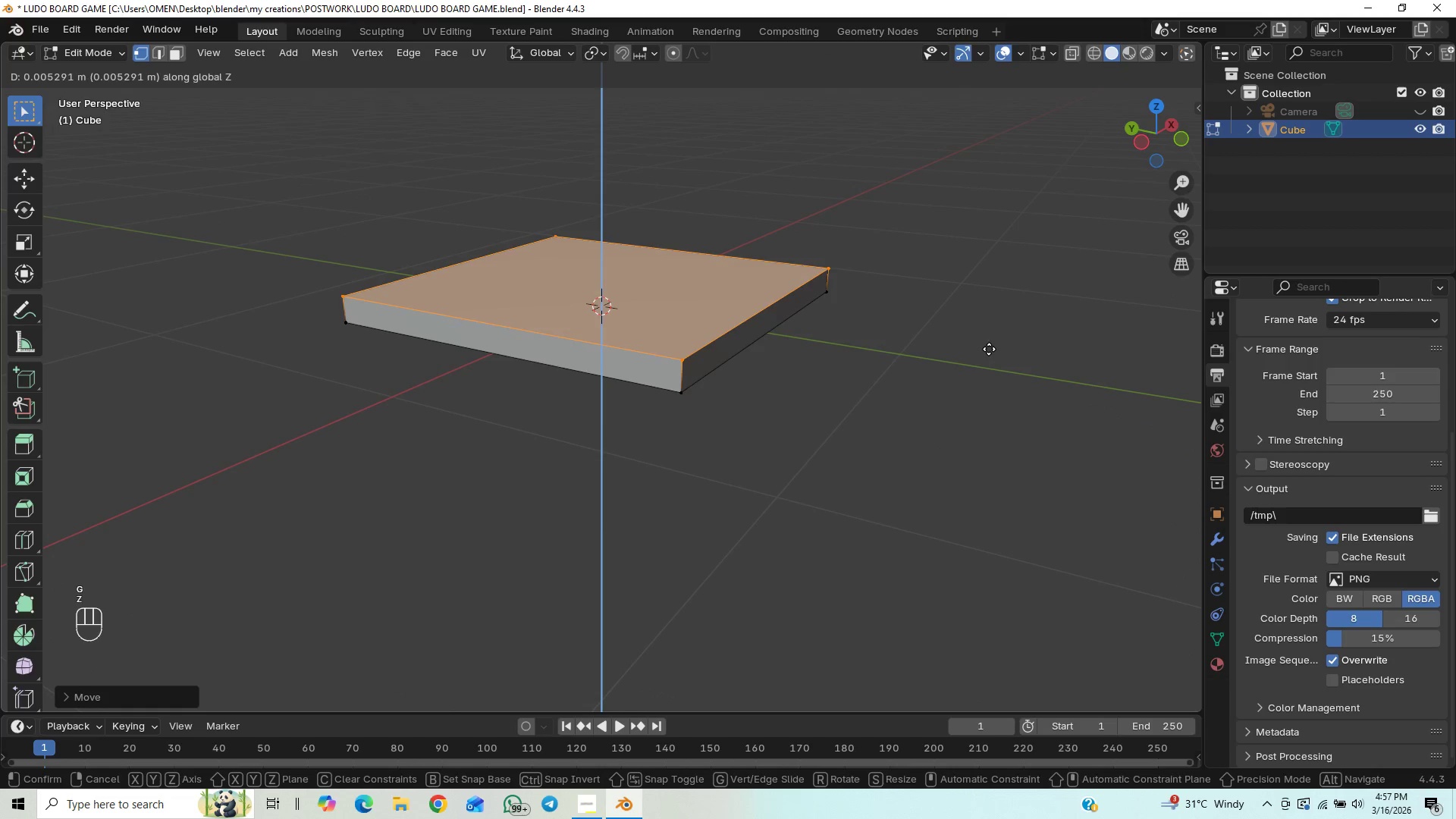 
hold_key(key=ShiftLeft, duration=1.5)
 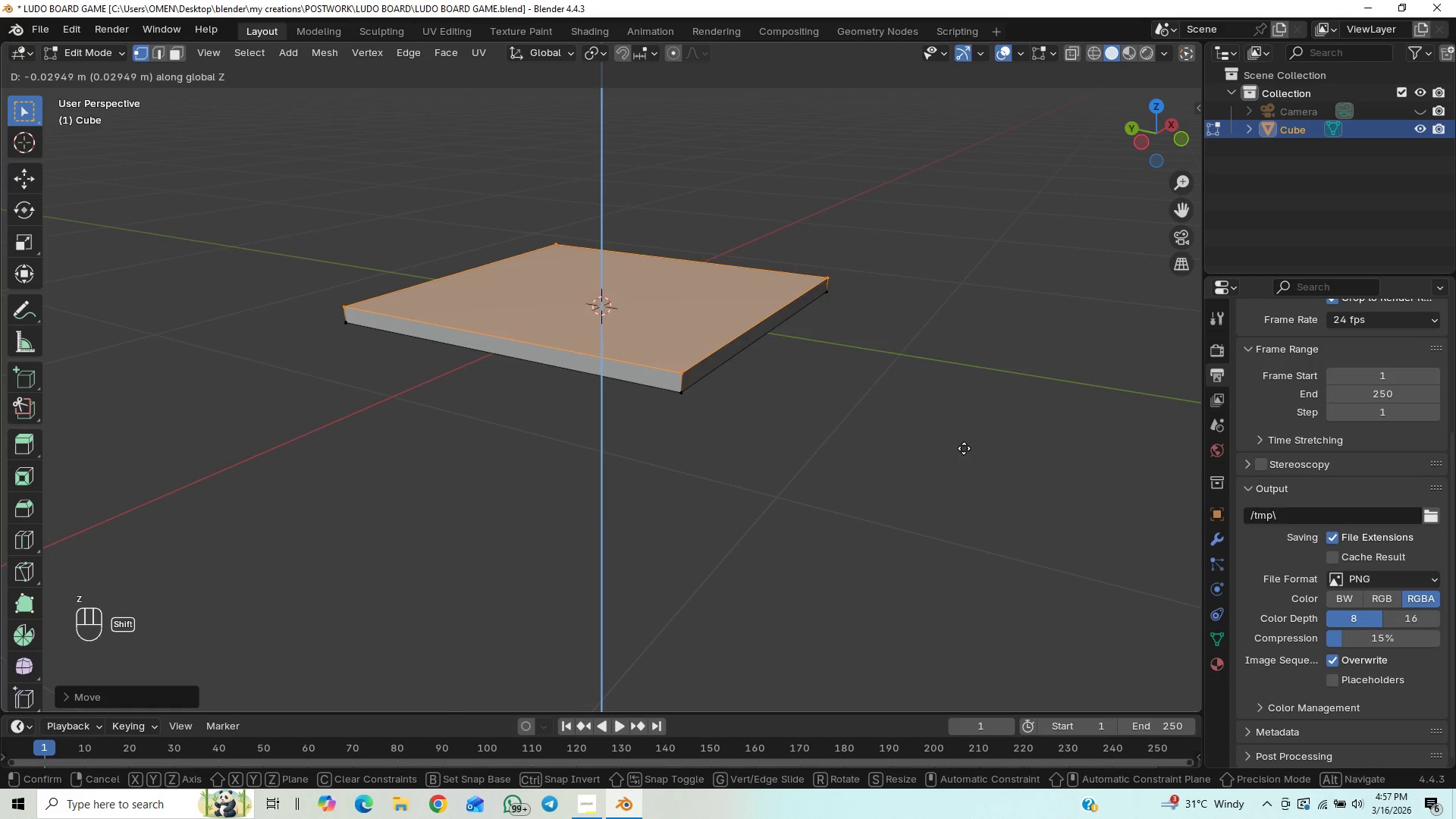 
hold_key(key=ShiftLeft, duration=1.52)
 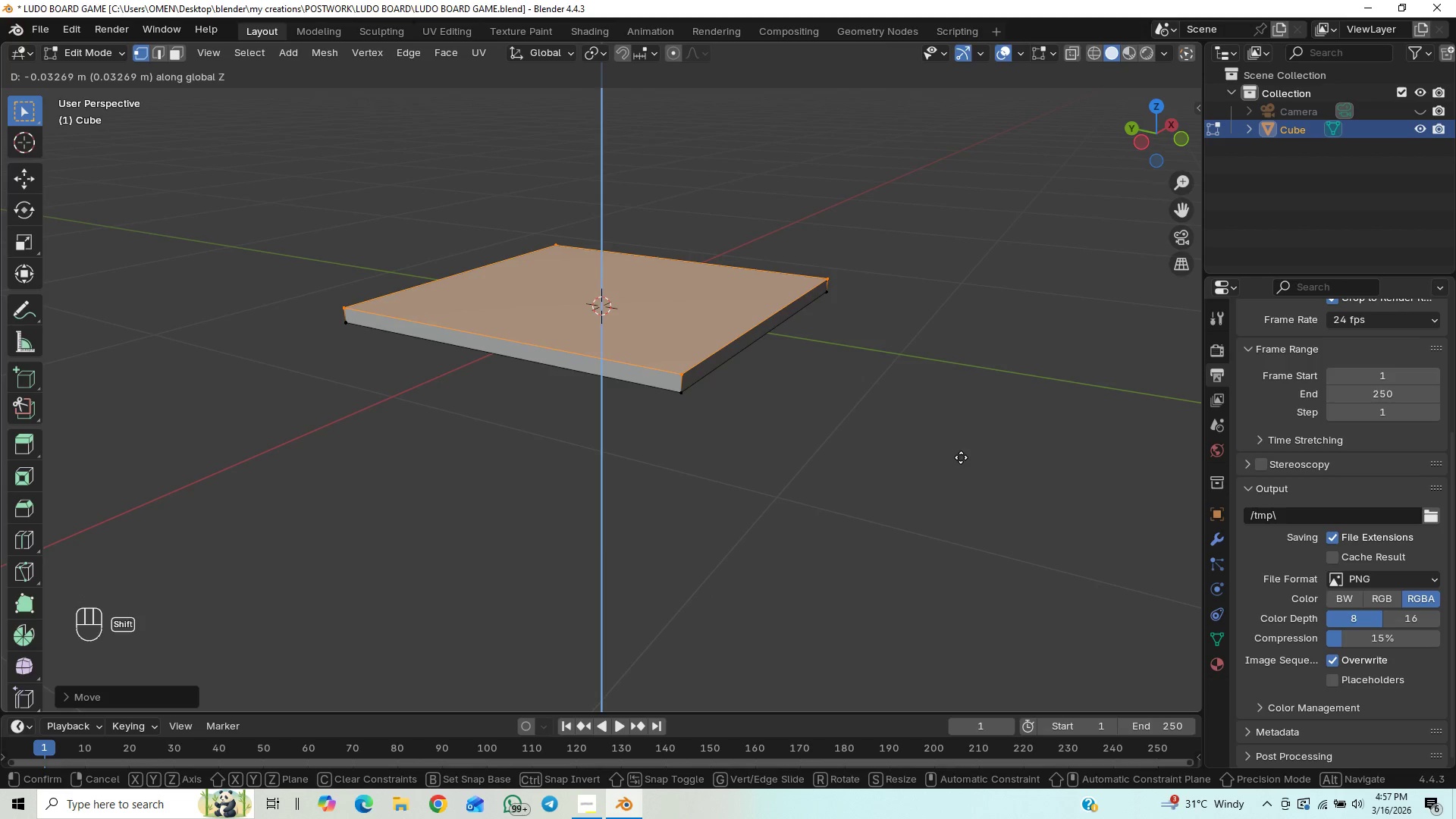 
hold_key(key=ShiftLeft, duration=1.5)
 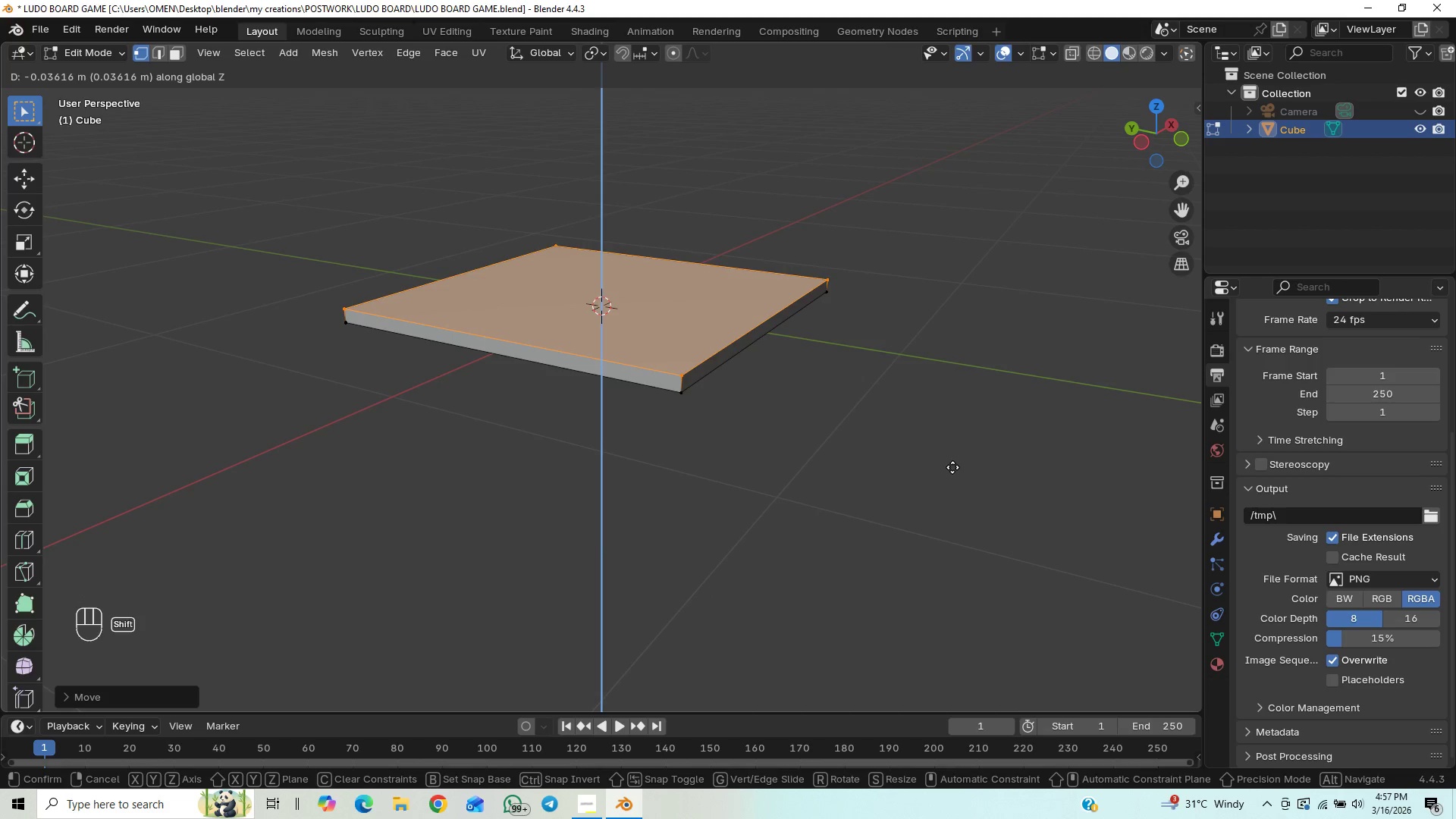 
hold_key(key=ShiftLeft, duration=1.51)
 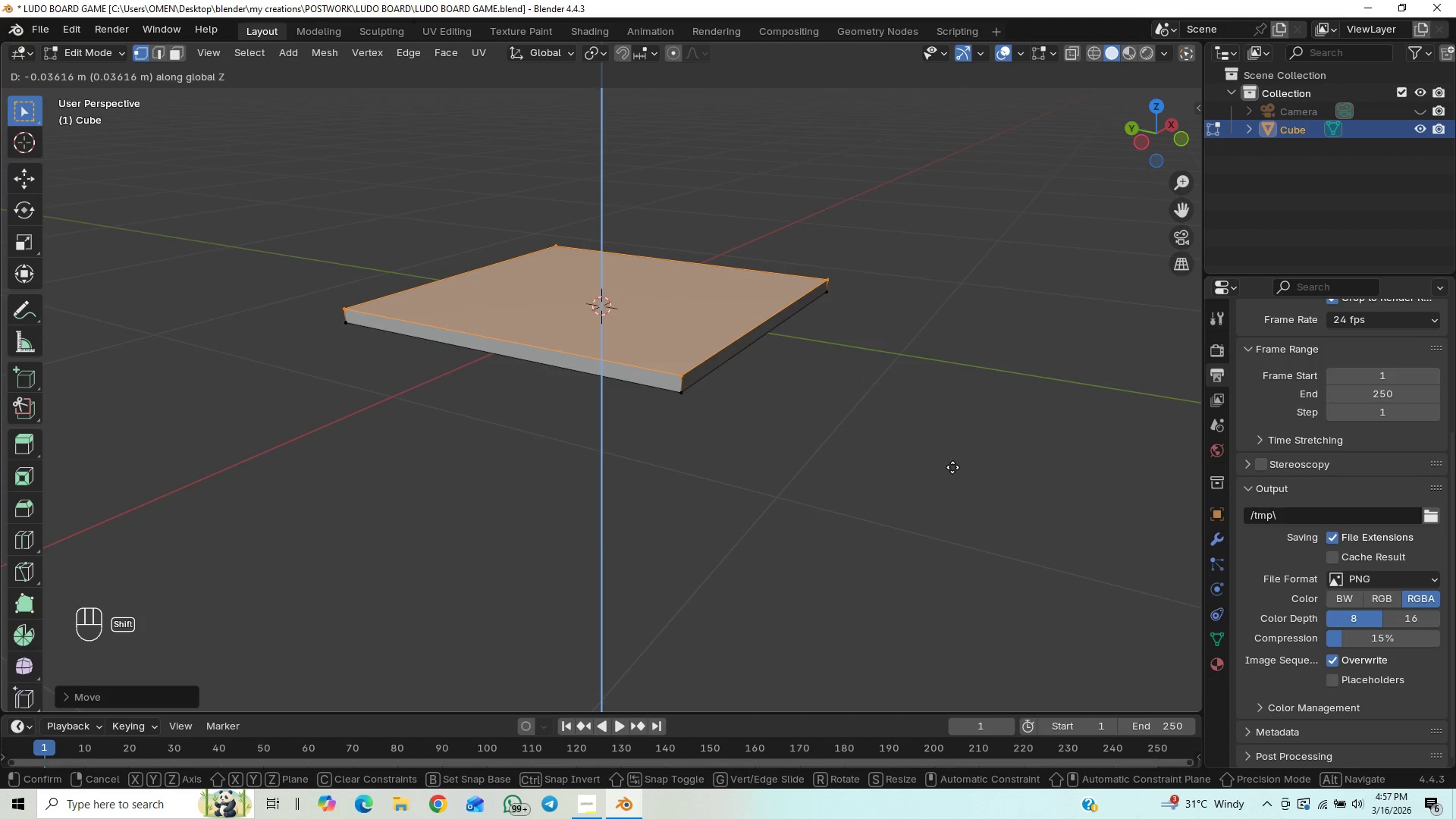 
hold_key(key=ShiftLeft, duration=1.52)
 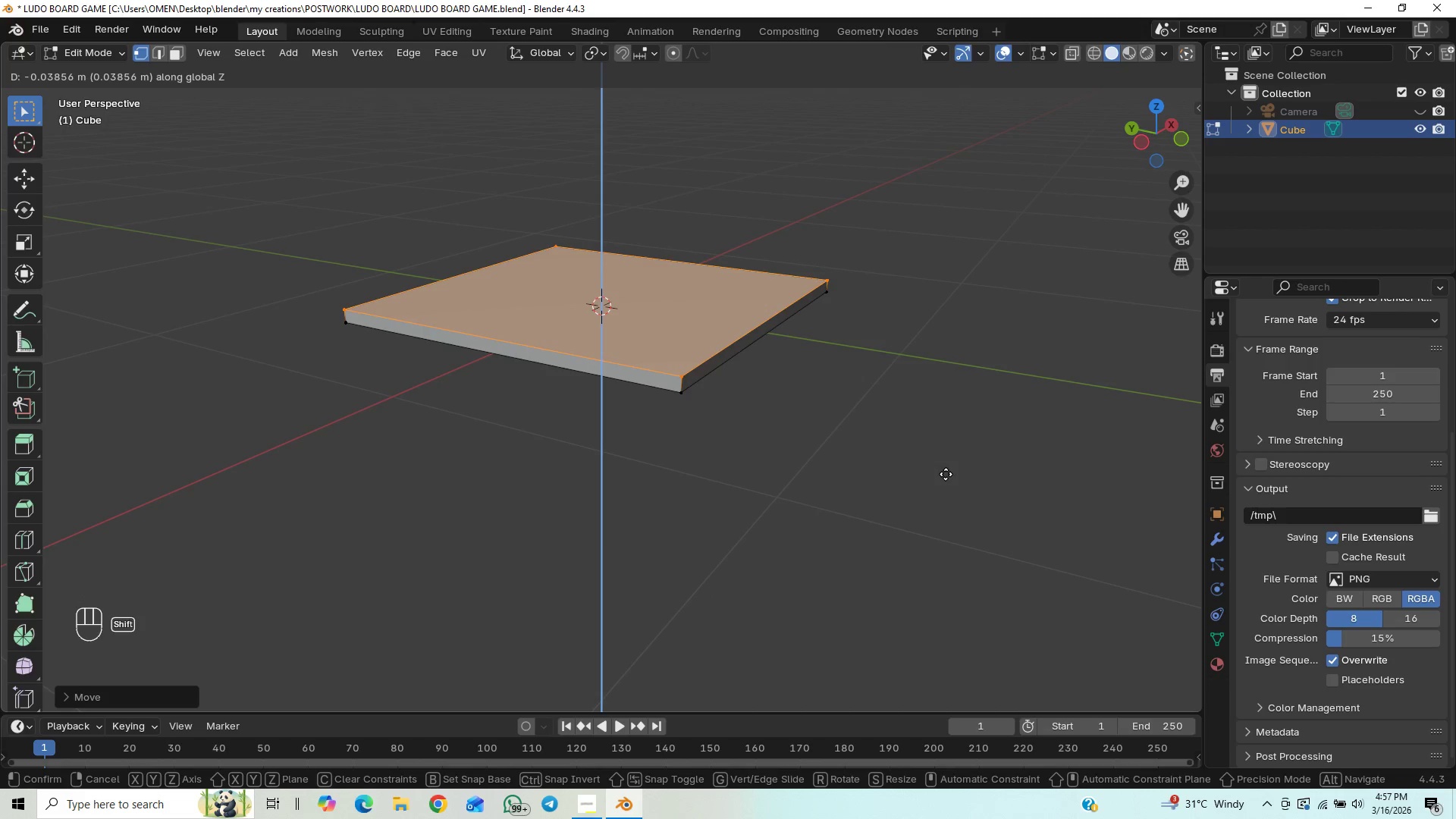 
hold_key(key=ShiftLeft, duration=1.5)
 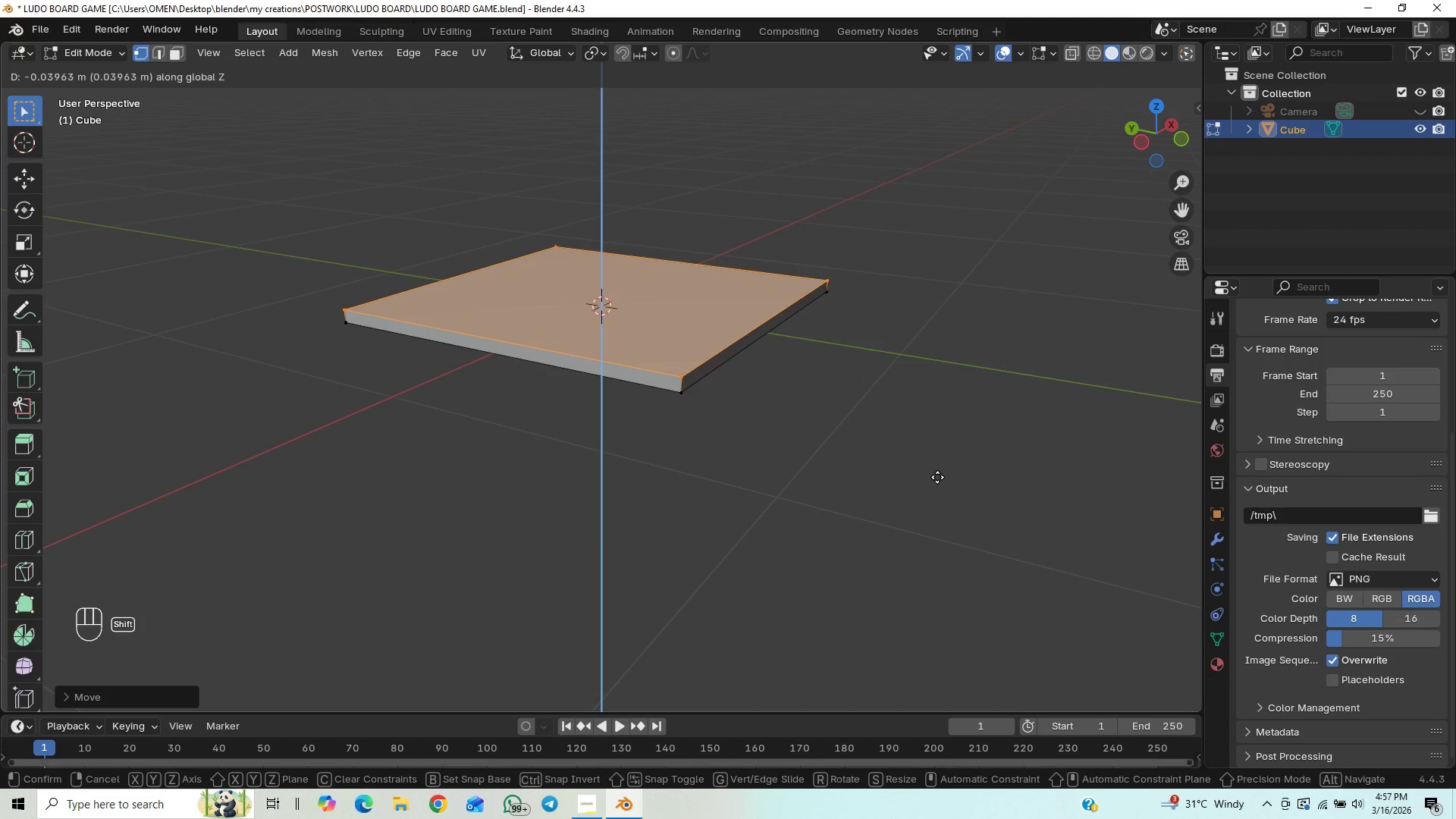 
hold_key(key=ShiftLeft, duration=1.51)
 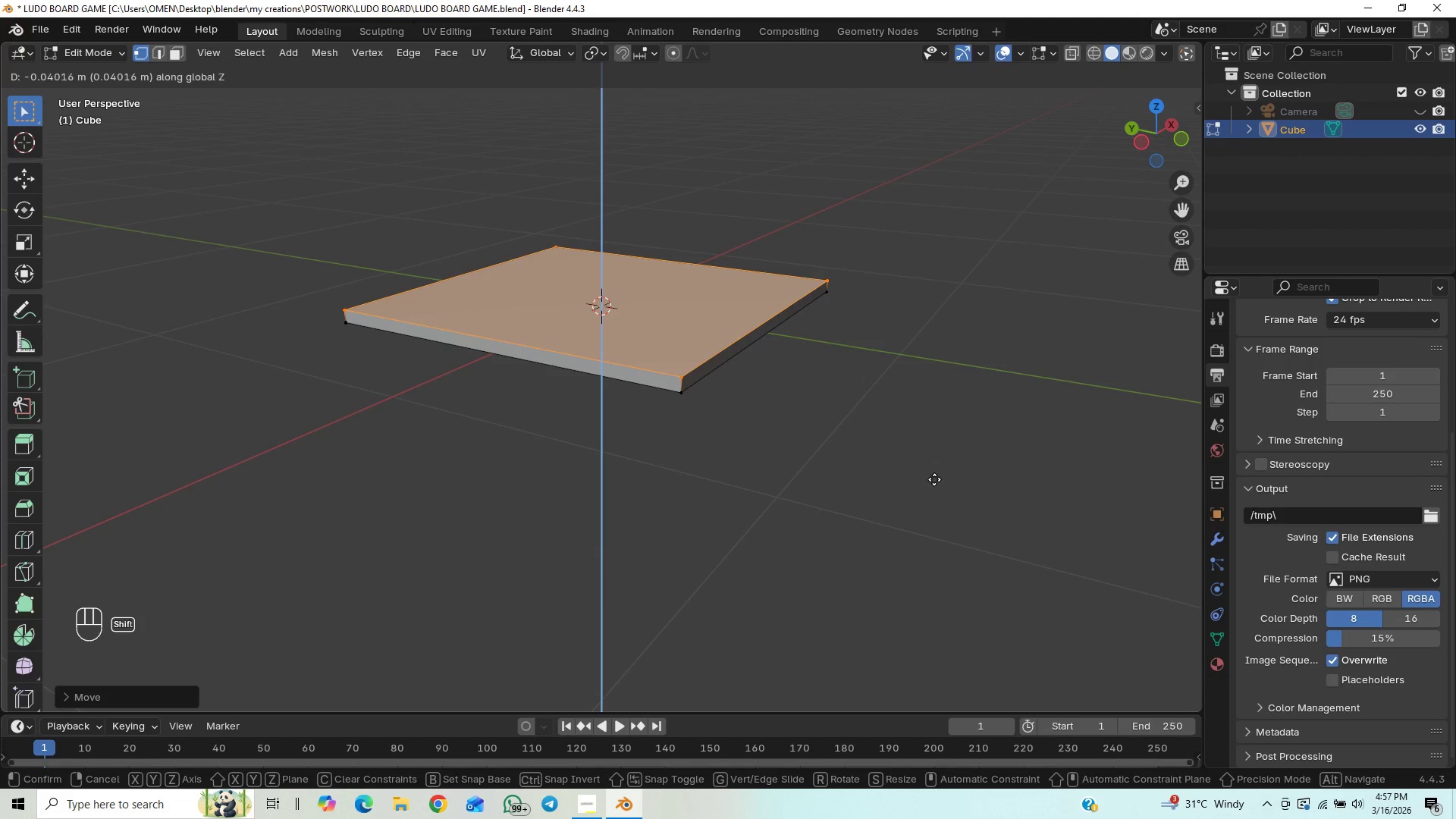 
hold_key(key=ShiftLeft, duration=1.49)
left_click([934, 482])
 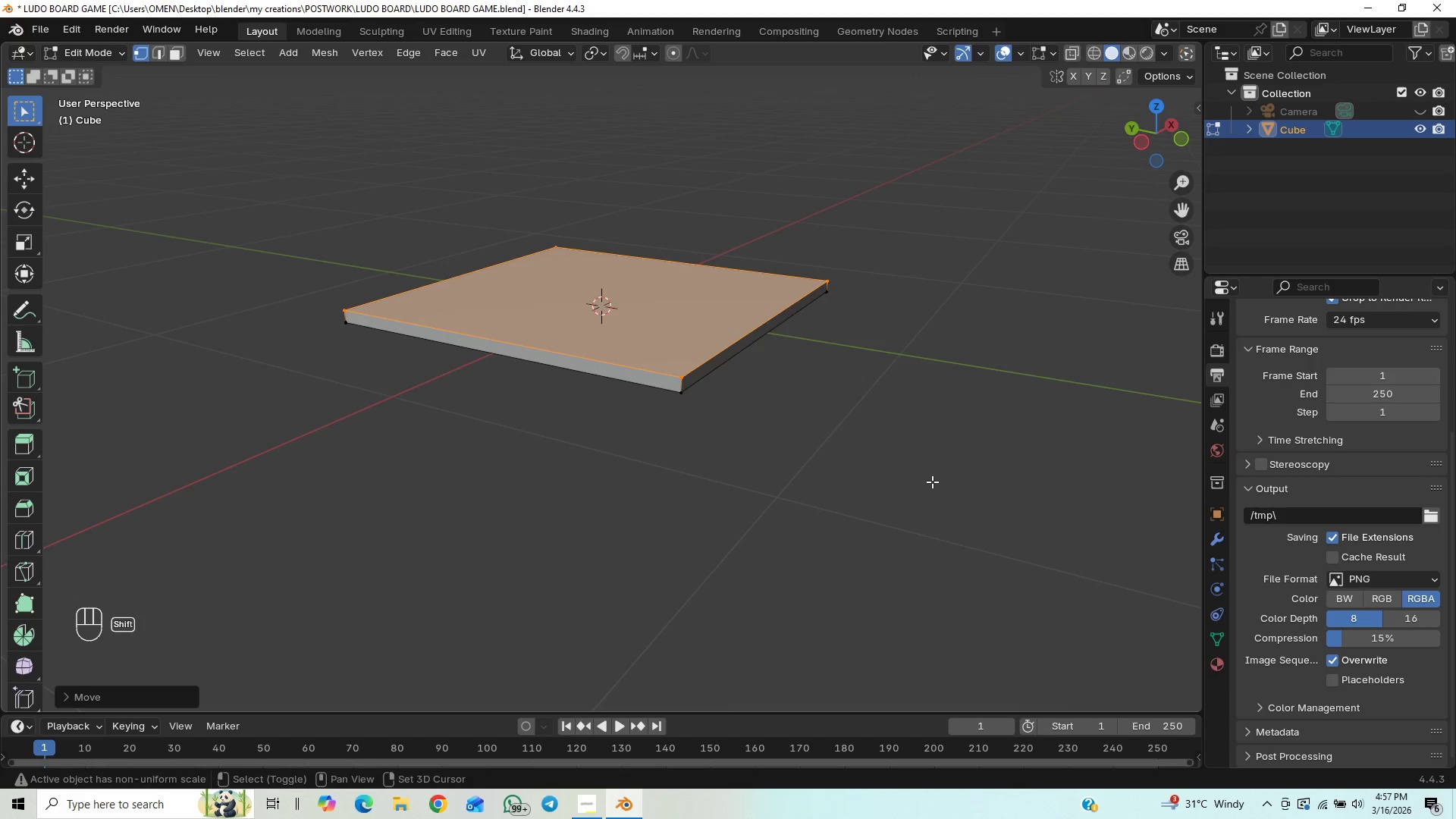 
key(Control+S)
 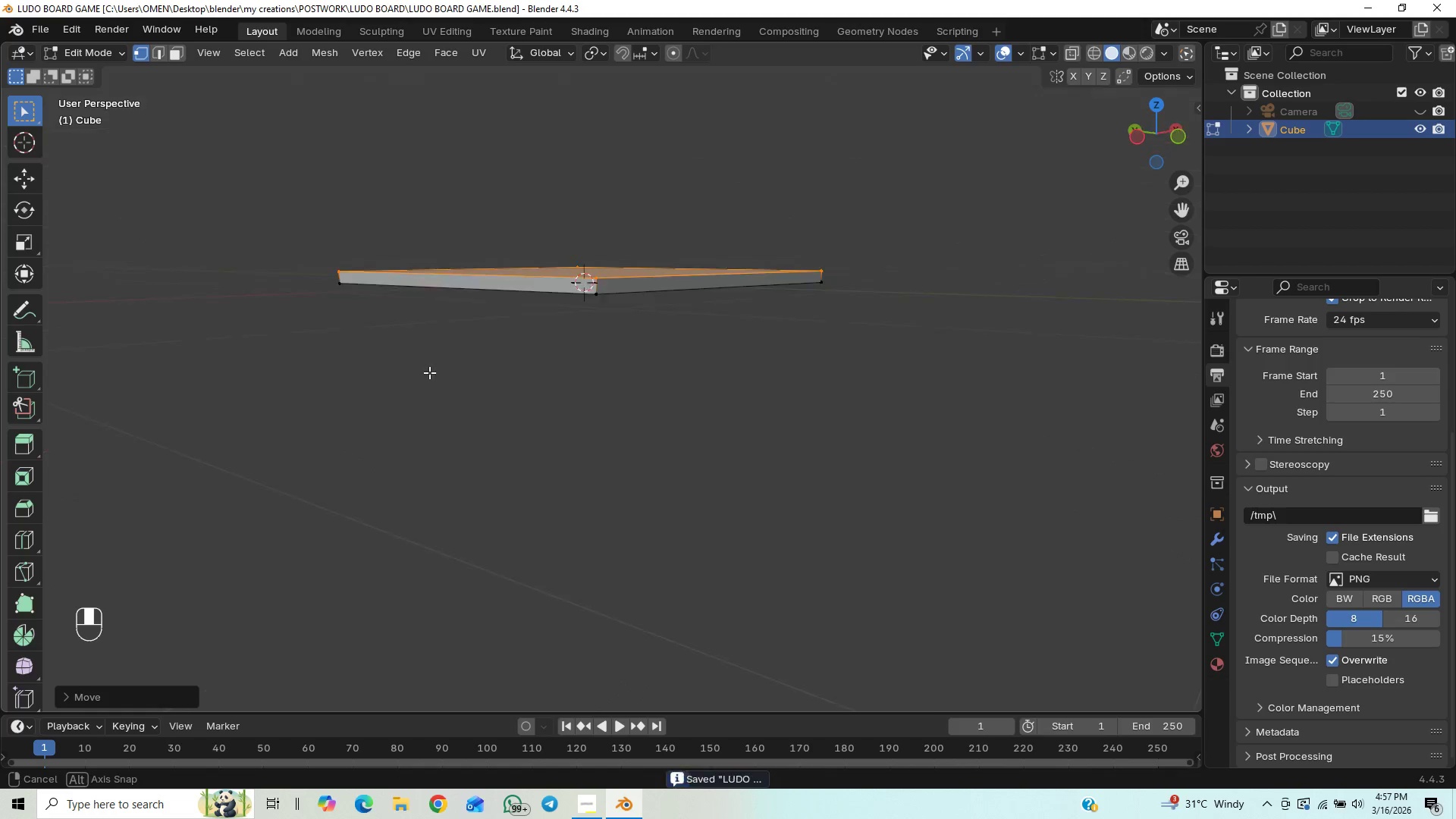 
wait(7.47)
 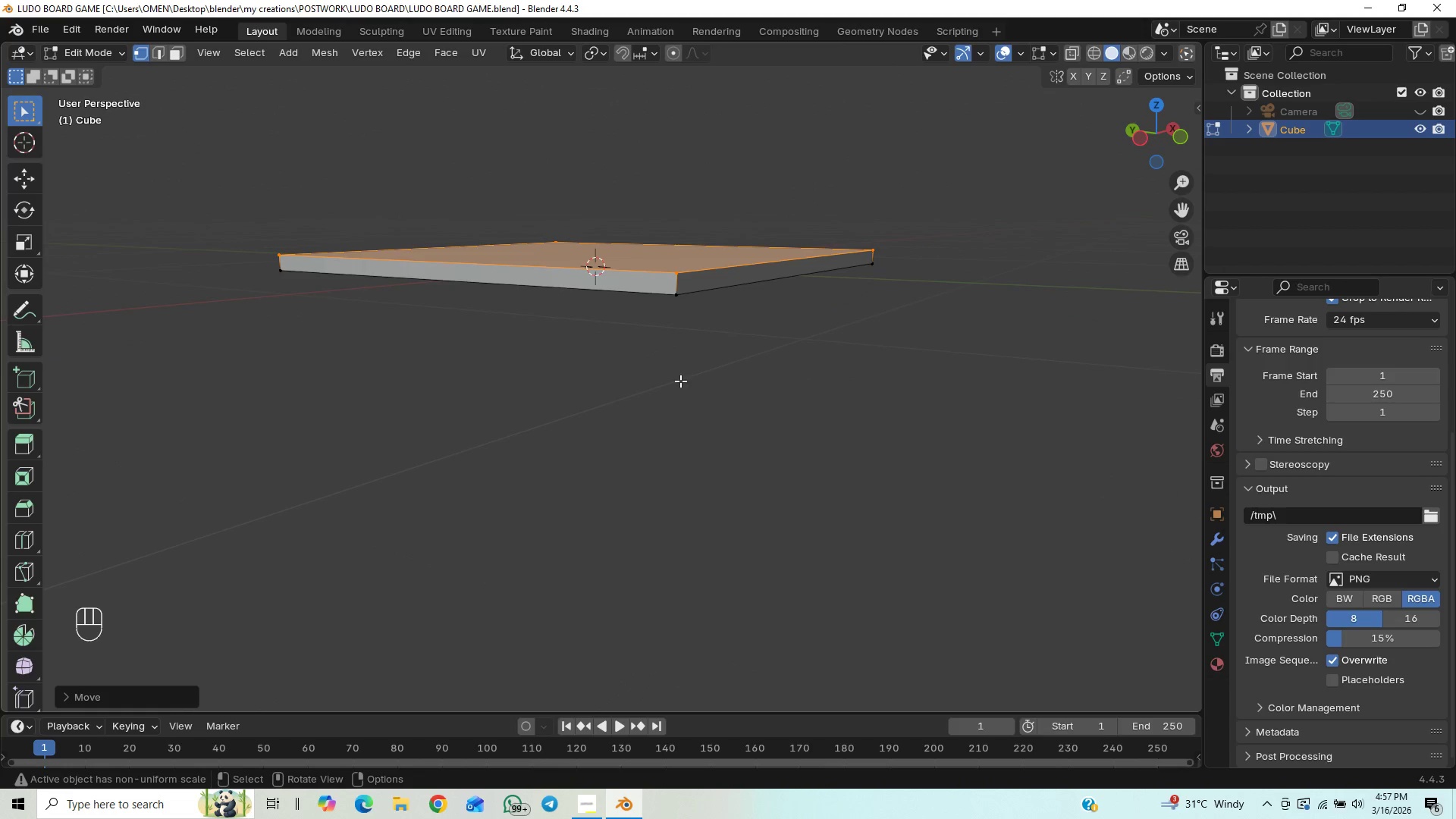 
left_click([759, 381])
 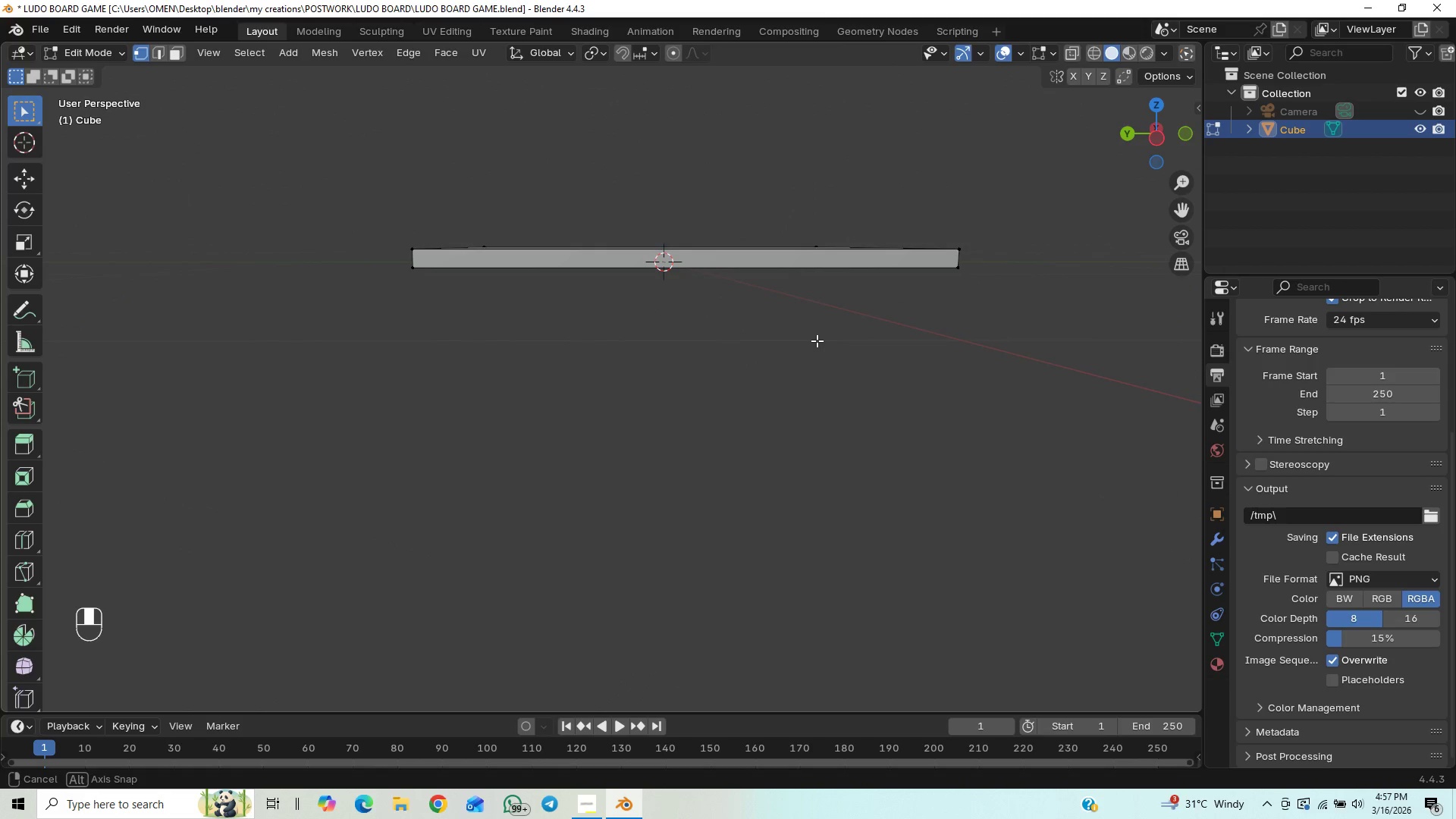 
scroll: coordinate [608, 365], scroll_direction: up, amount: 1.0
 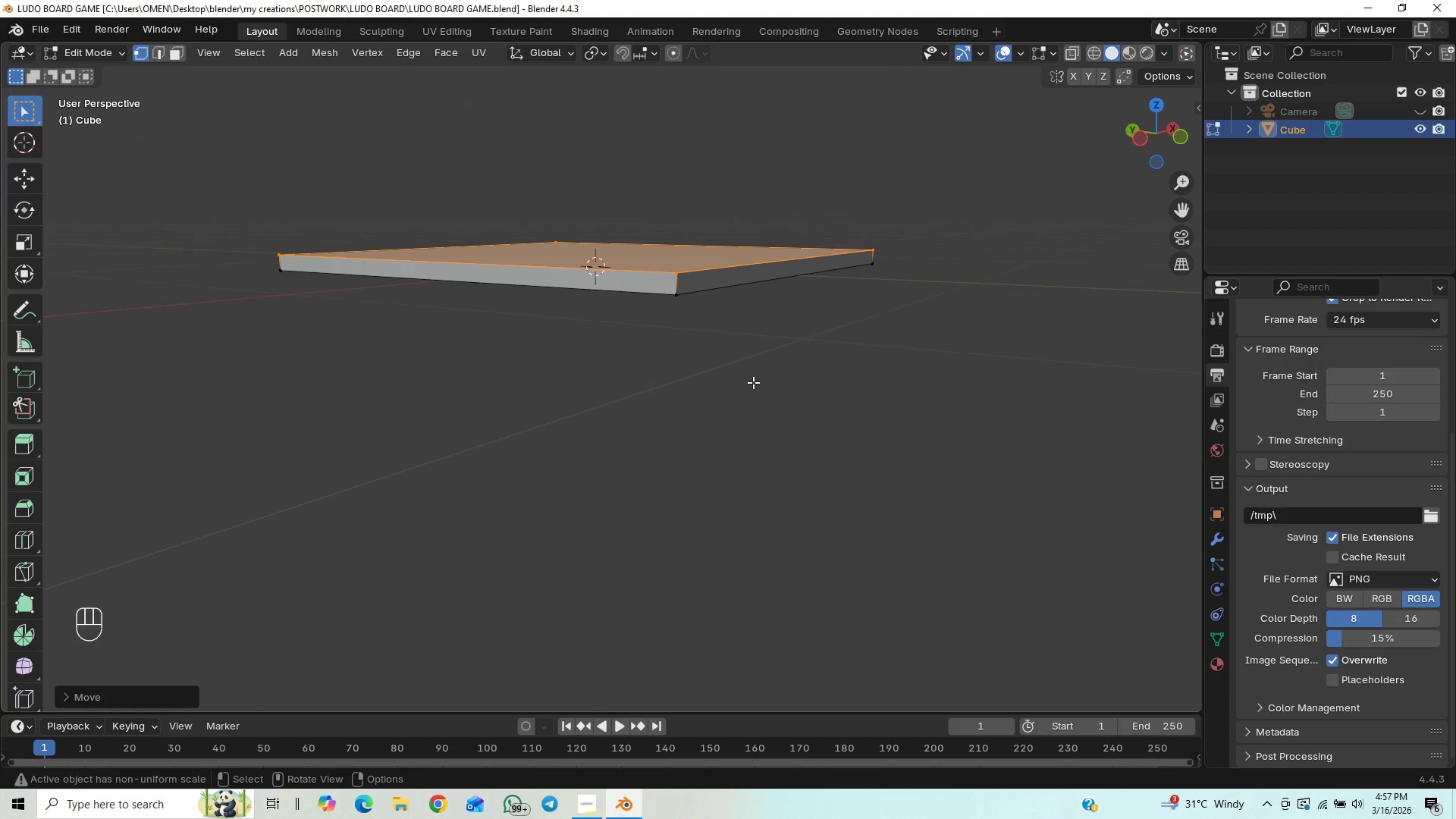 
middle_click([773, 360])
 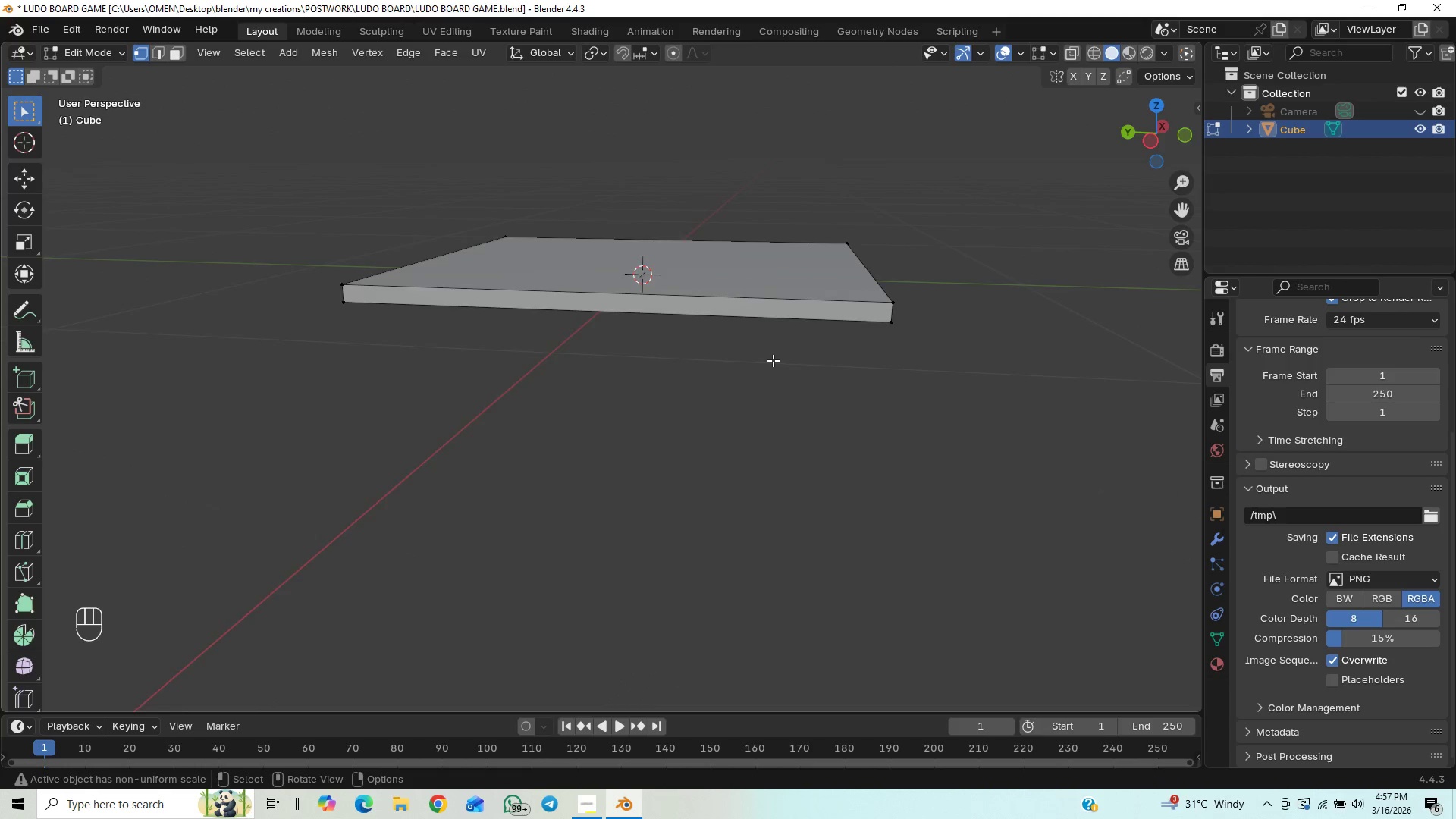 
key(End)
 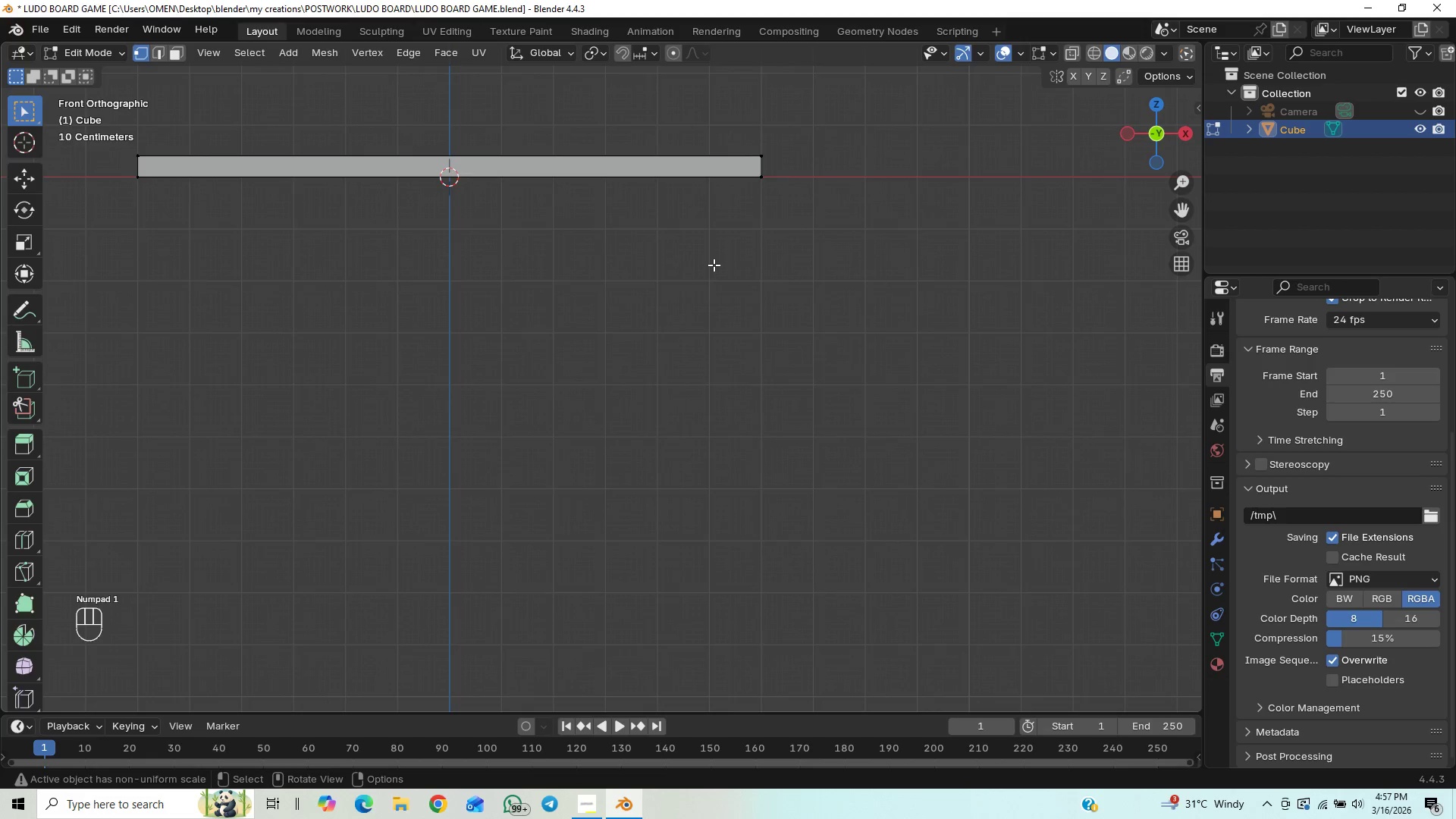 
scroll: coordinate [773, 360], scroll_direction: up, amount: 3.0
 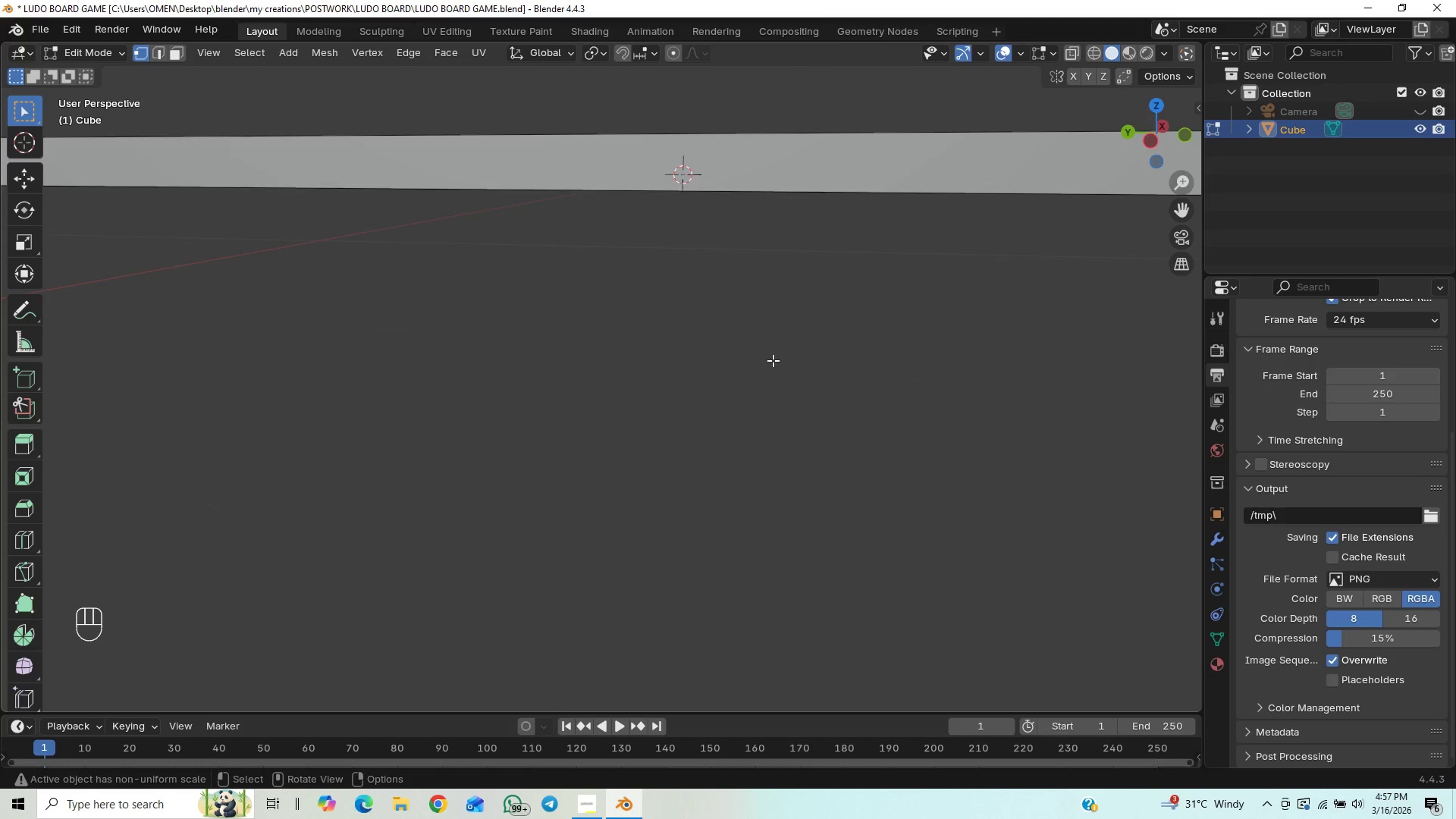 
hold_key(key=ShiftLeft, duration=0.78)
 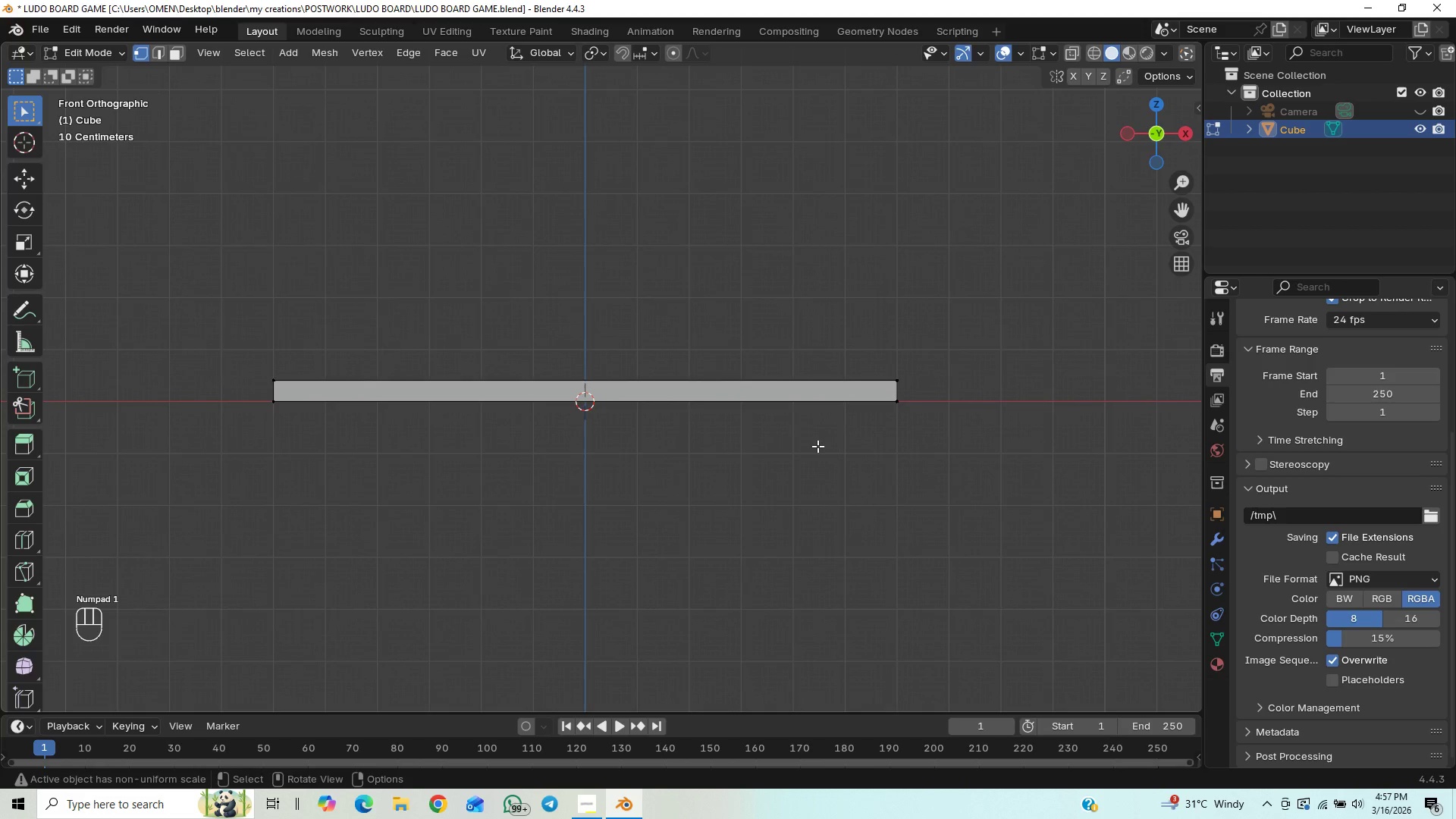 
key(Control+S)
 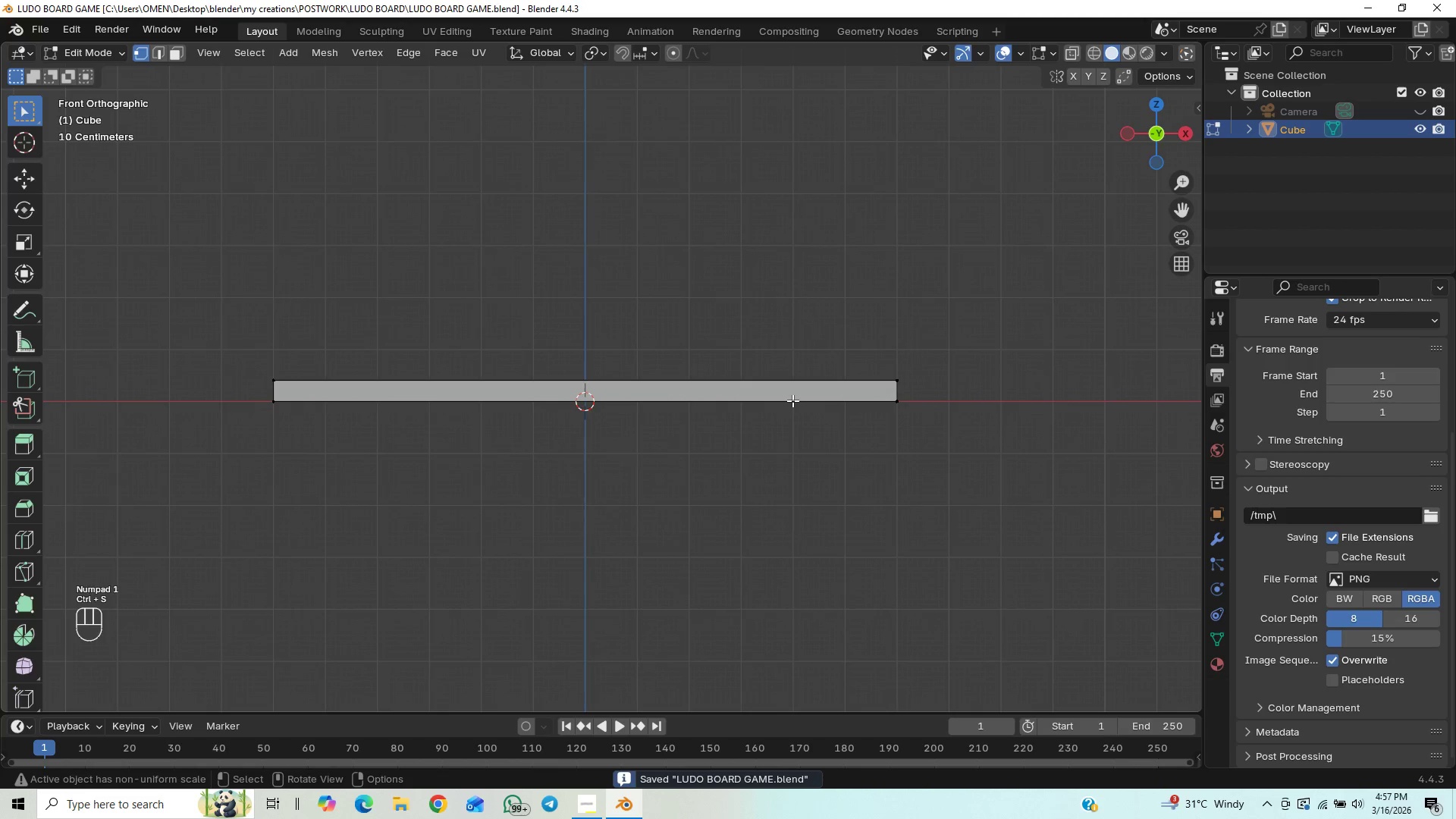 
hold_key(key=ShiftLeft, duration=0.7)
 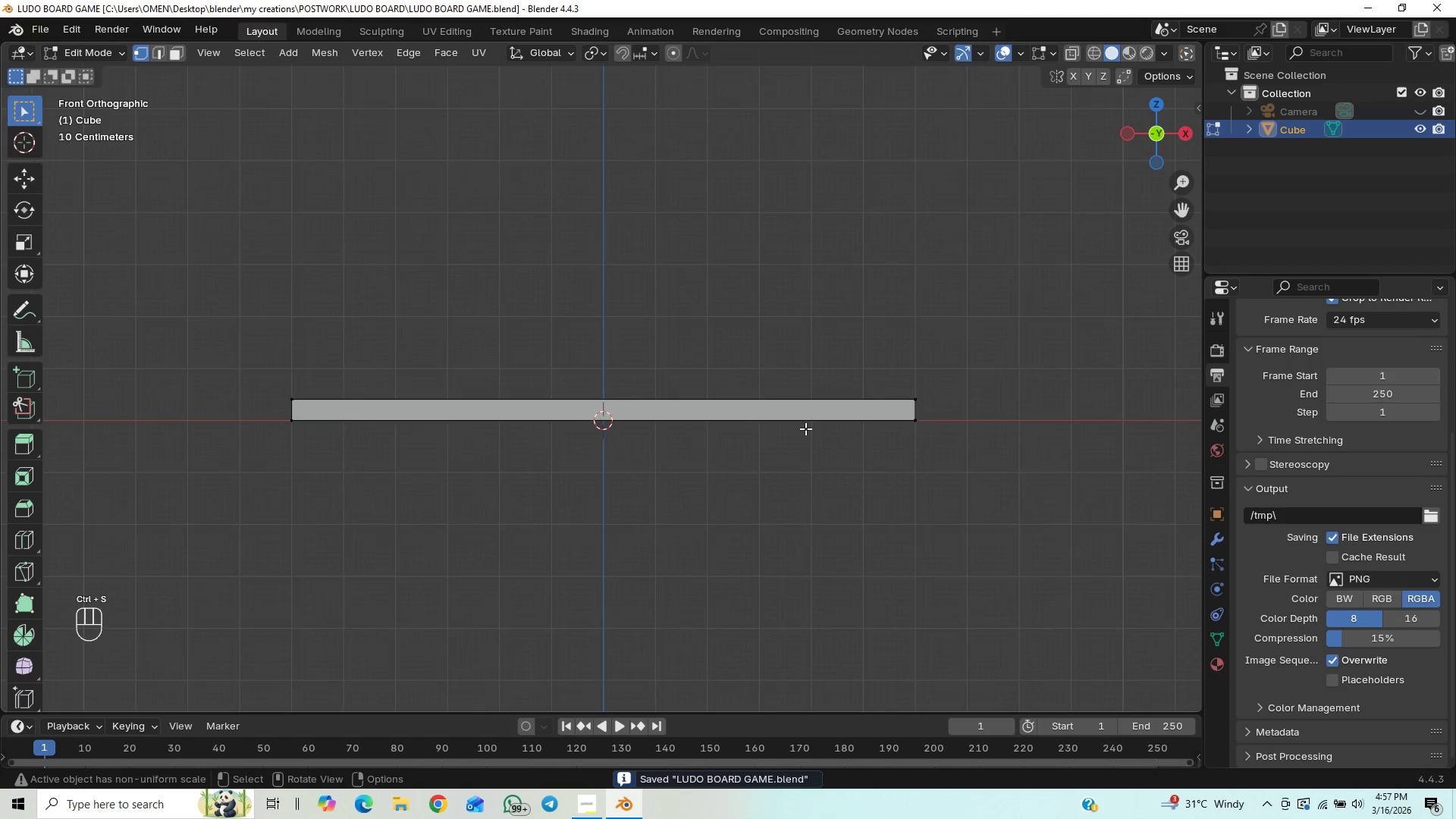 
key(Control+S)
 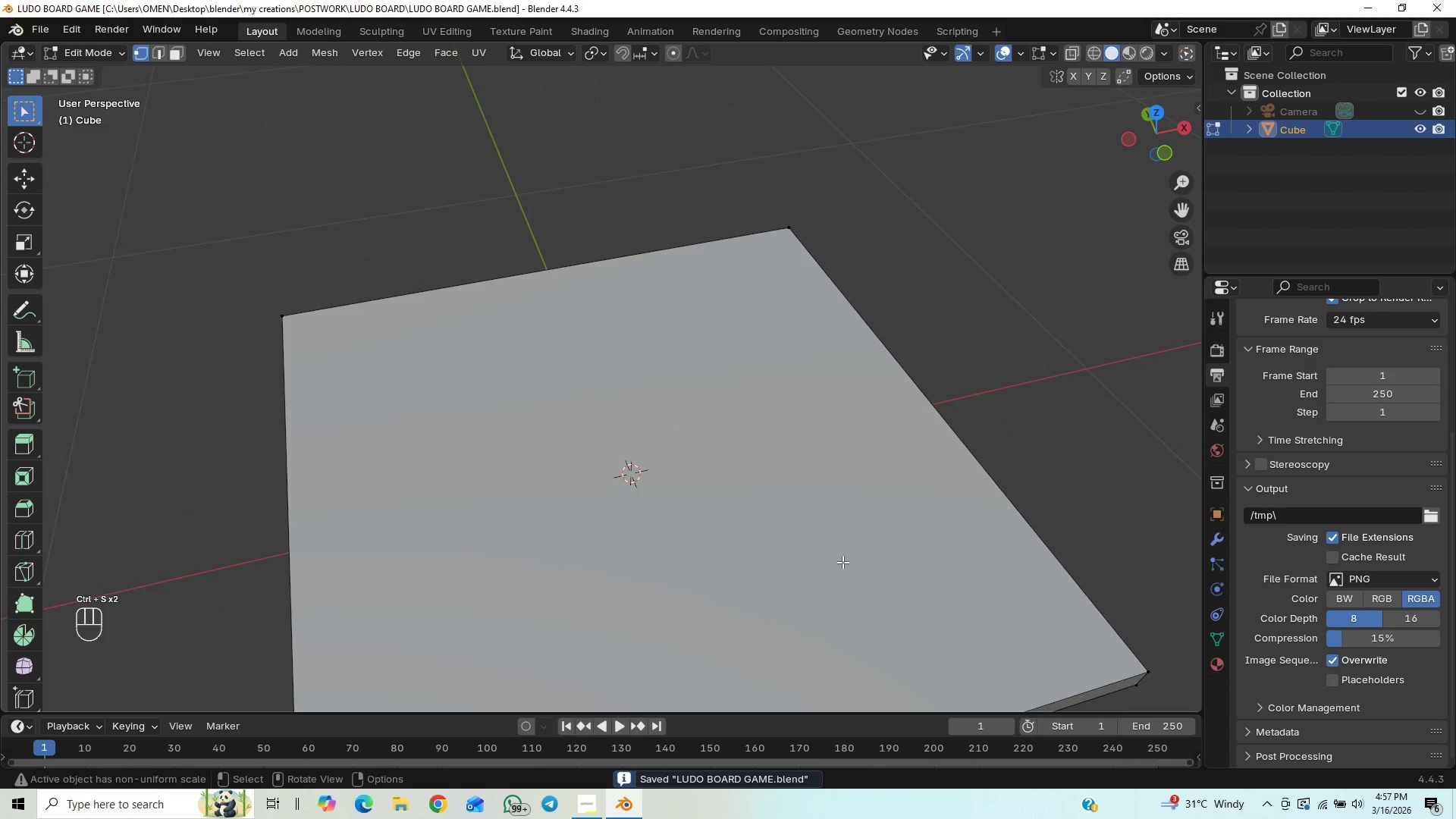 
hold_key(key=ShiftLeft, duration=0.47)
 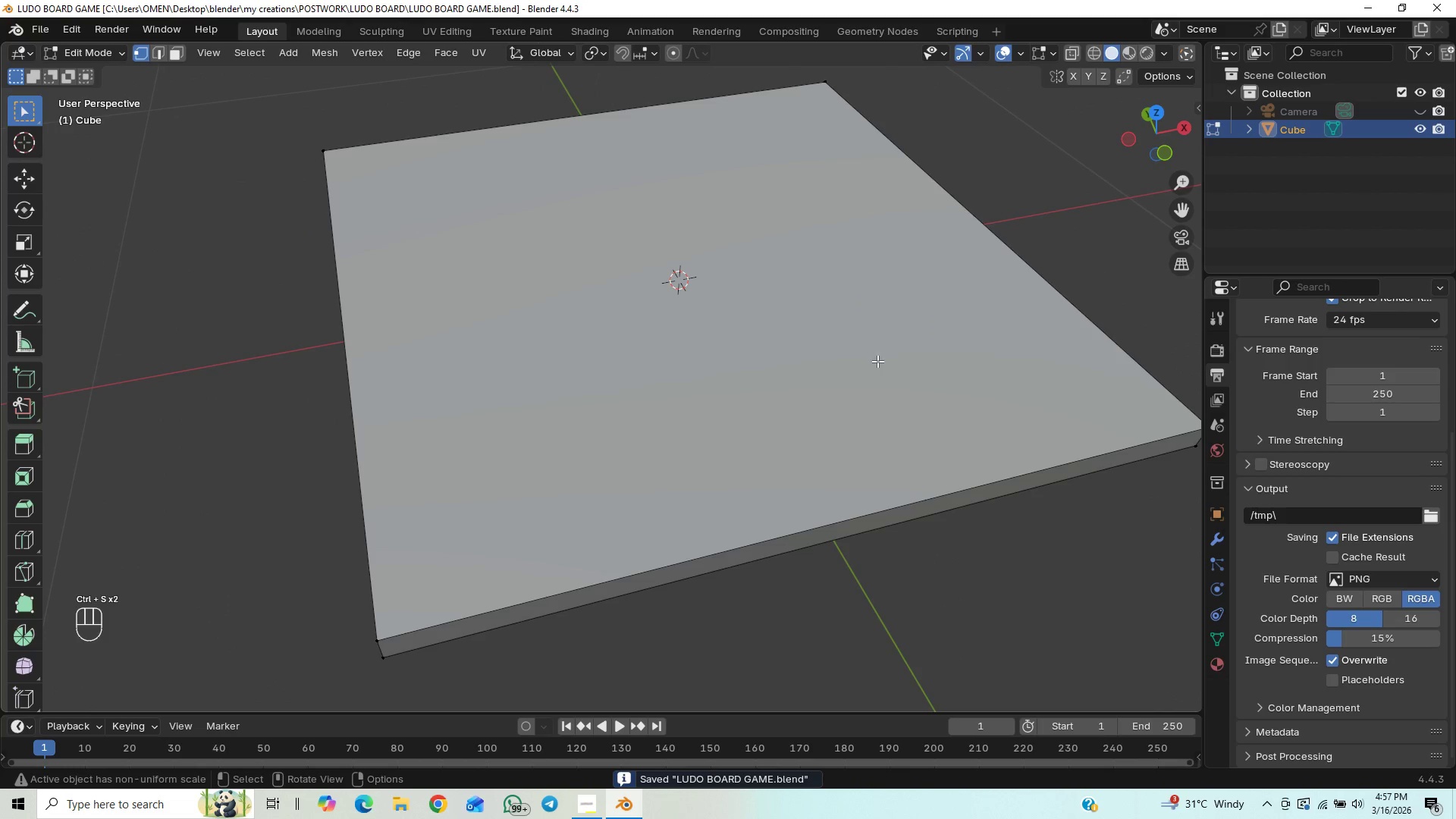 
hold_key(key=ShiftLeft, duration=0.47)
 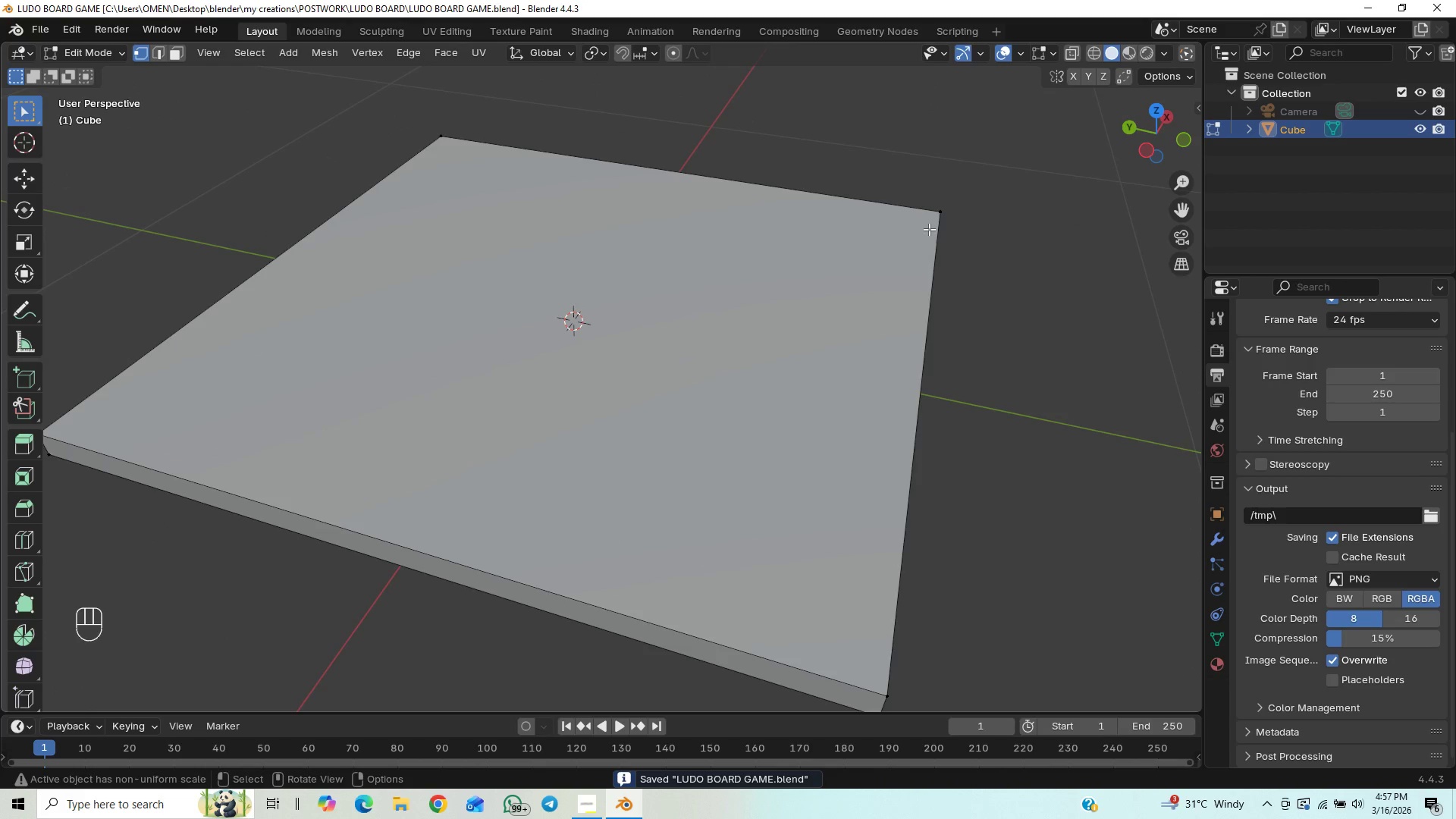 
key(End)
 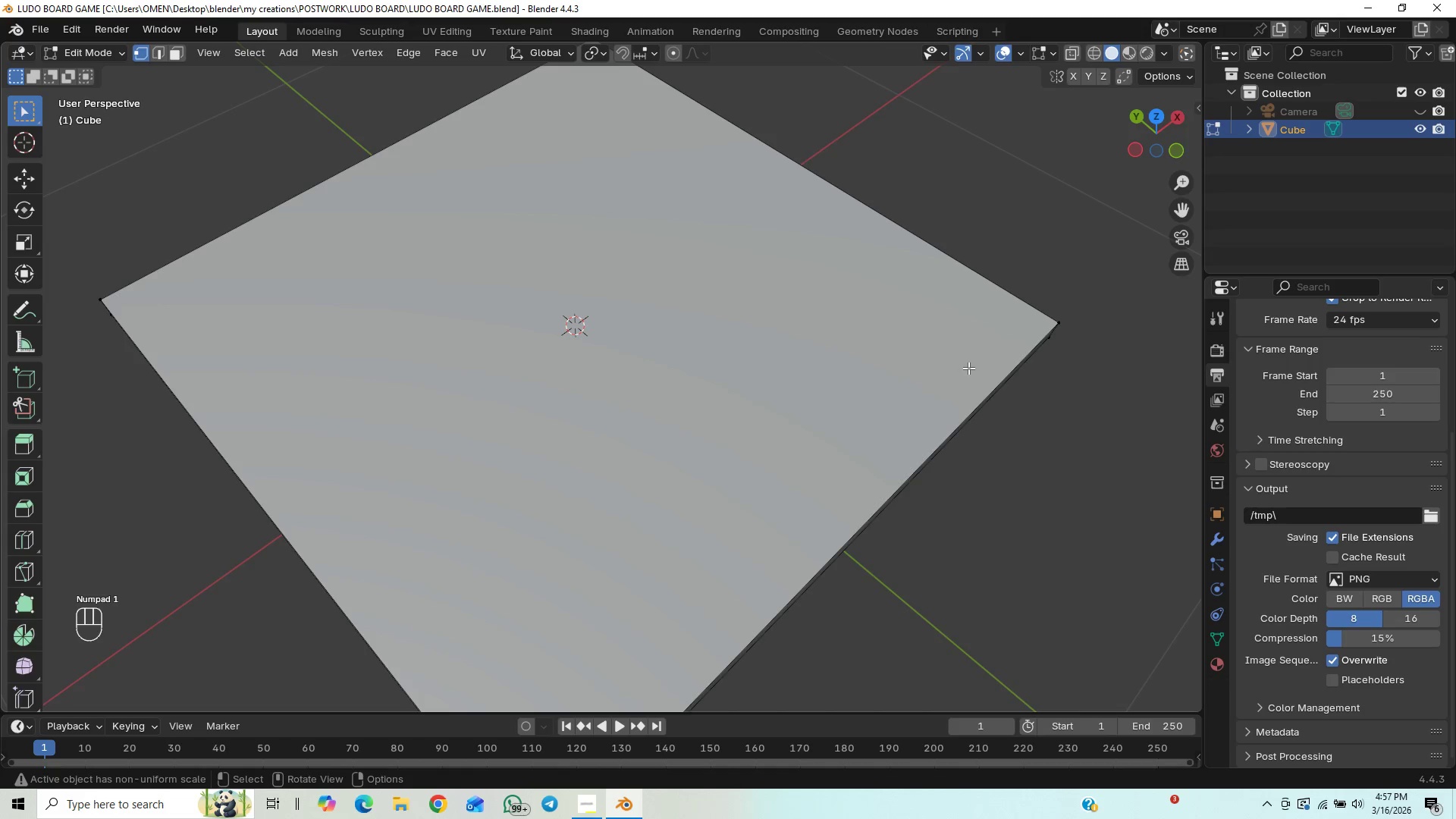 
scroll: coordinate [905, 402], scroll_direction: up, amount: 1.0
 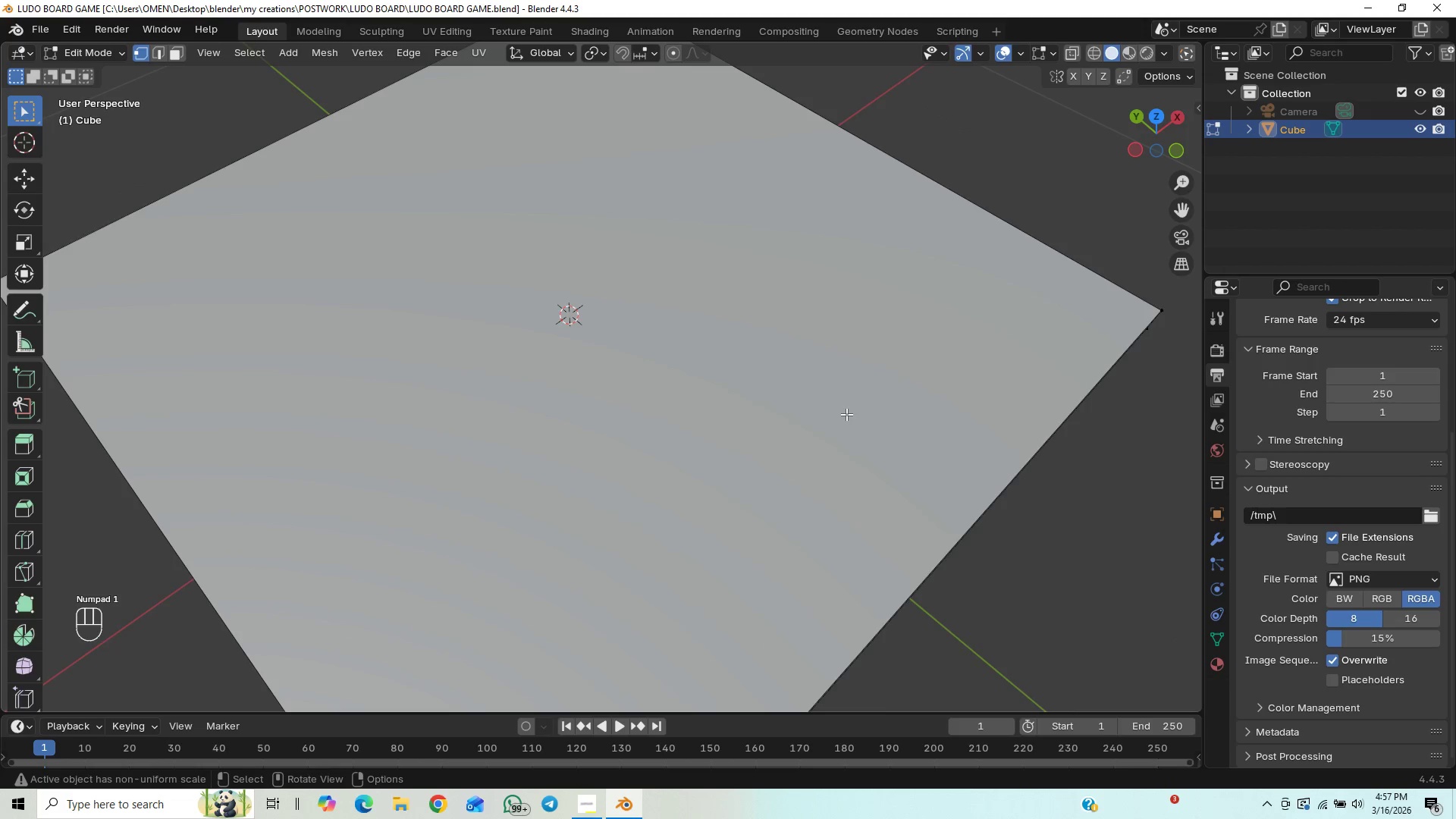 
key(3)
 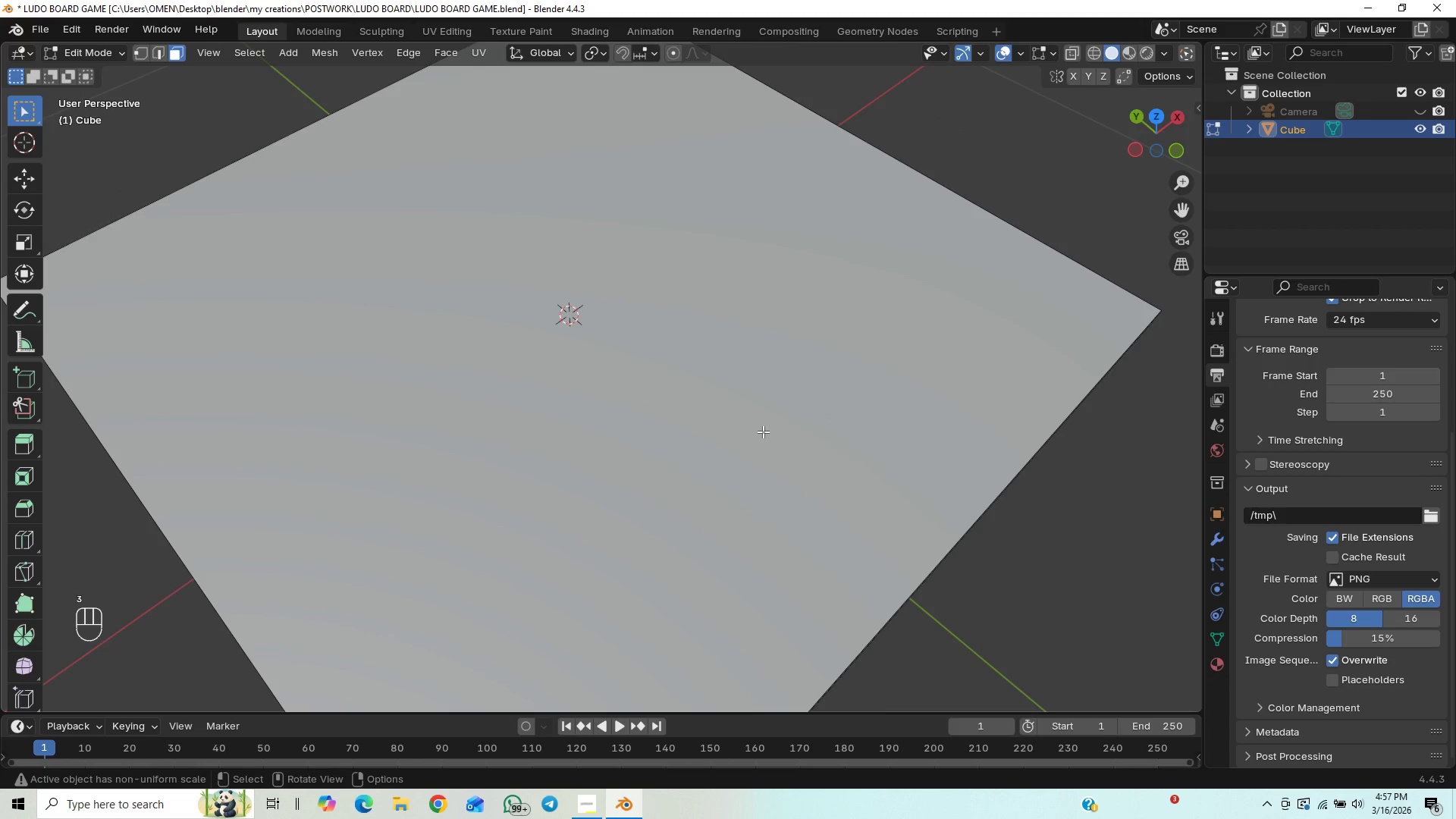 
left_click([692, 432])
 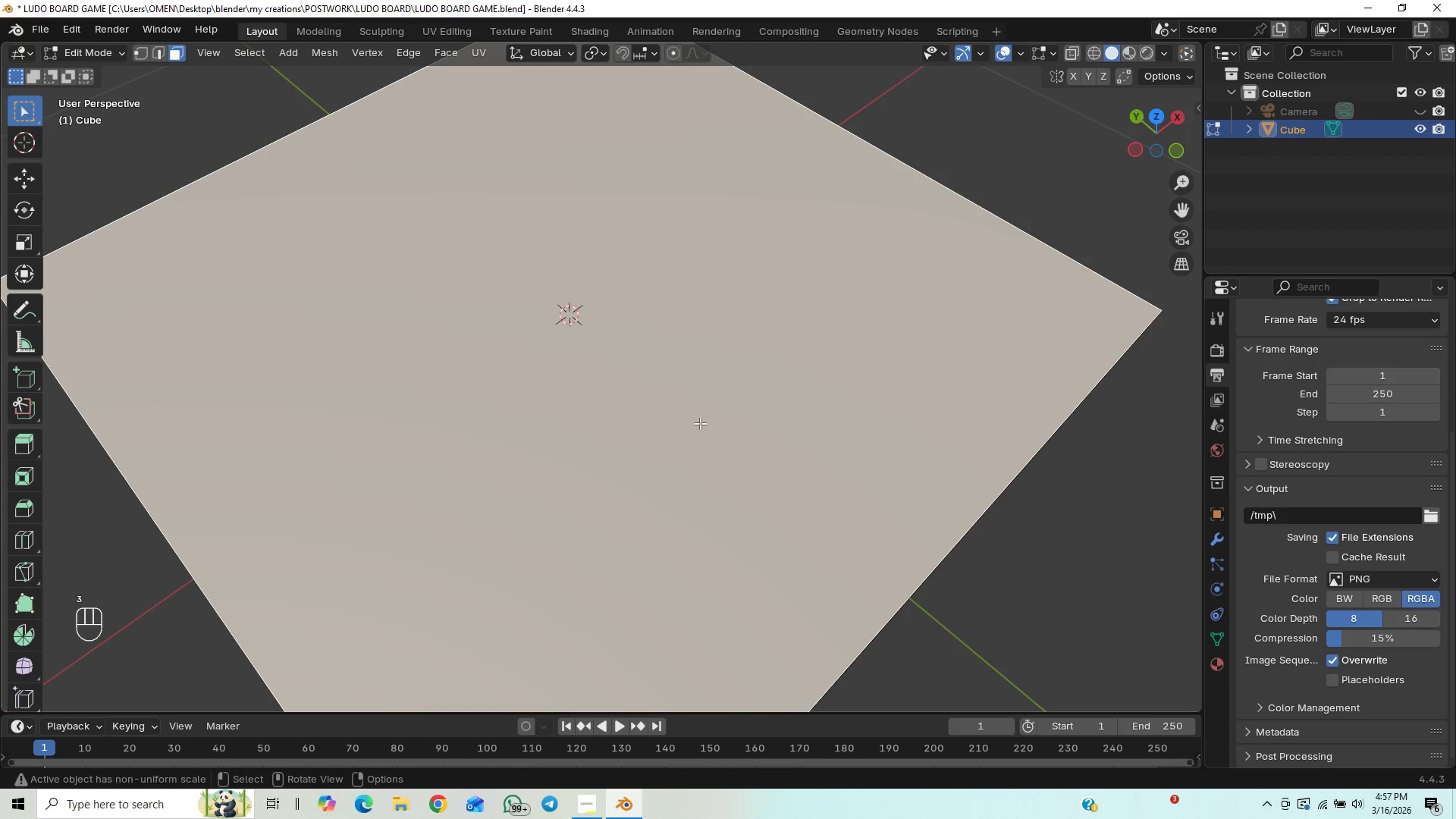 
scroll: coordinate [700, 423], scroll_direction: down, amount: 1.0
 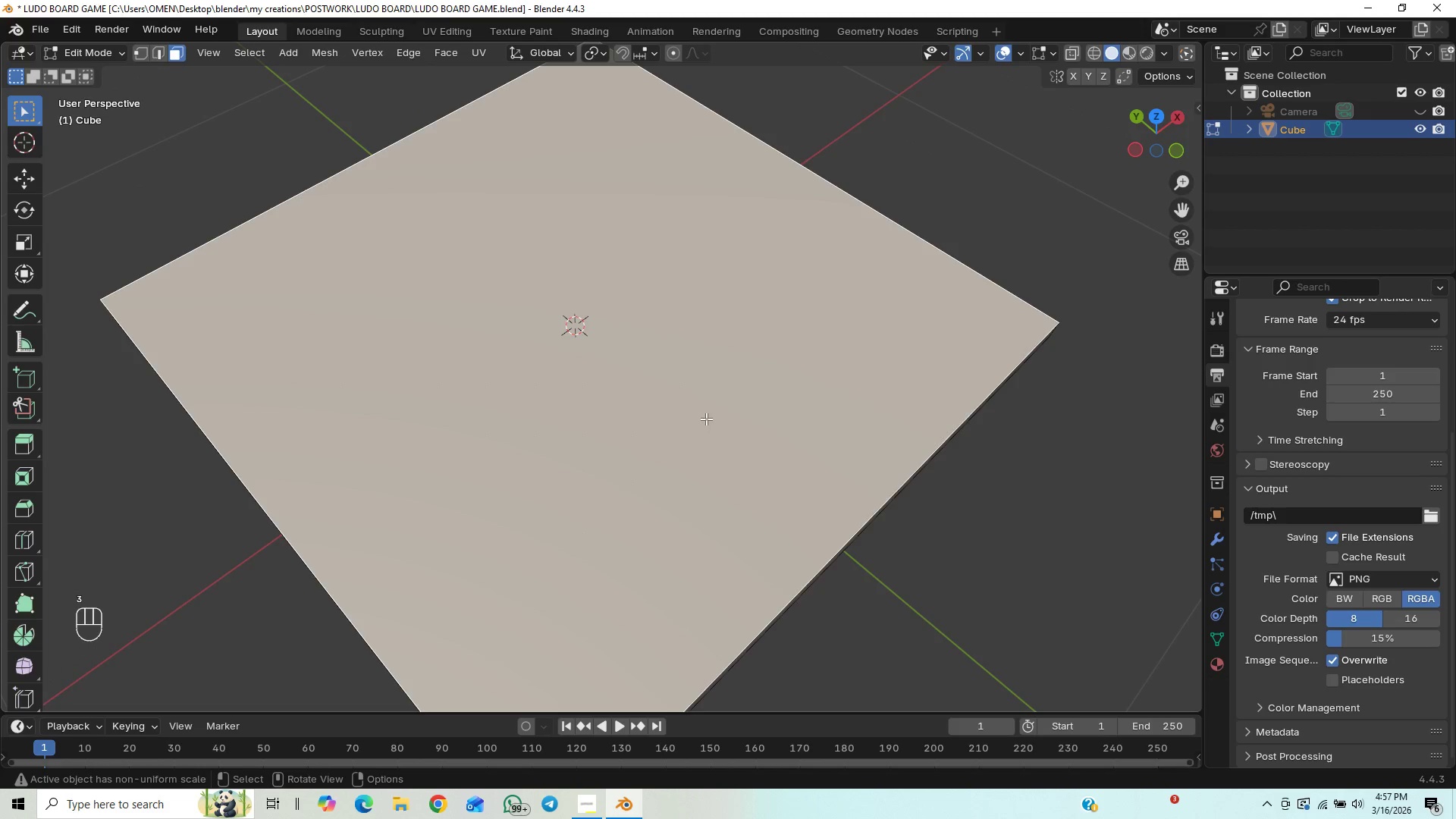 
hold_key(key=ShiftLeft, duration=0.69)
 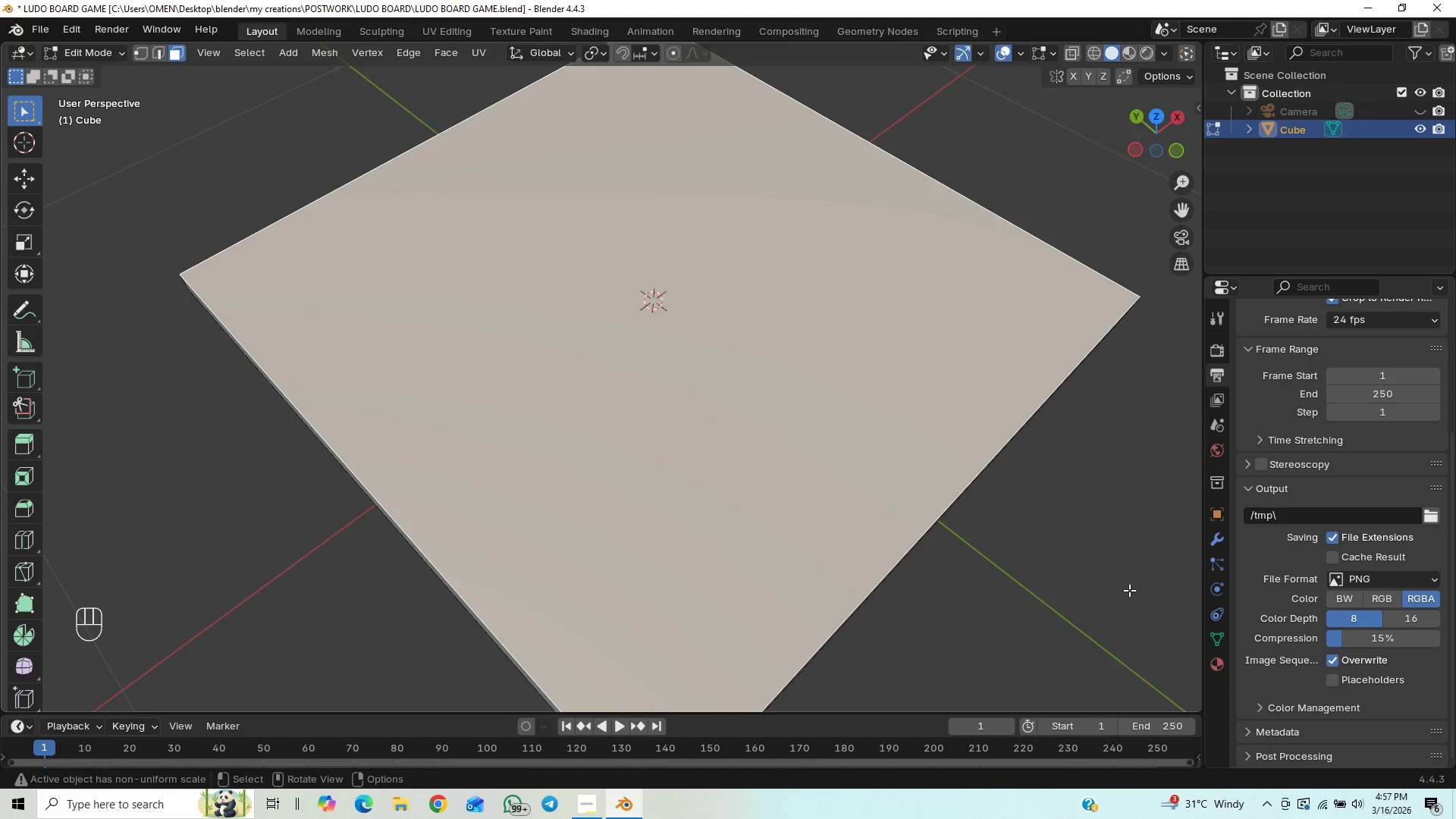 
key(I)
 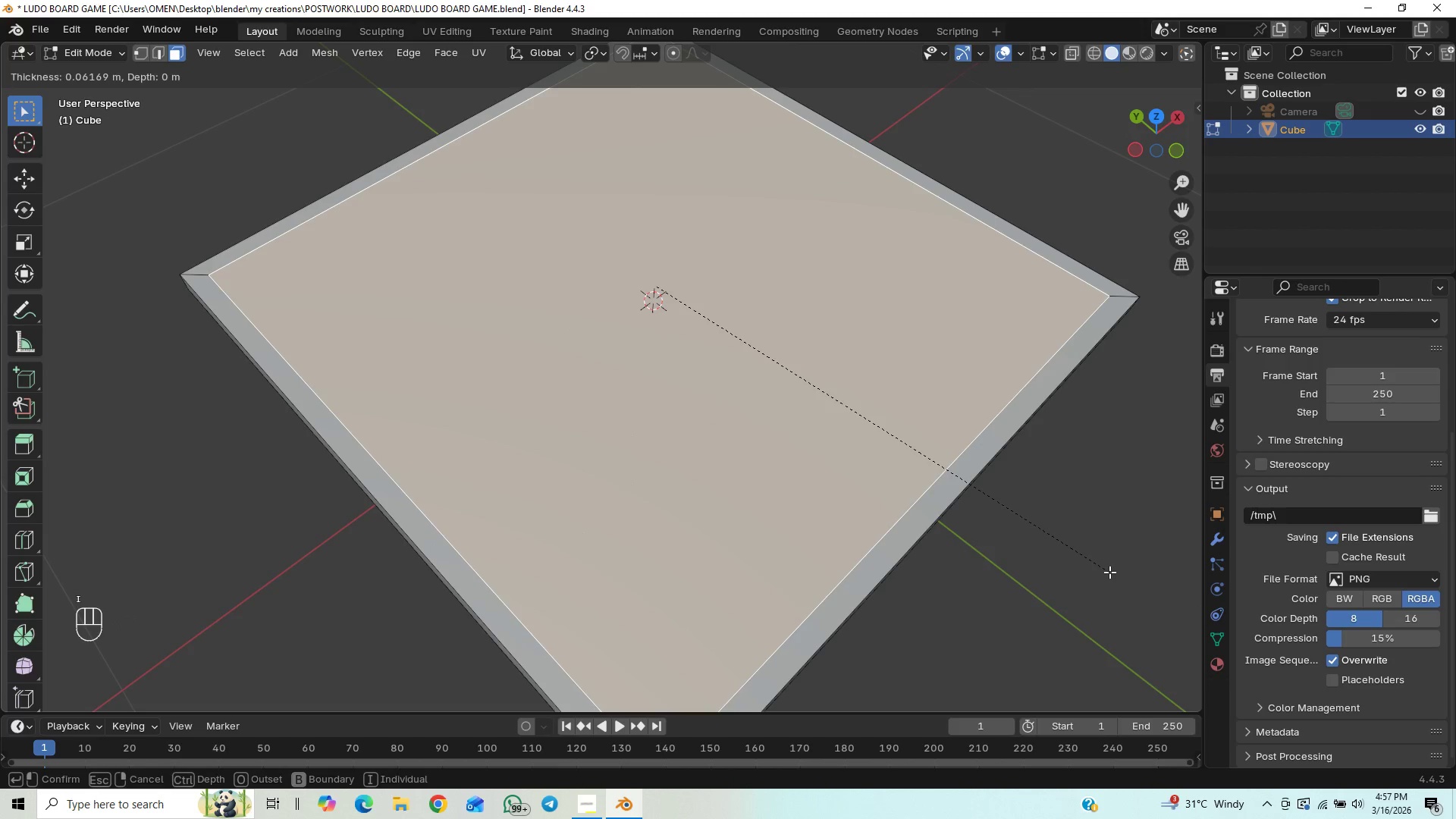 
hold_key(key=ShiftLeft, duration=0.78)
 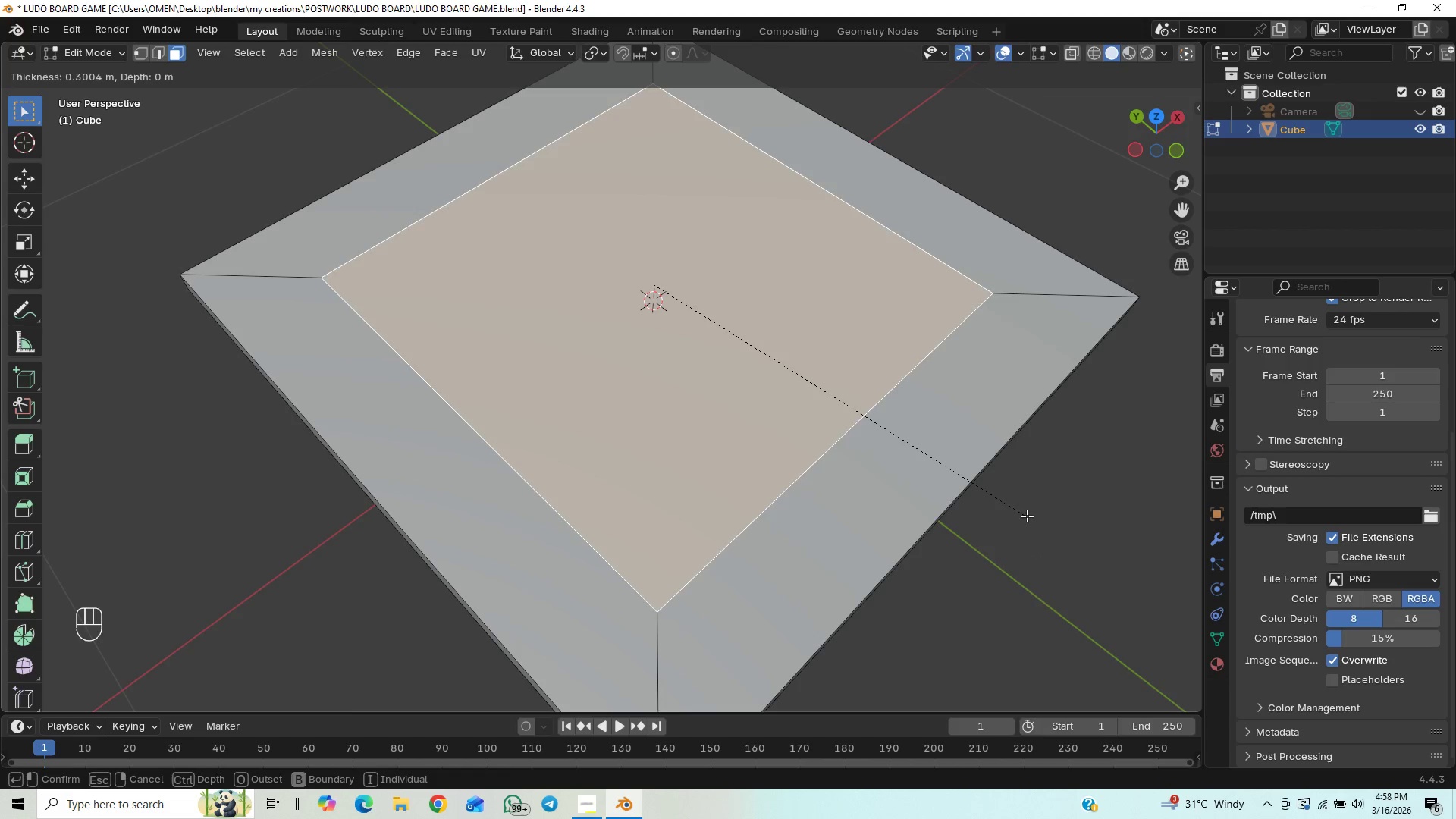 
key(Shift+ShiftLeft)
 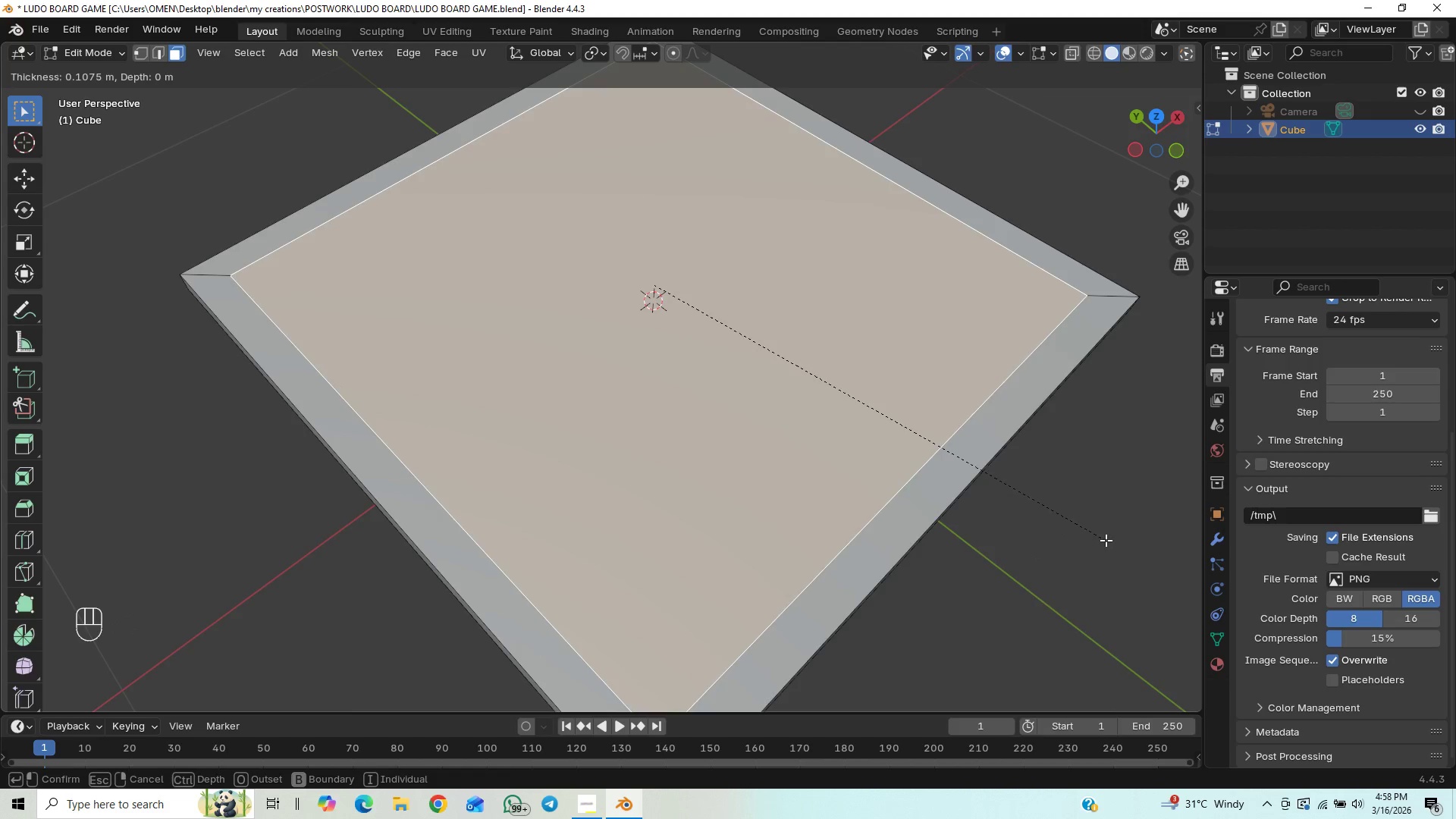 
key(Shift+ShiftLeft)
 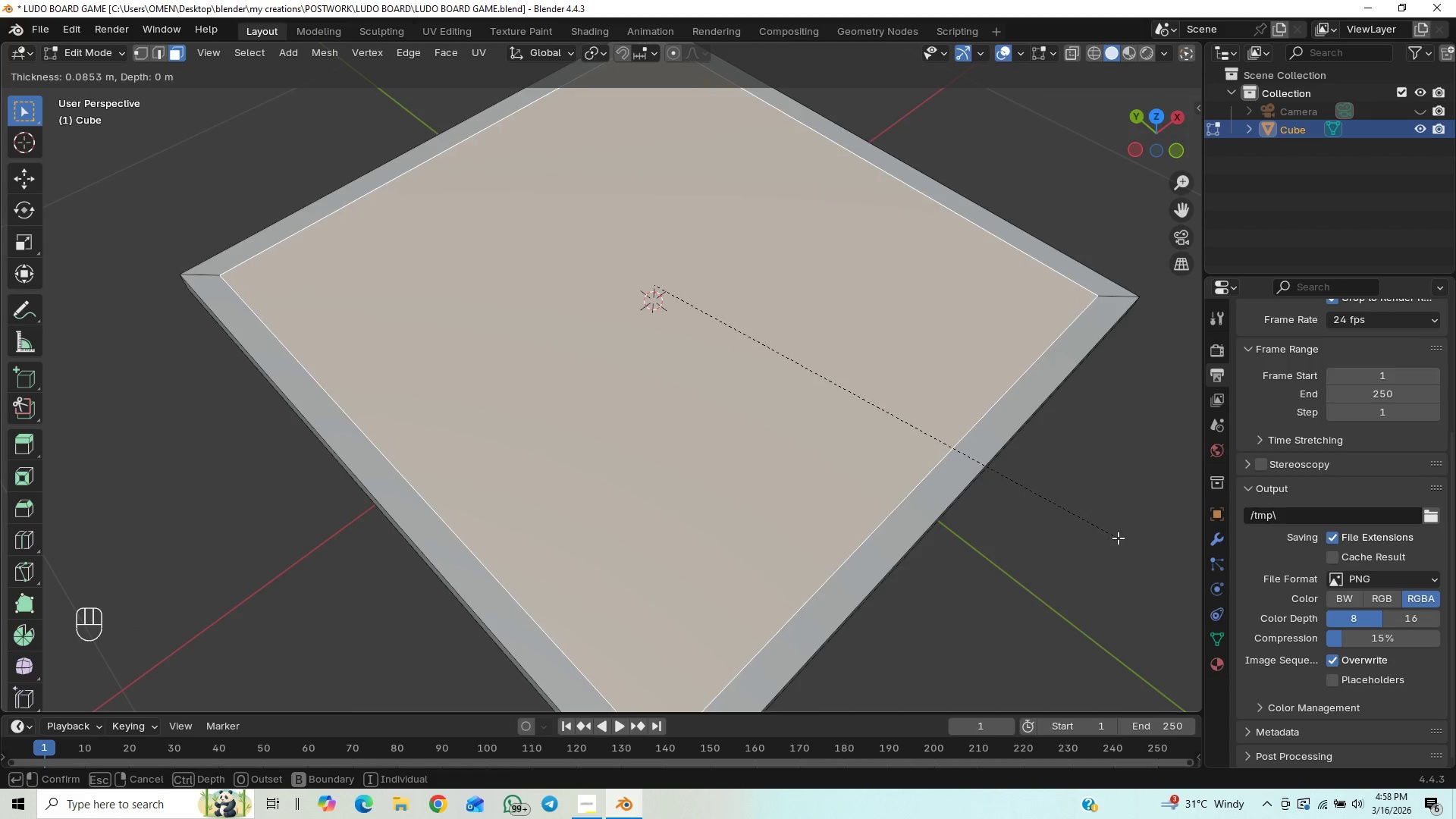 
hold_key(key=ShiftLeft, duration=1.53)
 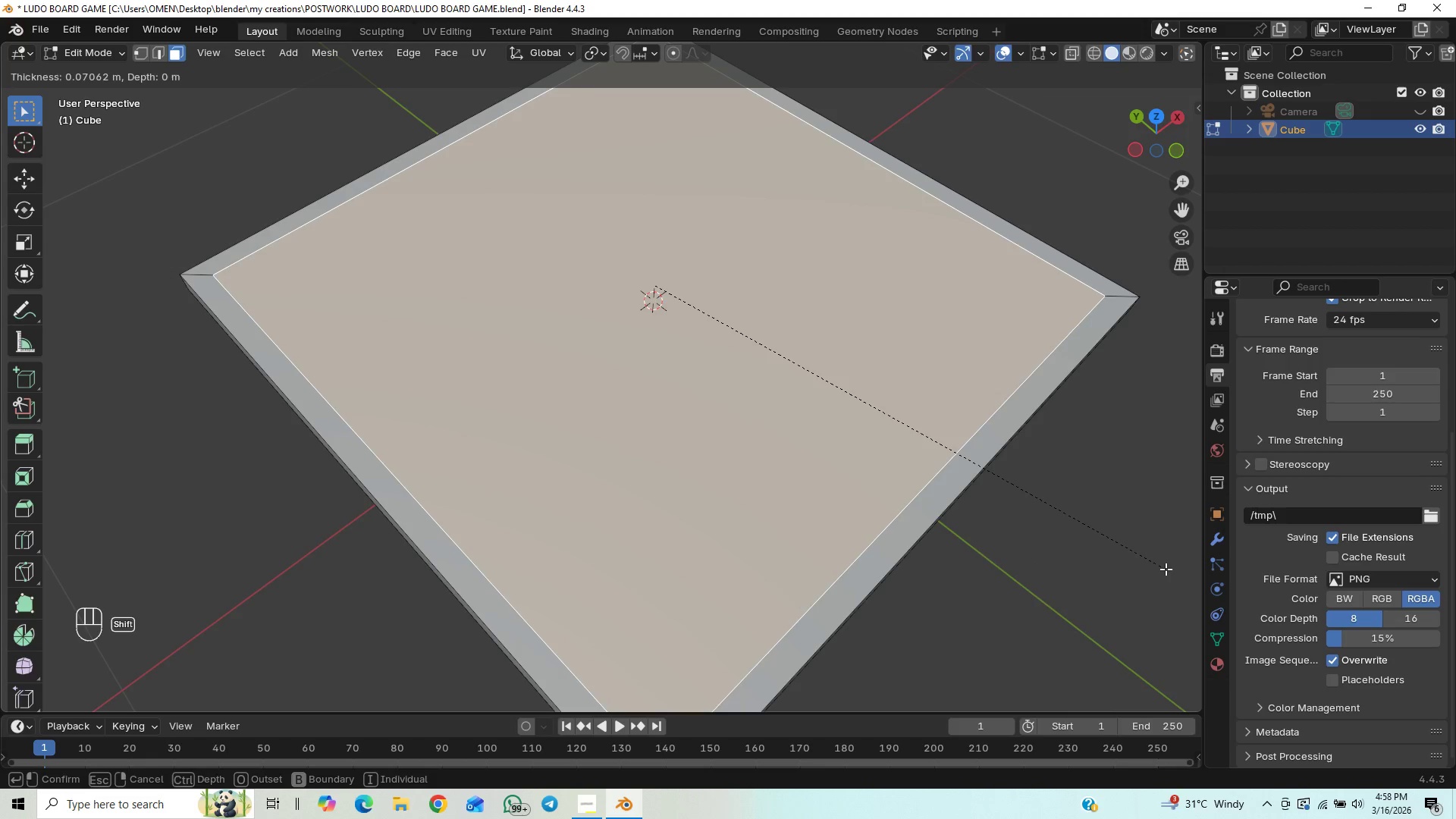 
hold_key(key=ShiftLeft, duration=1.5)
 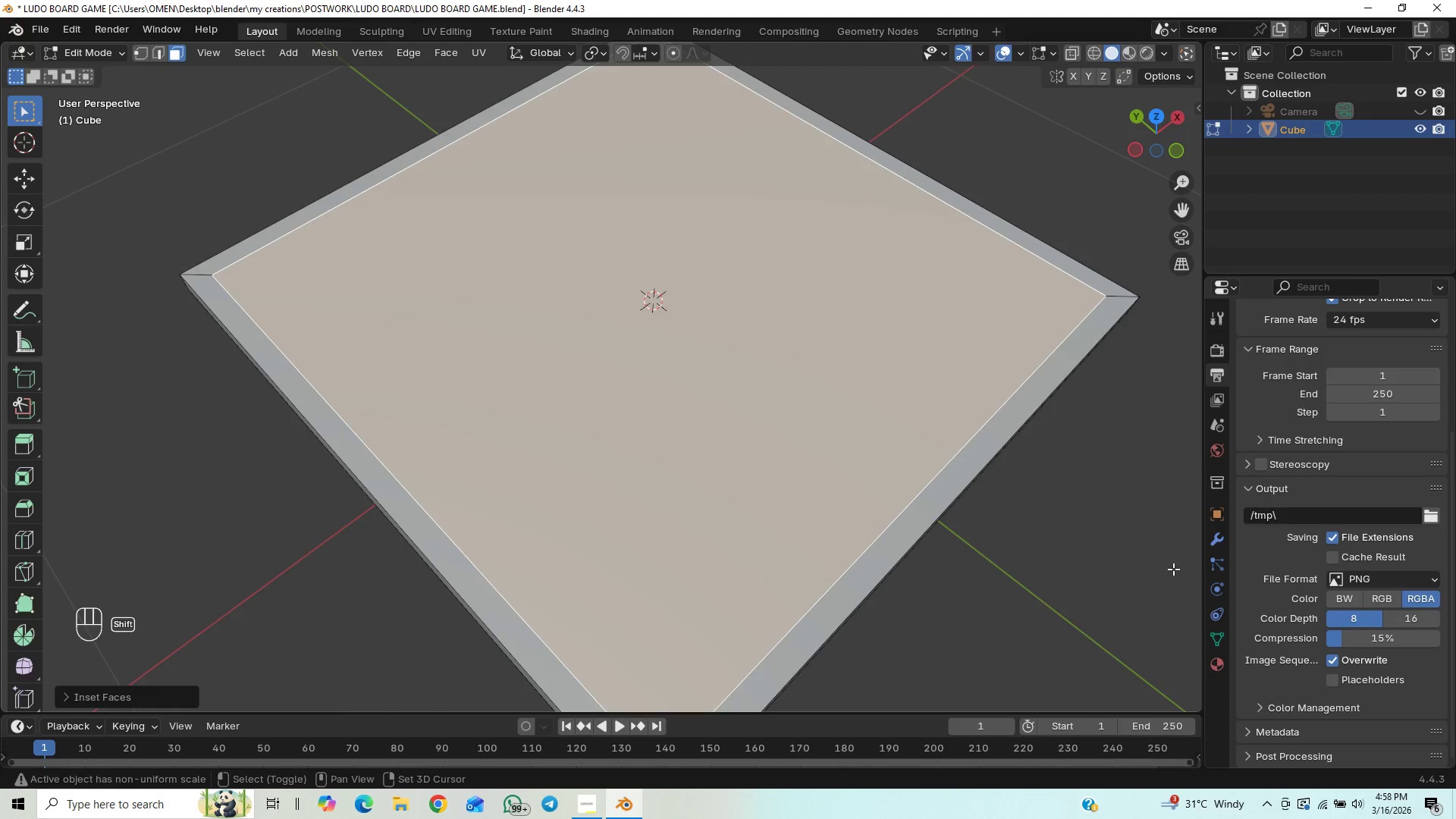 
hold_key(key=ShiftLeft, duration=0.5)
left_click([1173, 569])
 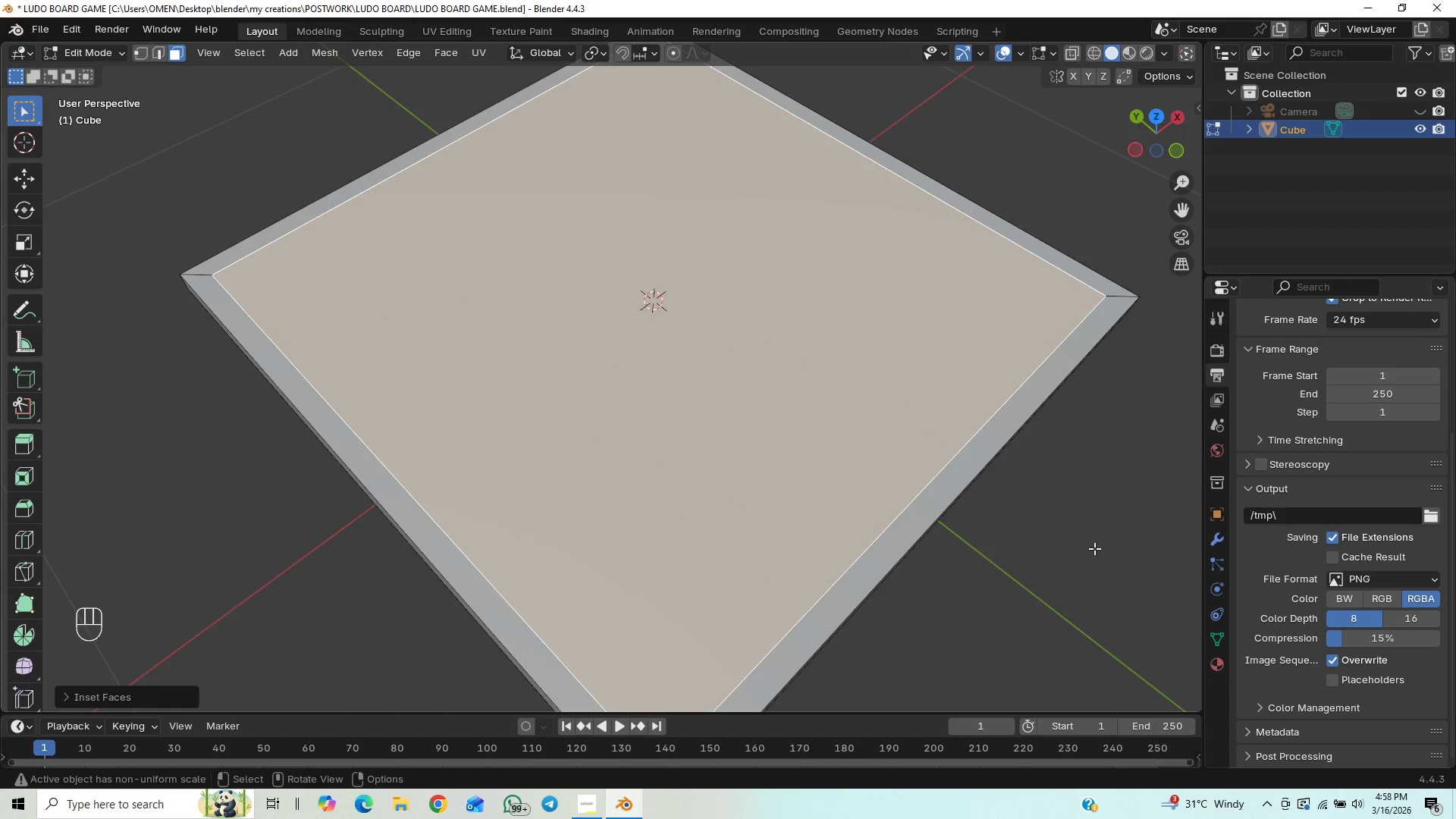 
key(Control+S)
 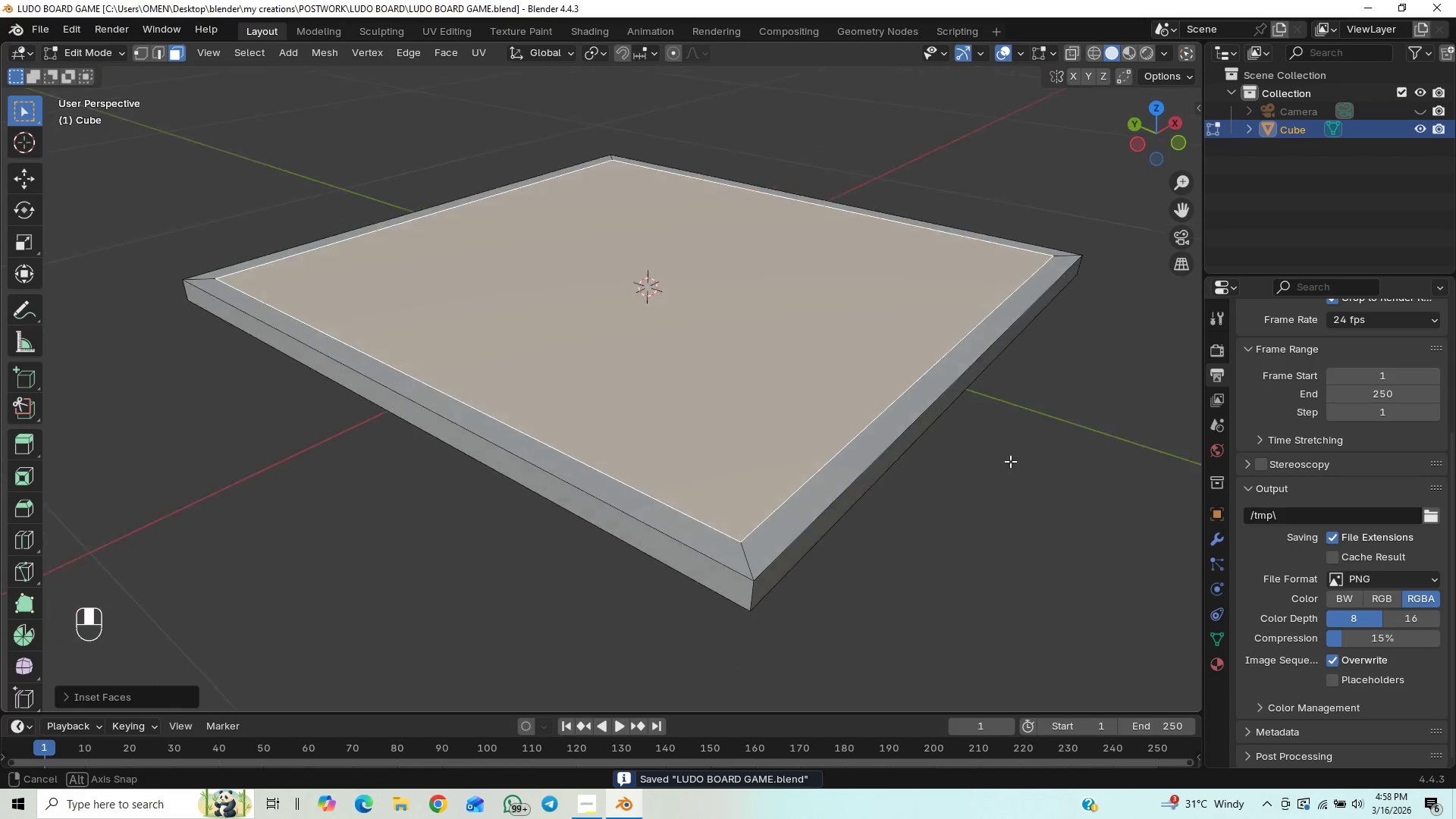 
key(2)
 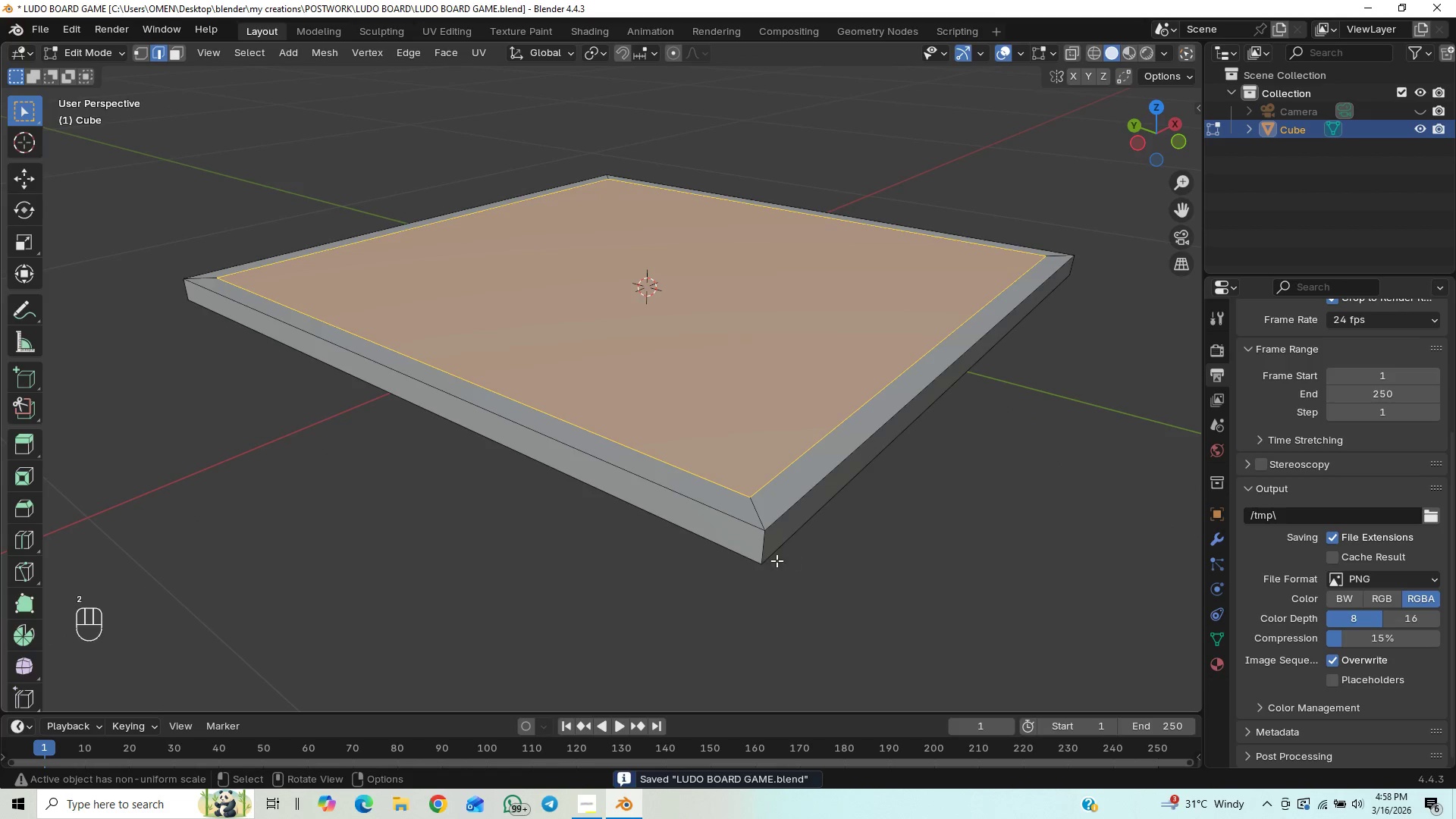 
left_click([761, 557])
 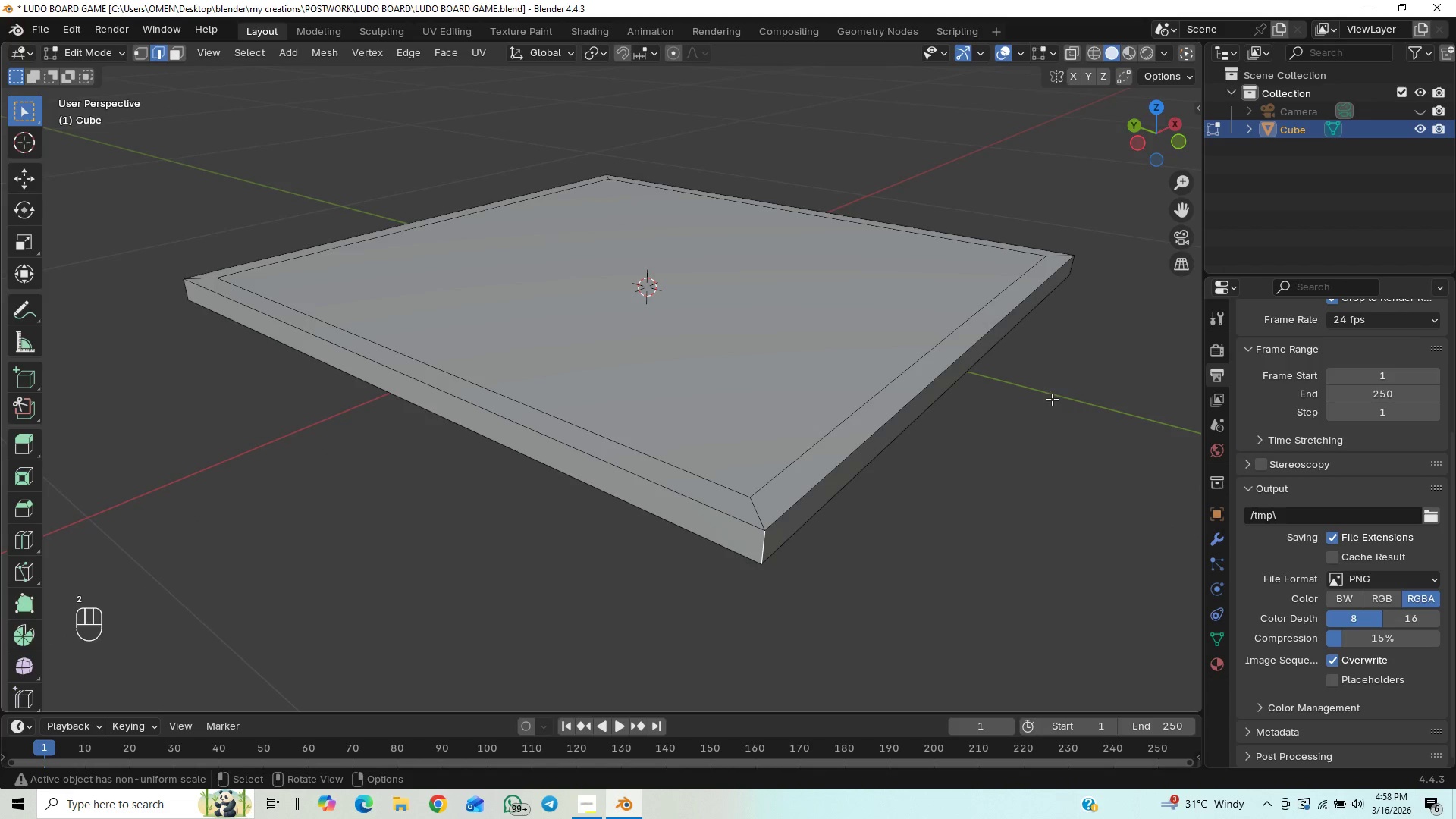 
hold_key(key=ShiftLeft, duration=1.5)
left_click([1073, 269])
 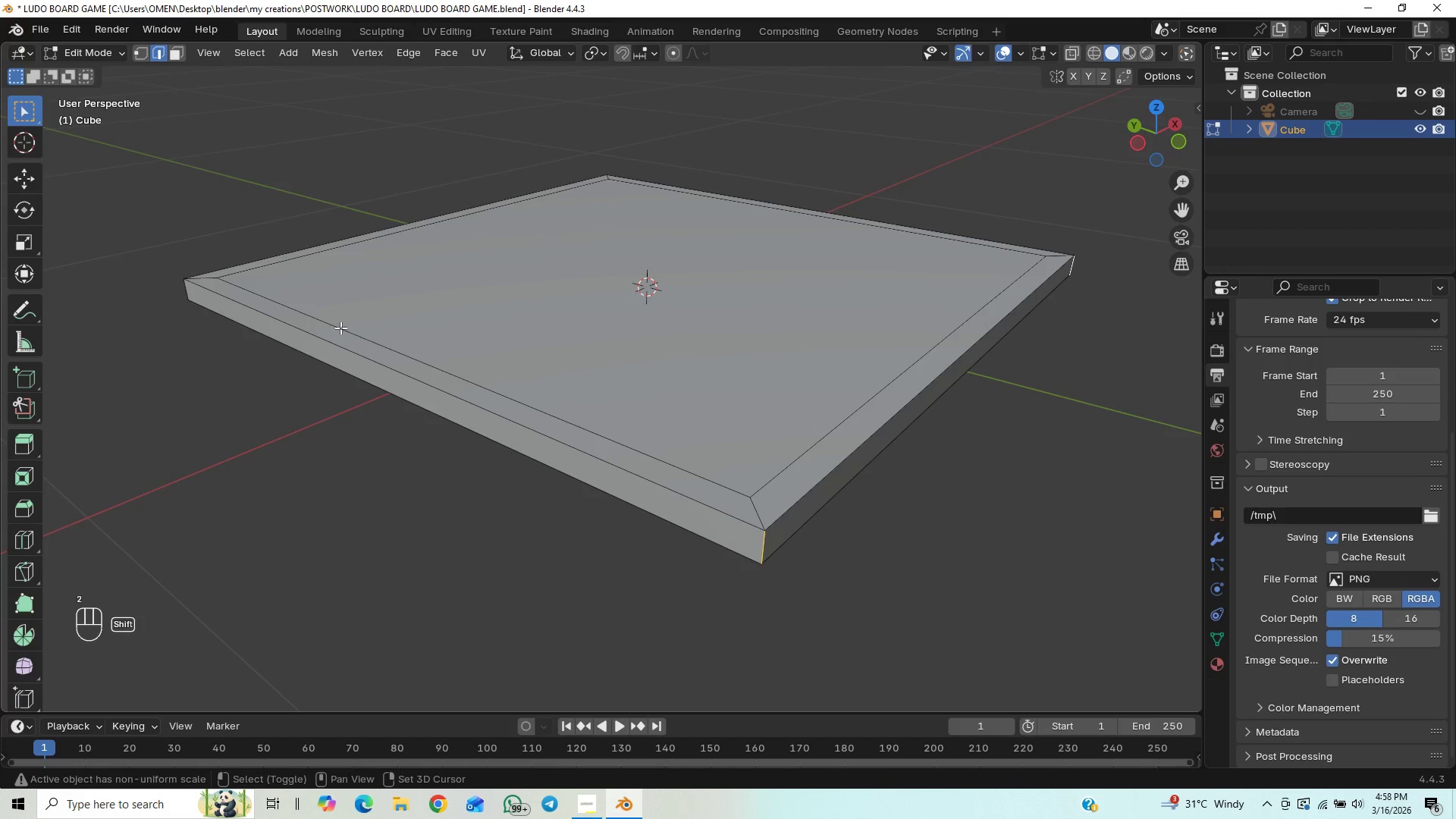 
hold_key(key=ShiftLeft, duration=1.51)
left_click([178, 289])
 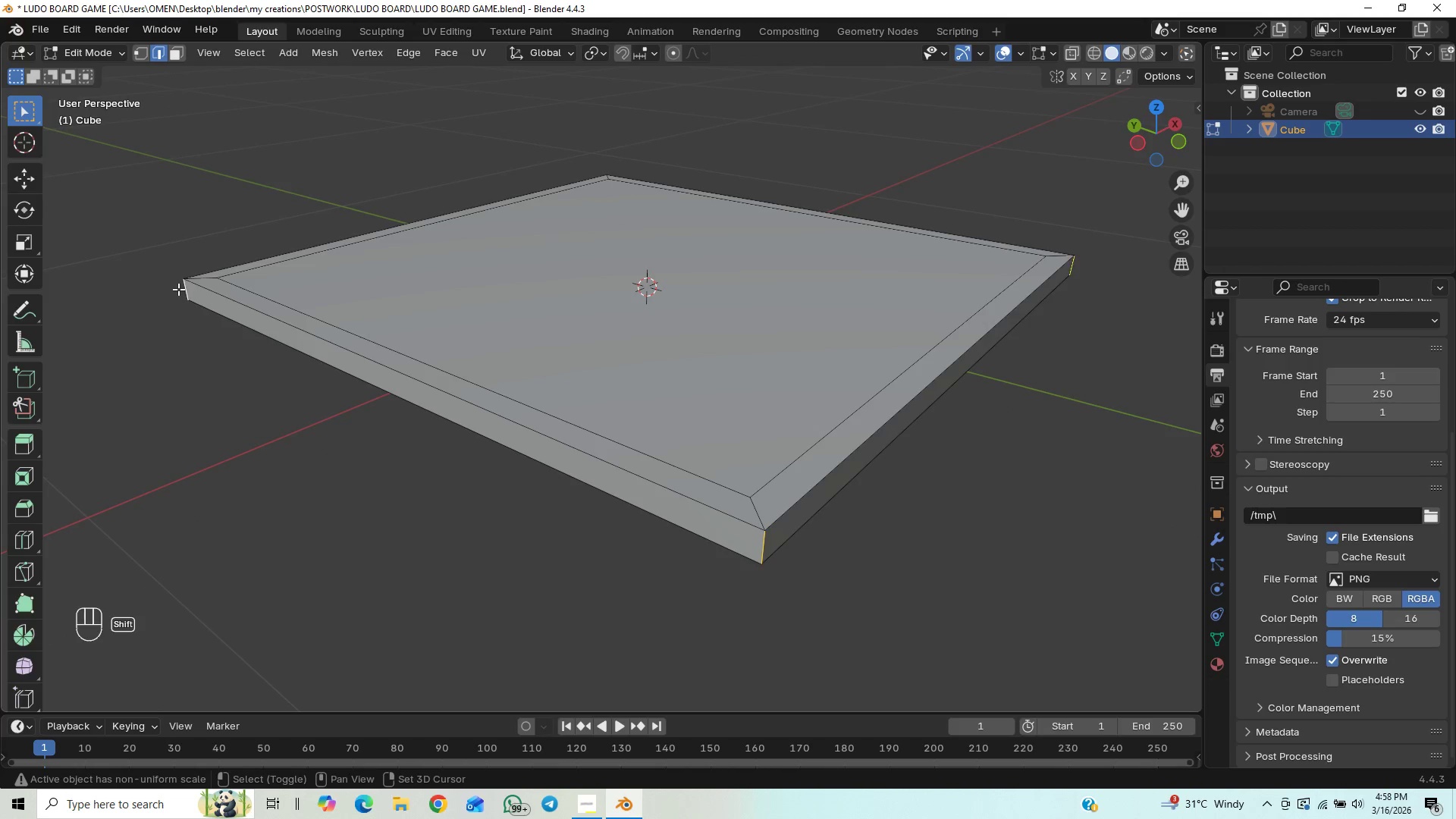 
hold_key(key=ShiftLeft, duration=1.52)
left_click([604, 161])
 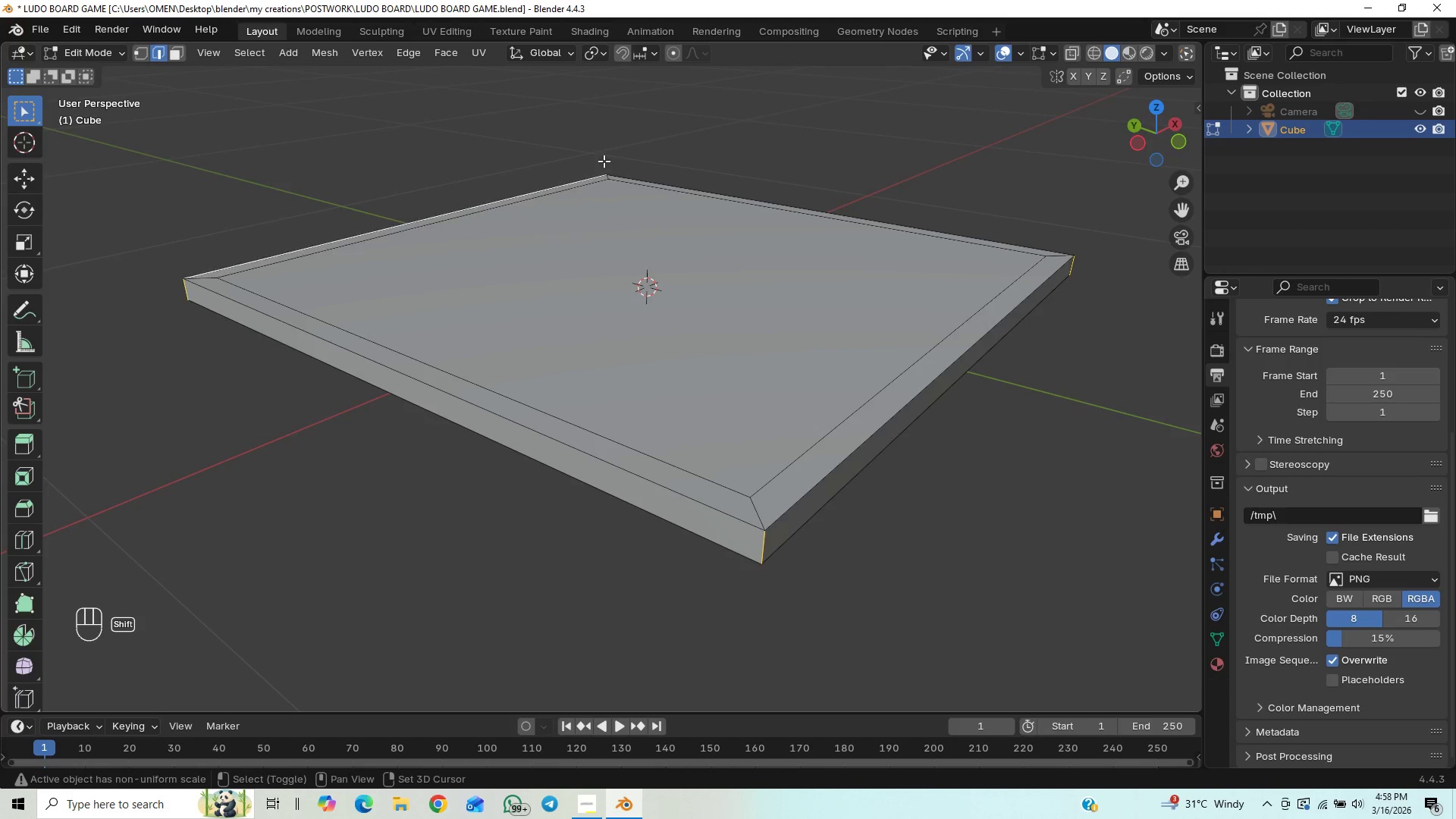 
hold_key(key=ShiftLeft, duration=0.59)
 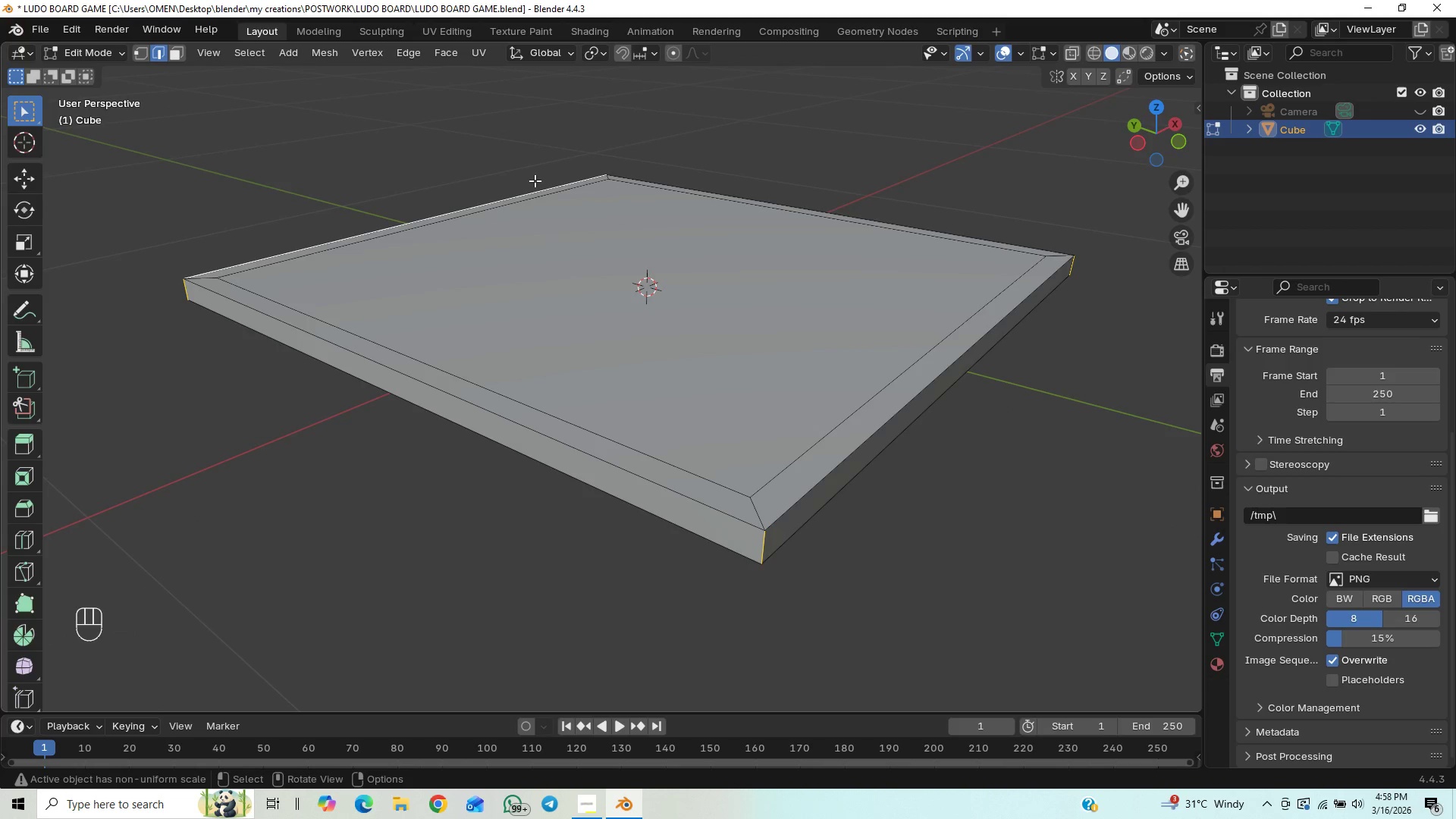 
key(Control+Z)
 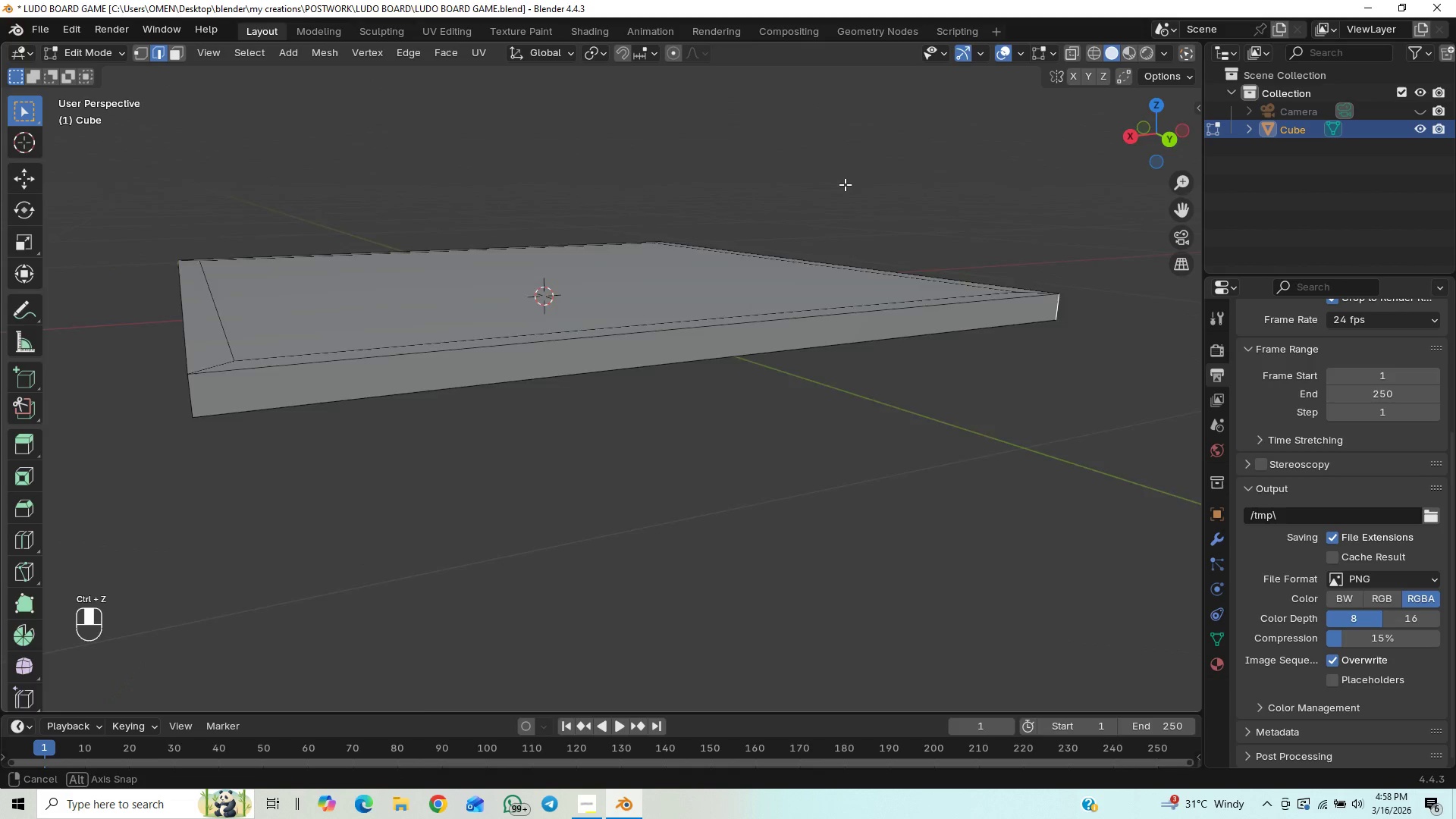 
hold_key(key=ShiftLeft, duration=0.67)
left_click([740, 387])
 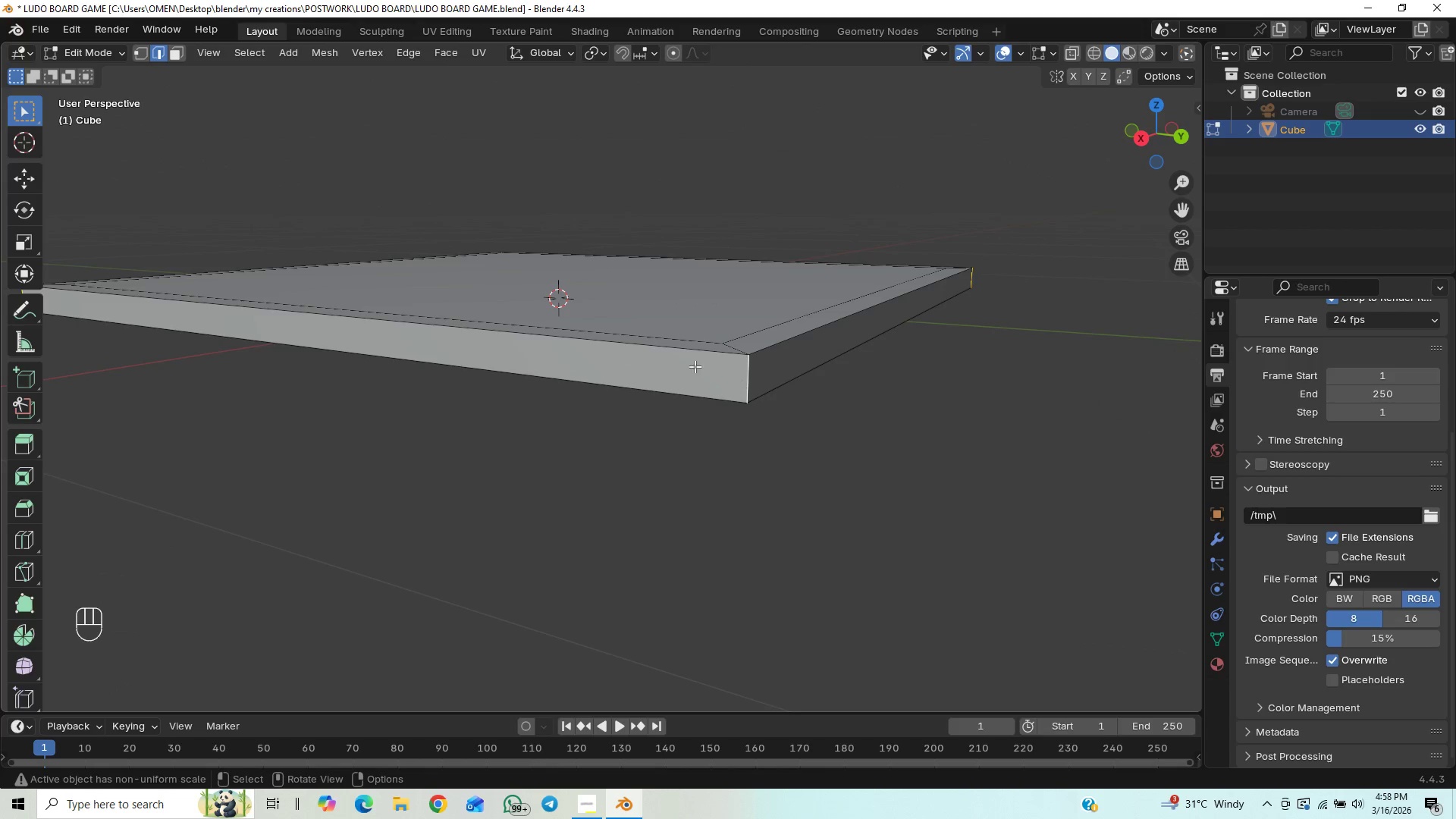 
scroll: coordinate [642, 362], scroll_direction: down, amount: 6.0
 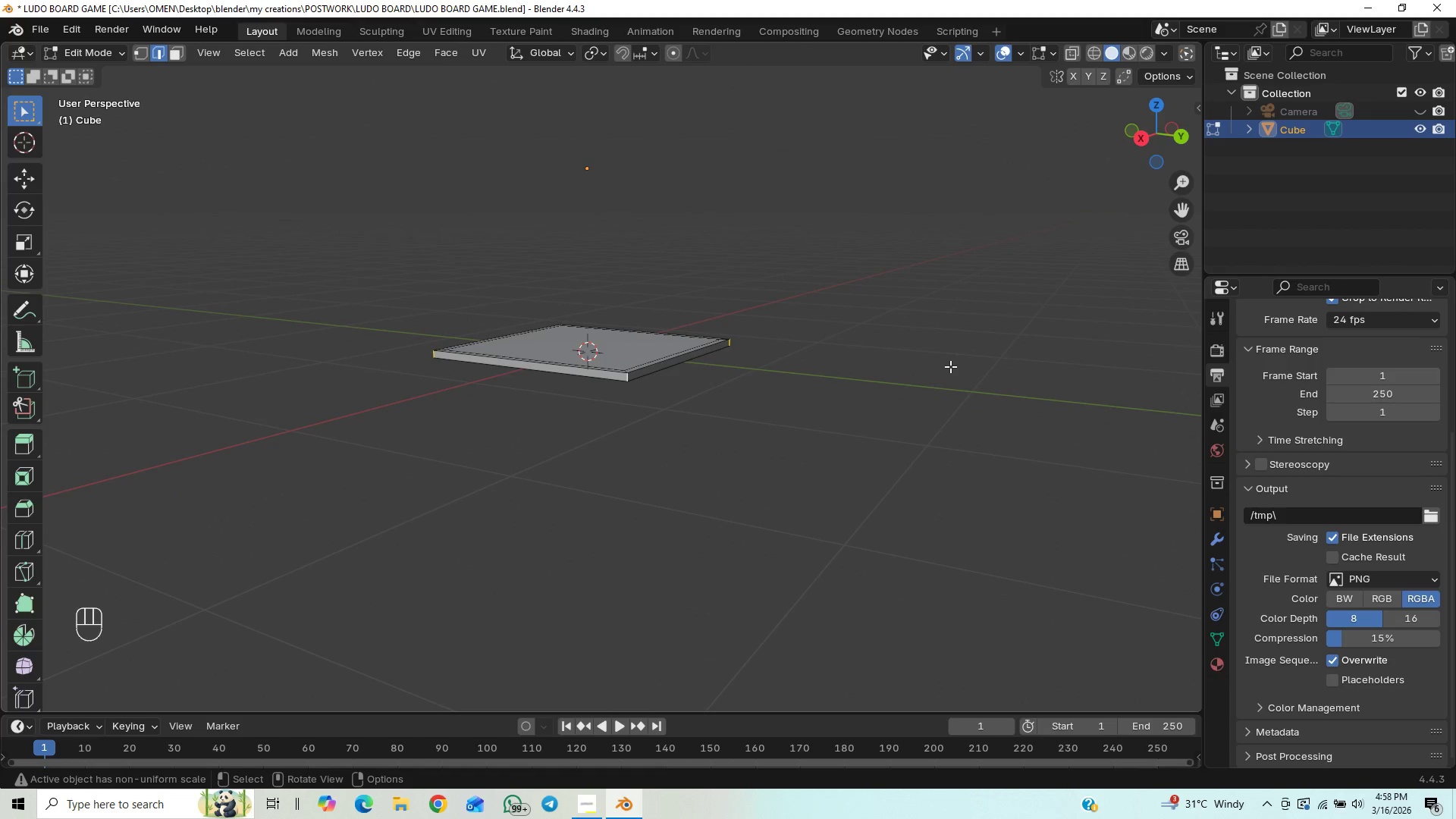 
key(N)
 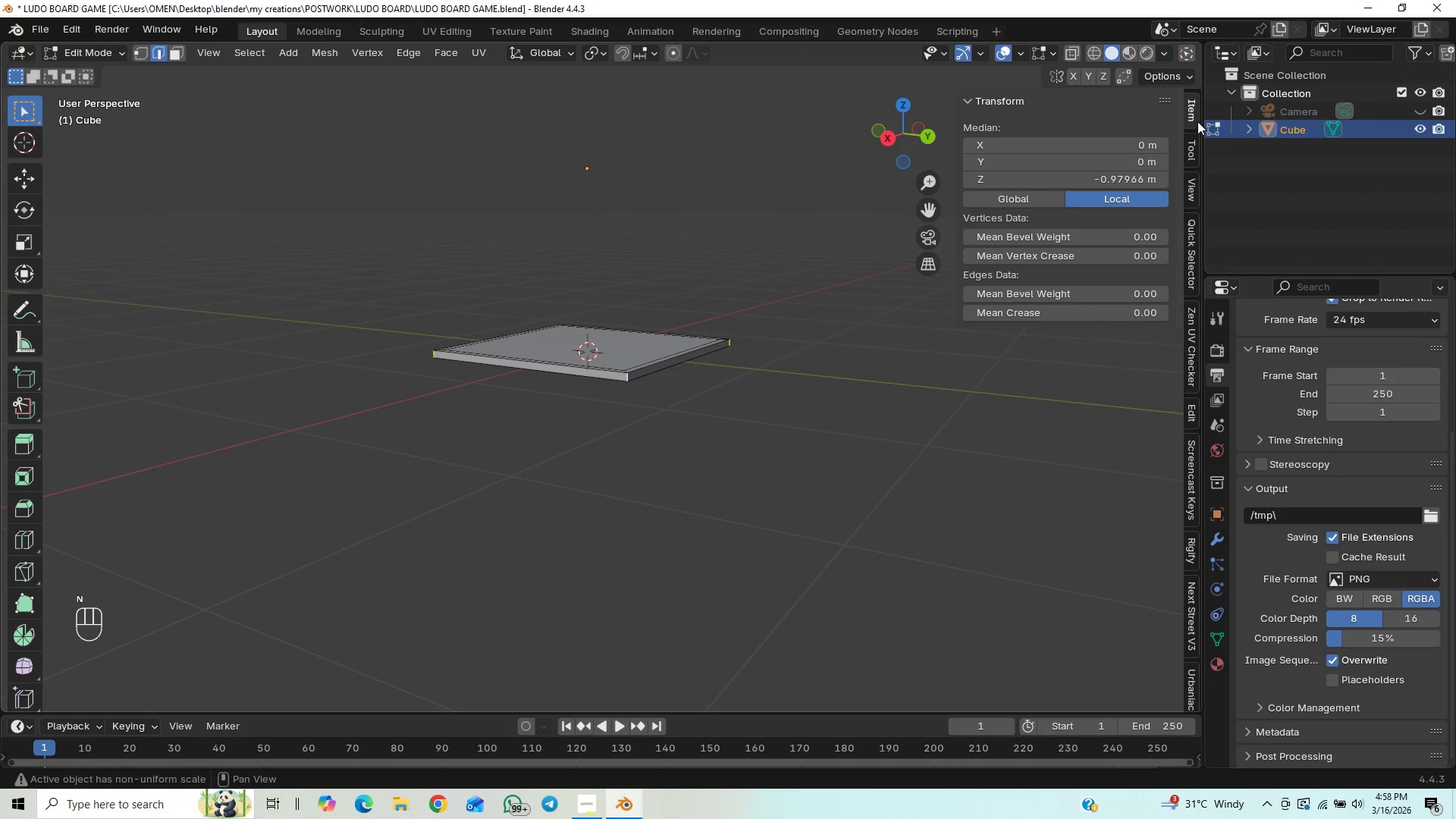 
left_click([1186, 179])
 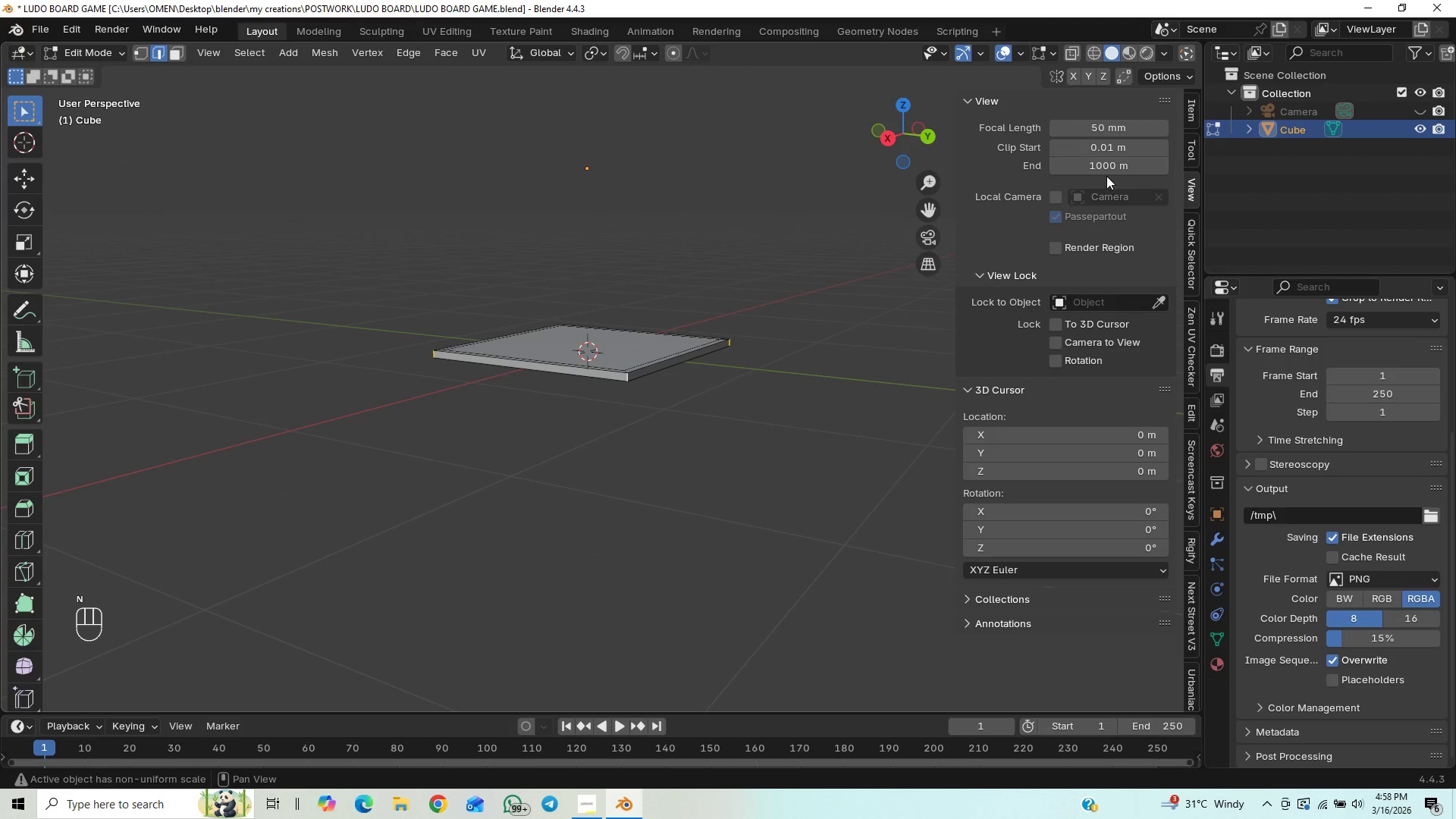 
left_click([1100, 167])
 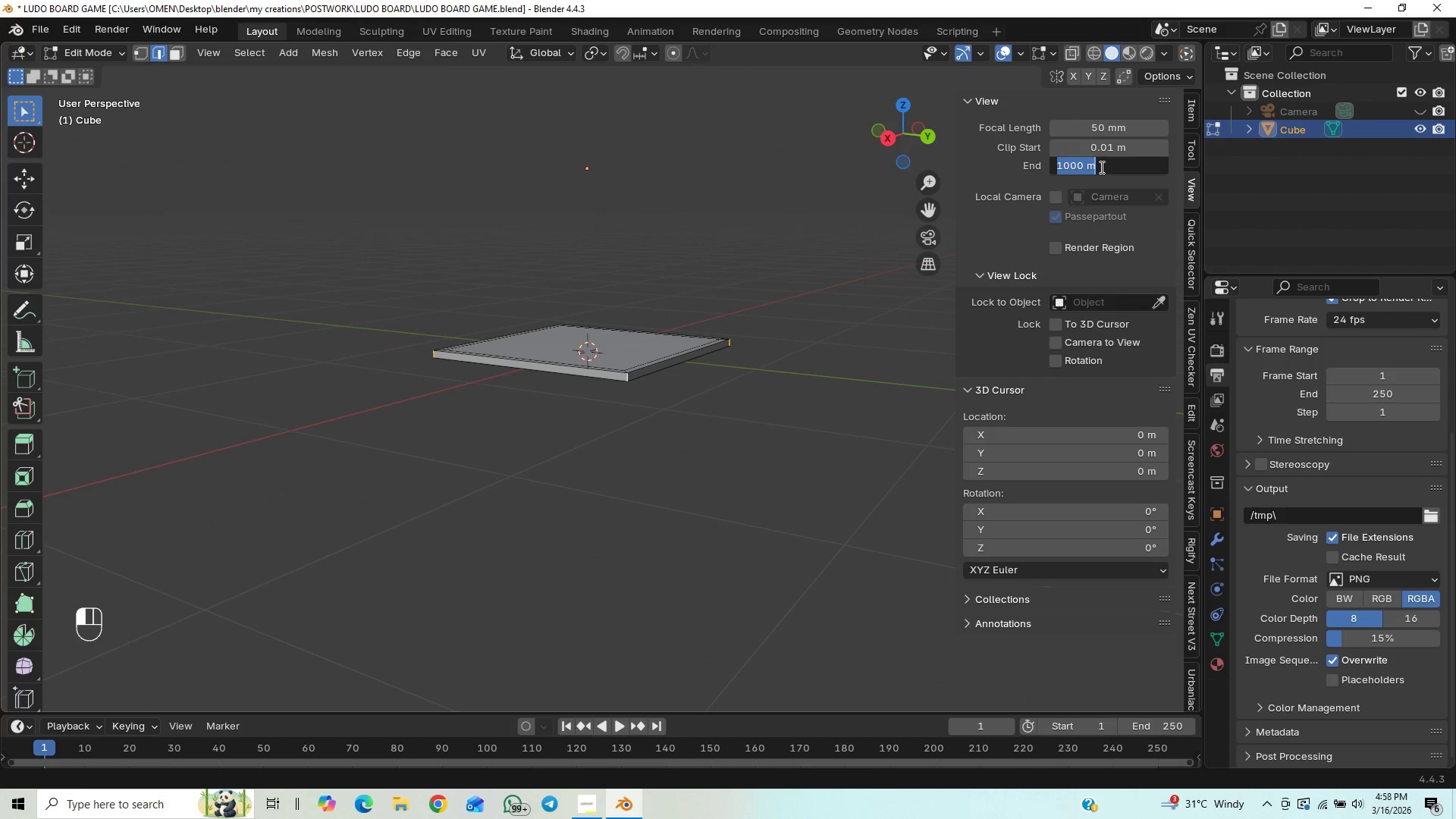 
key(ArrowRight)
 